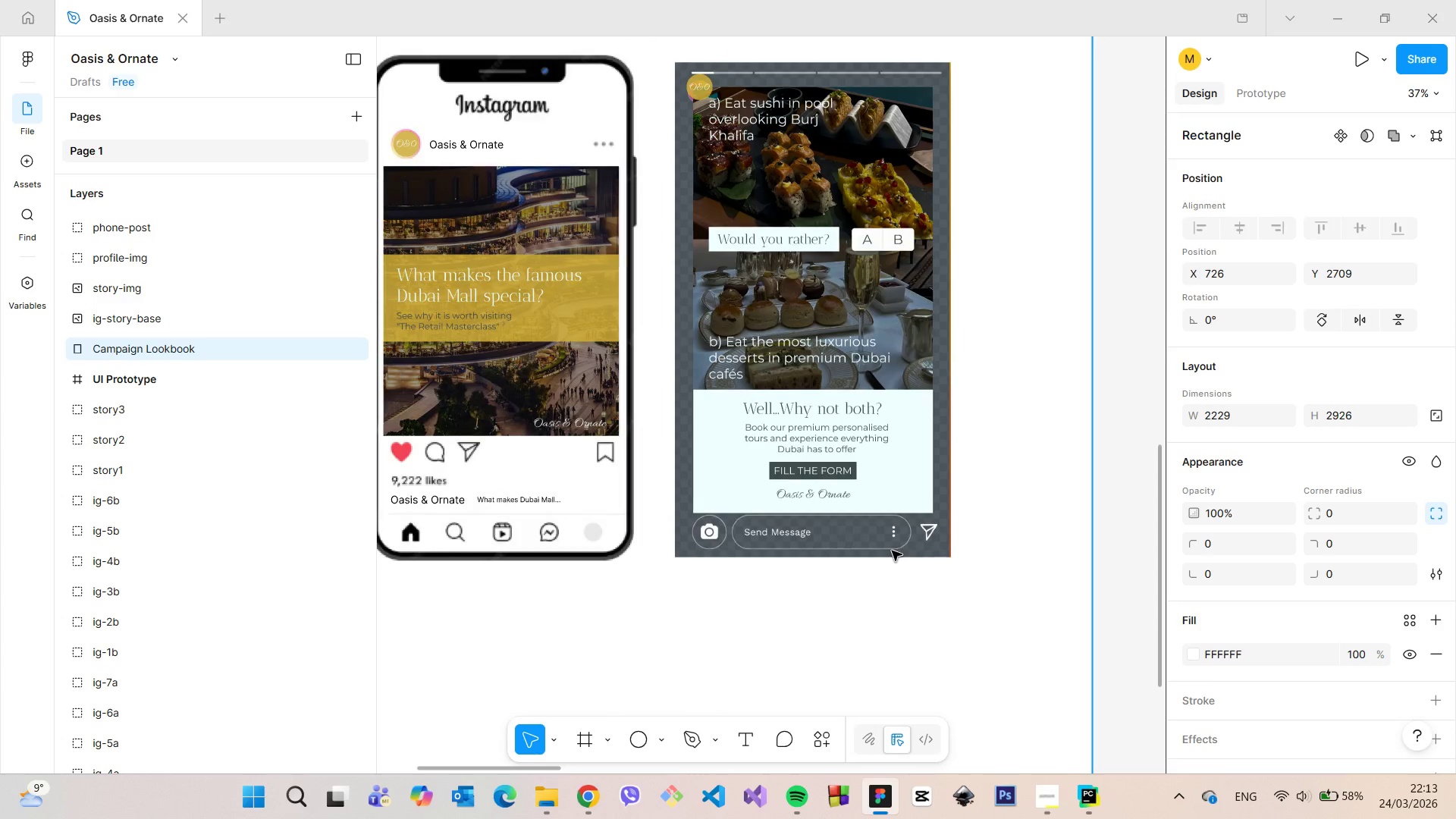 
scroll: coordinate [892, 551], scroll_direction: down, amount: 3.0
 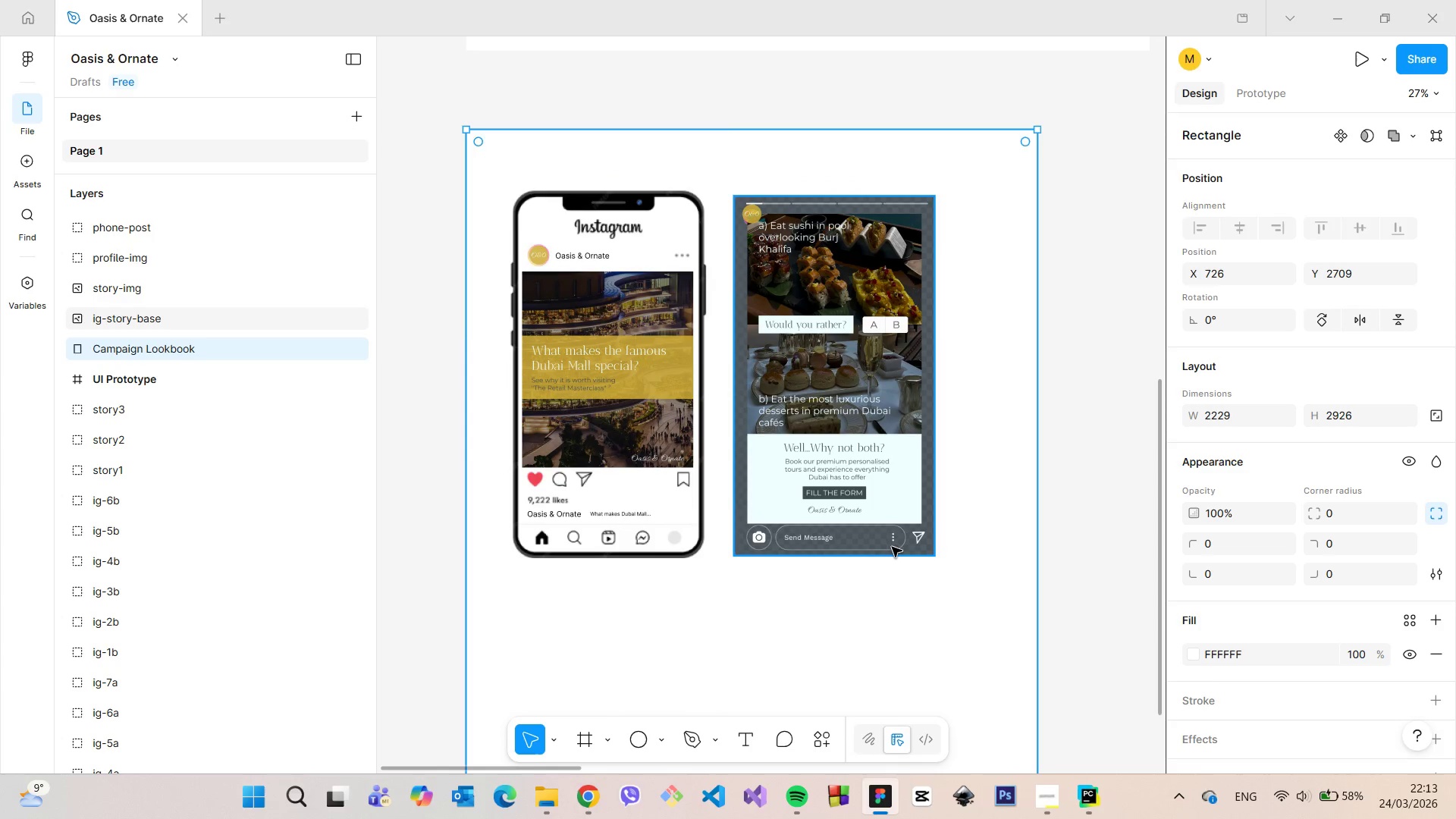 
left_click([892, 547])
 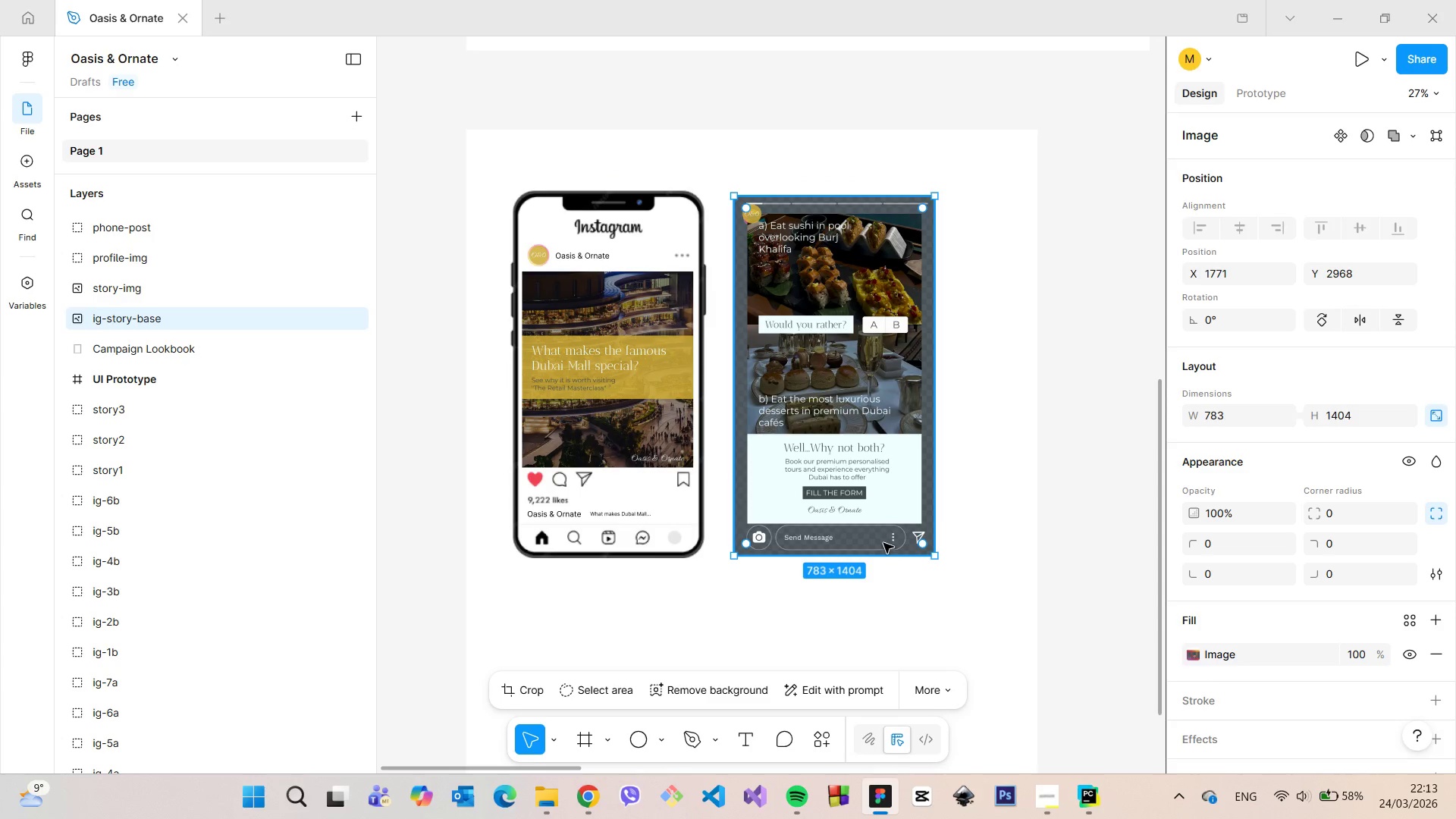 
left_click_drag(start_coordinate=[883, 543], to_coordinate=[869, 594])
 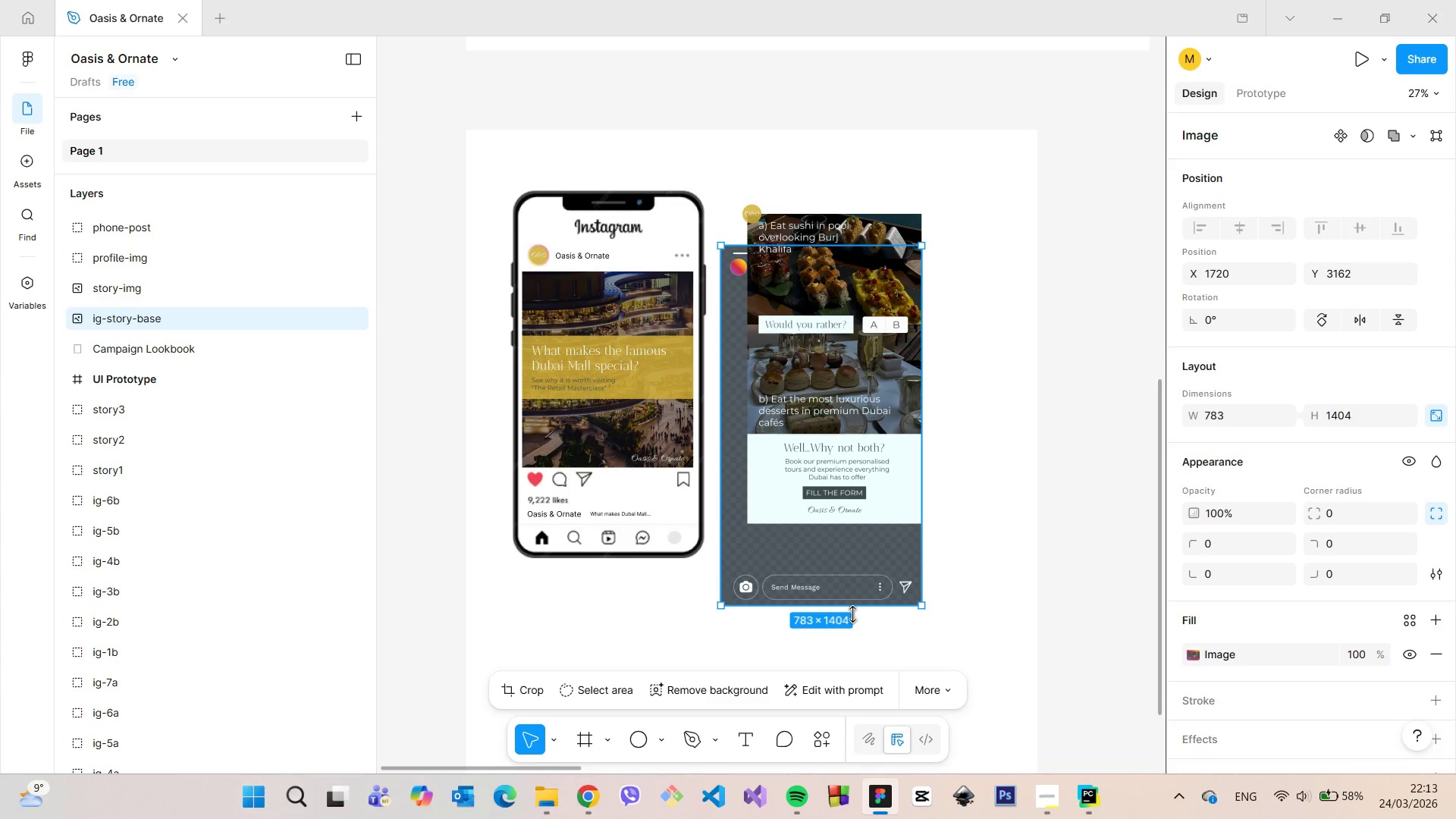 
scroll: coordinate [852, 616], scroll_direction: up, amount: 4.0
 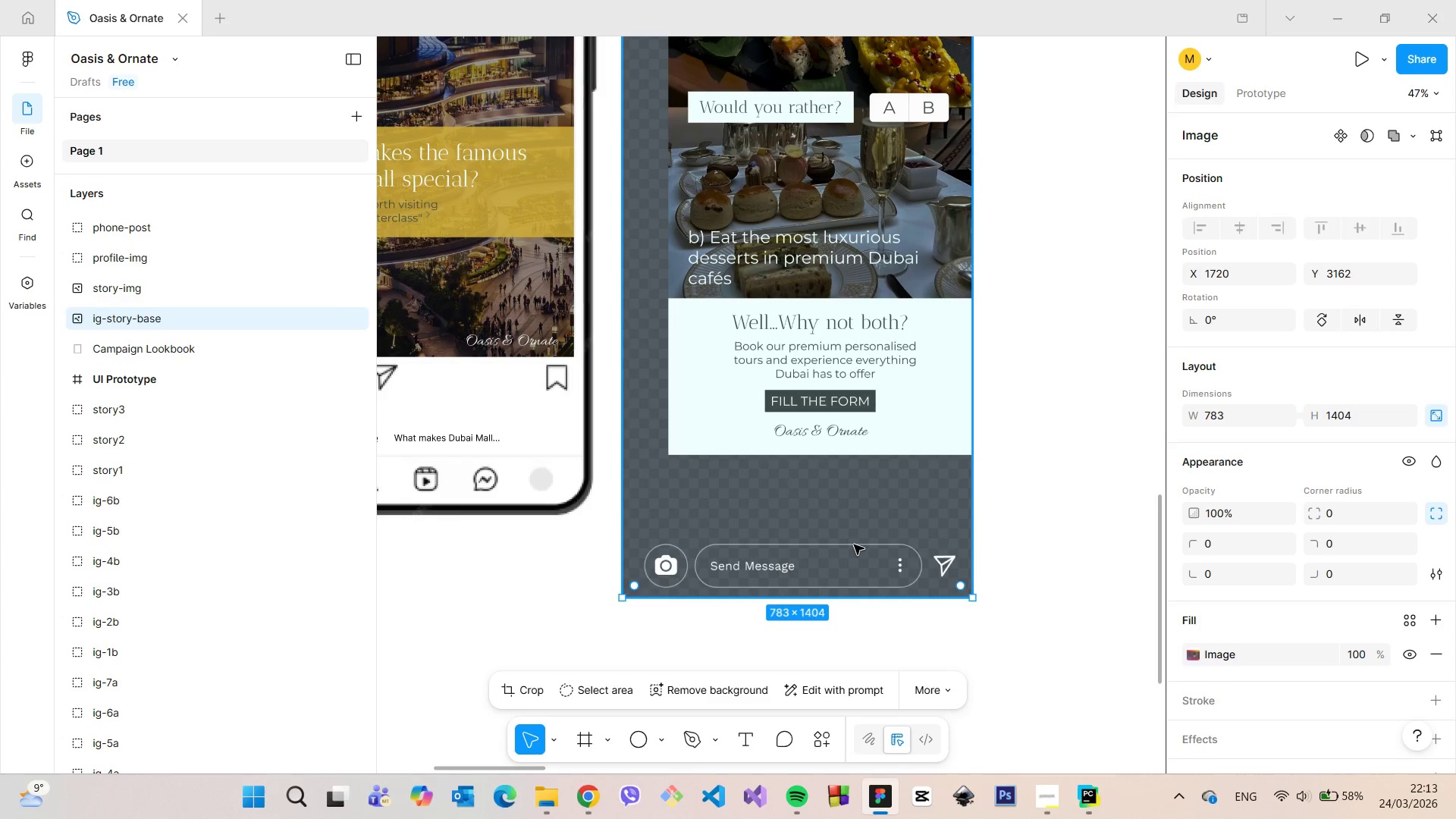 
left_click_drag(start_coordinate=[854, 544], to_coordinate=[810, 621])
 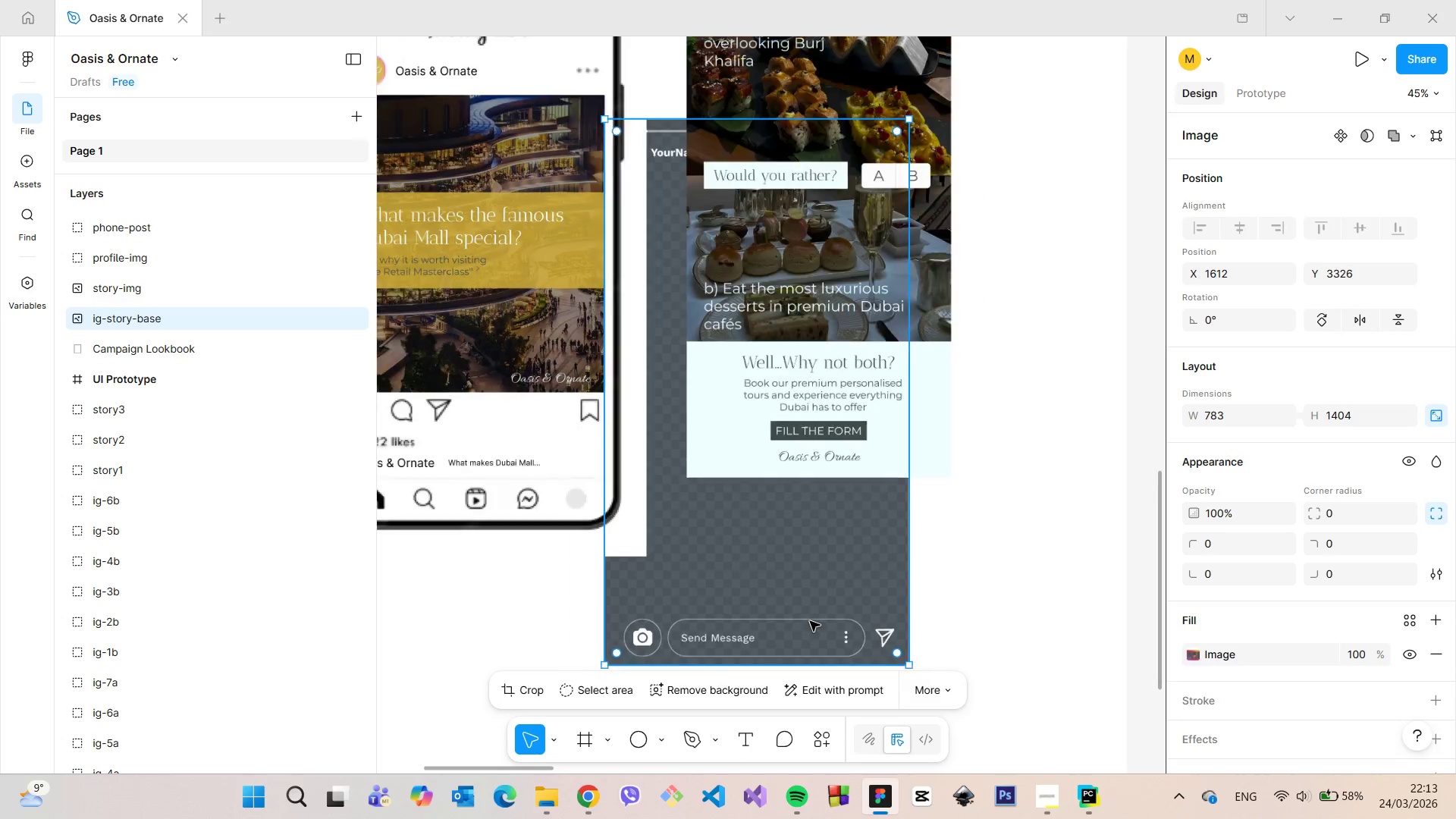 
scroll: coordinate [810, 621], scroll_direction: down, amount: 5.0
 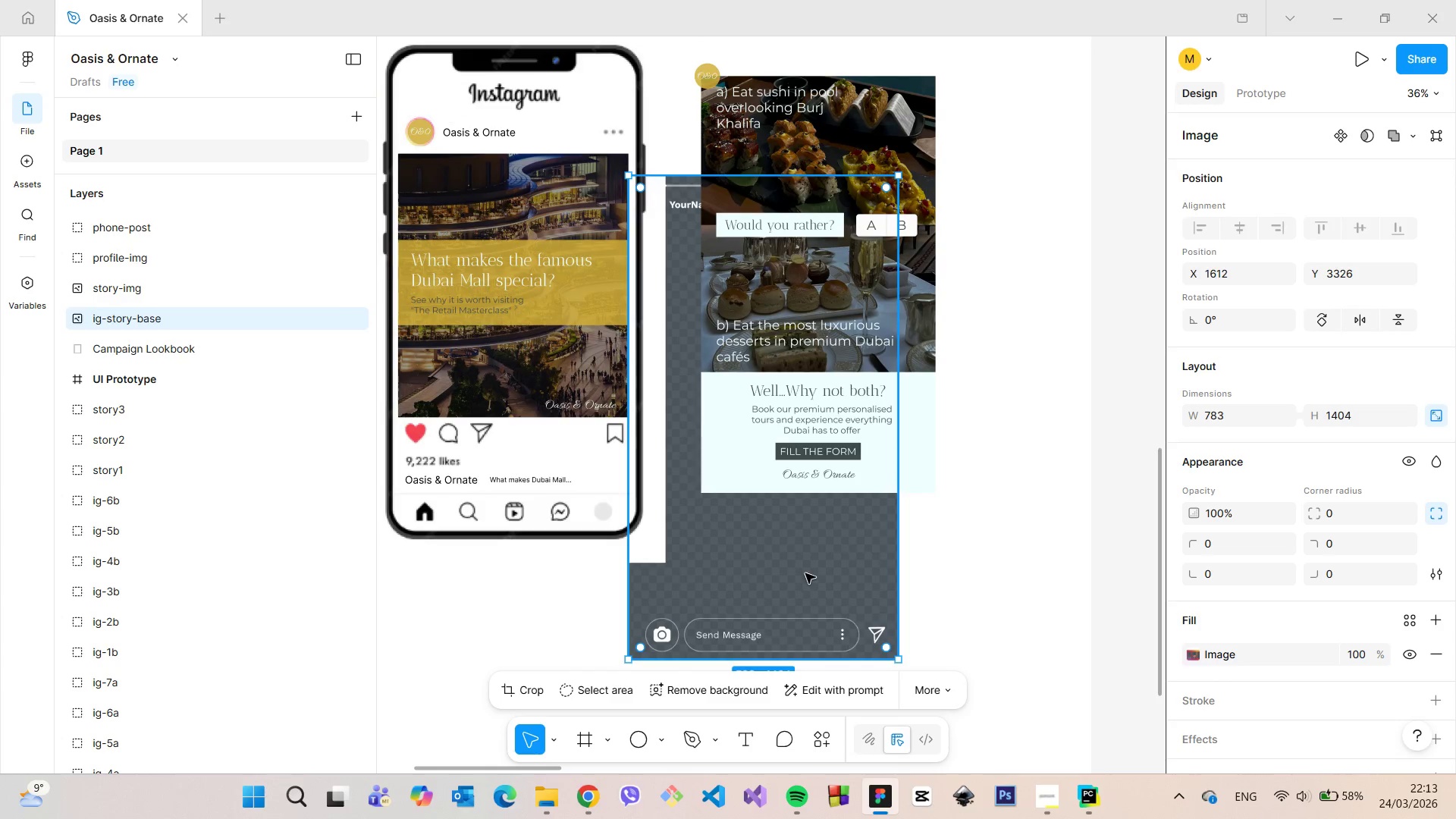 
right_click([805, 573])
 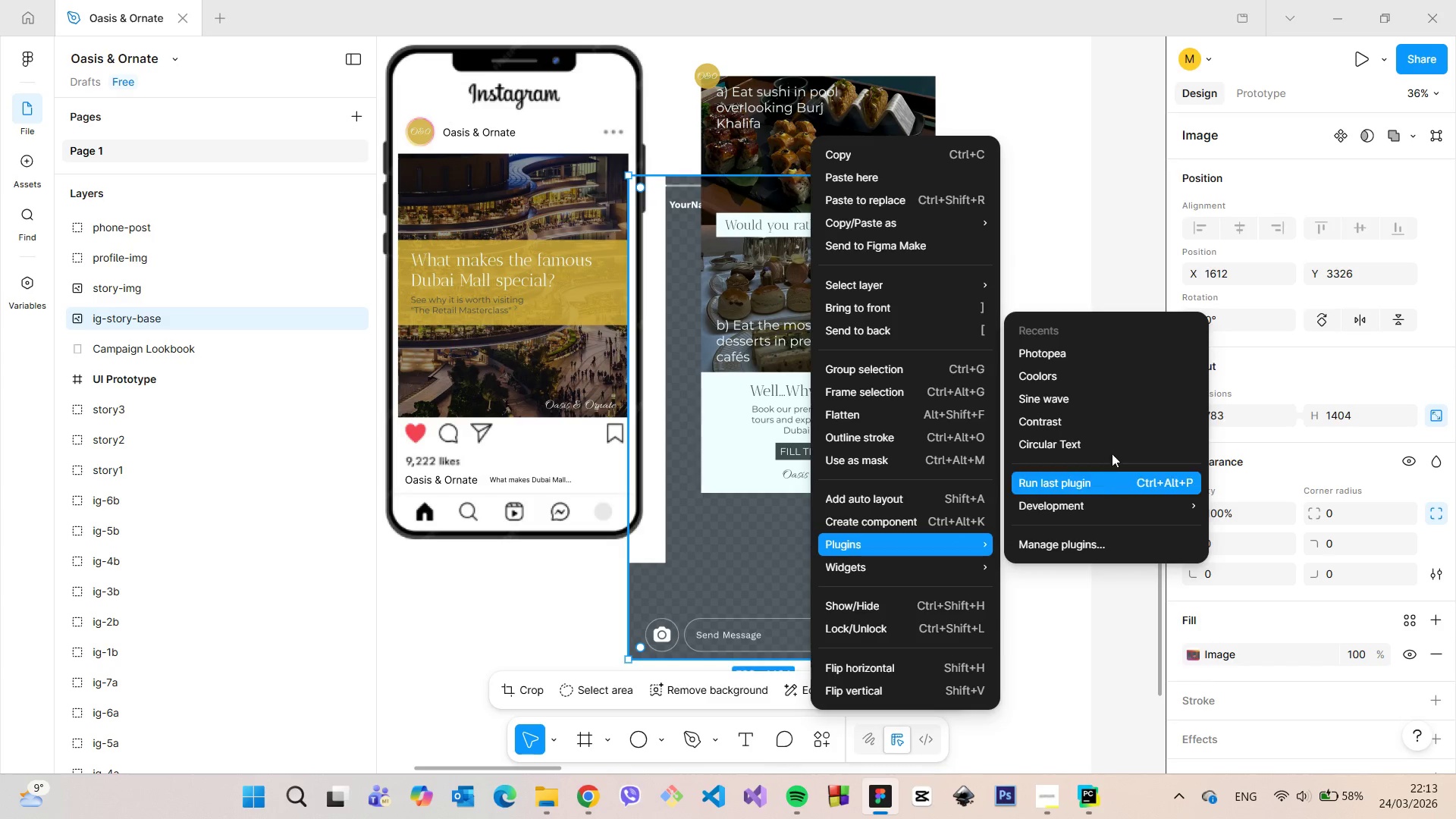 
wait(5.38)
 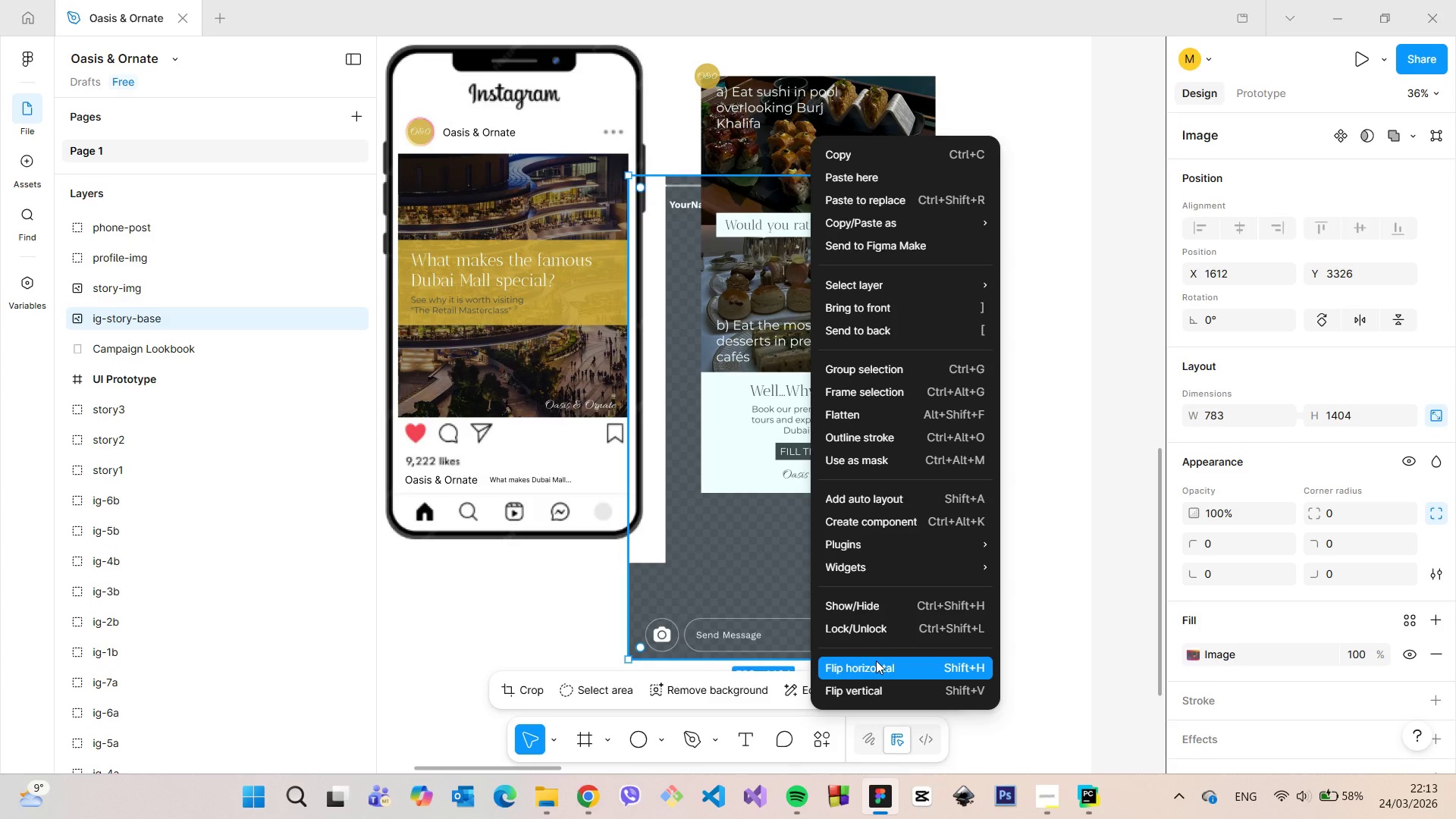 
left_click([1087, 360])
 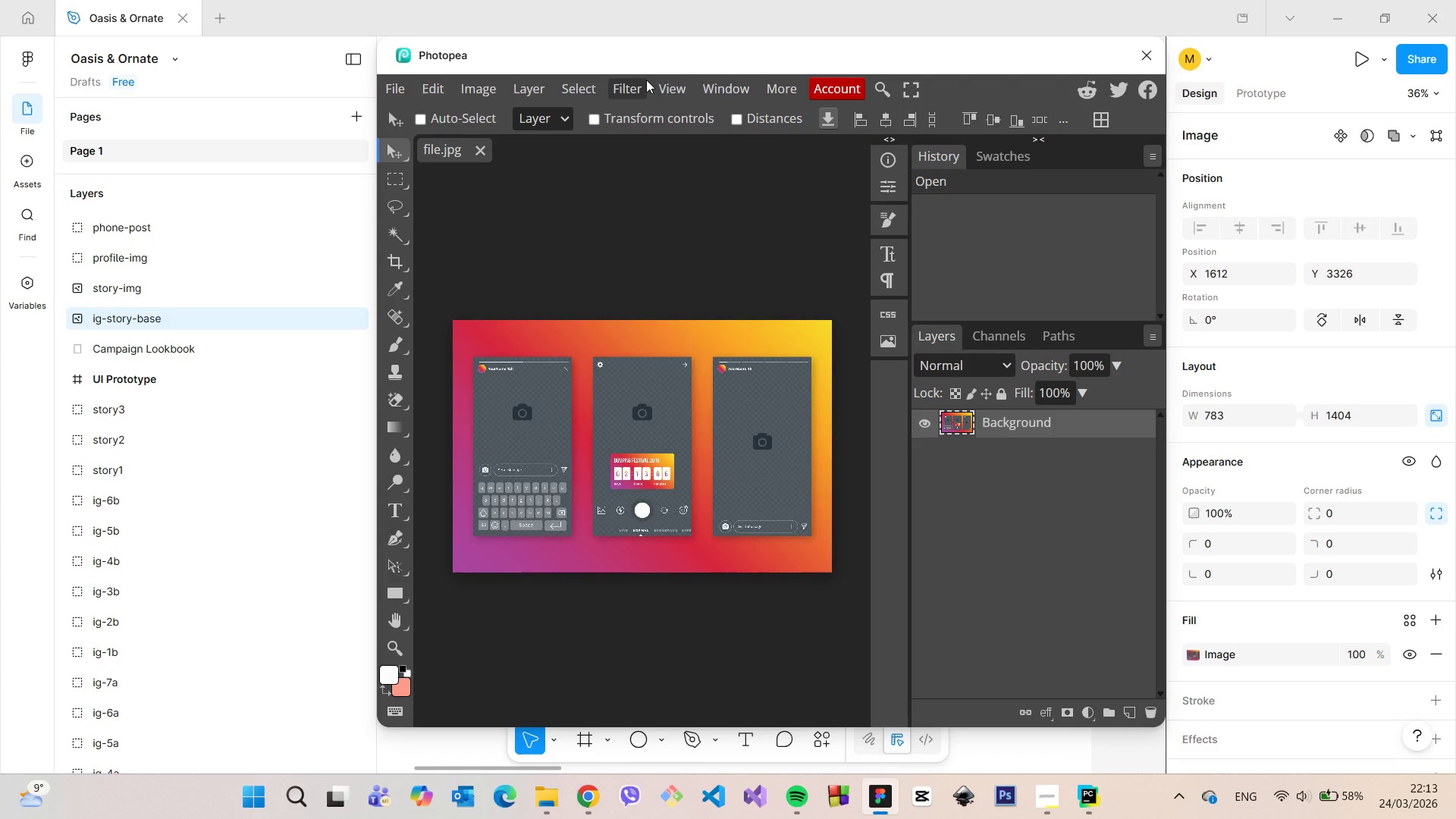 
wait(10.73)
 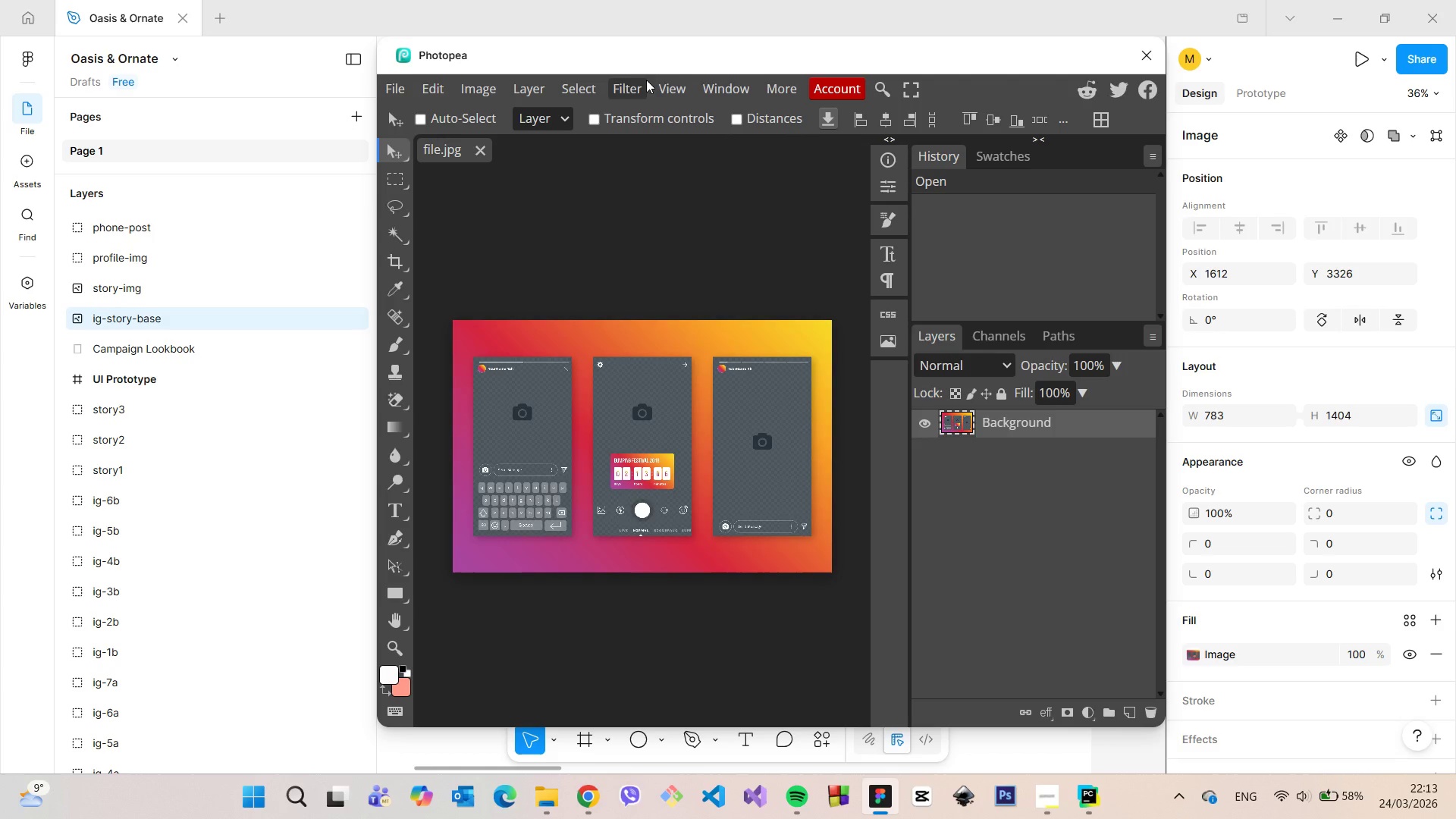 
right_click([394, 400])
 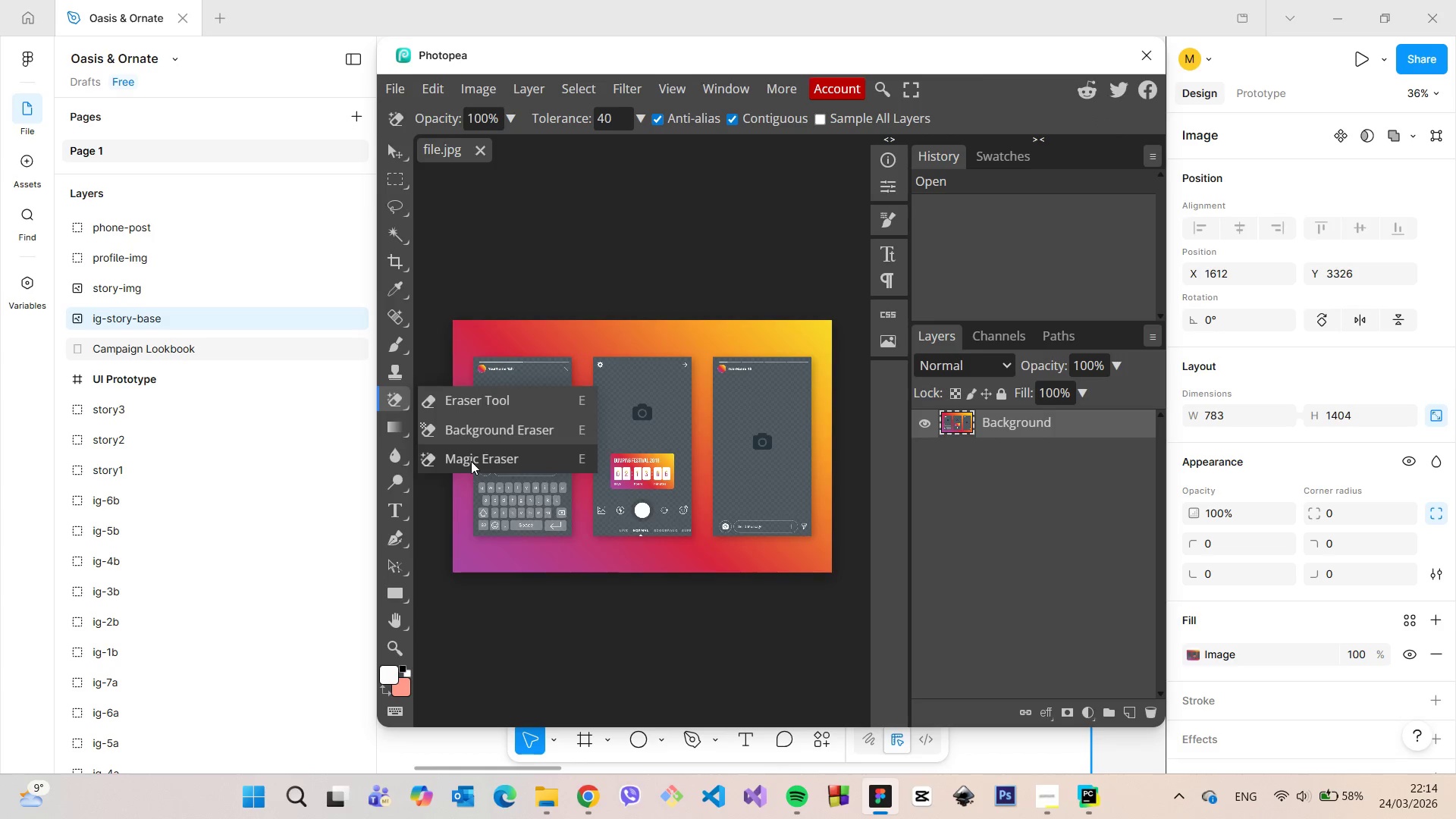 
left_click([471, 461])
 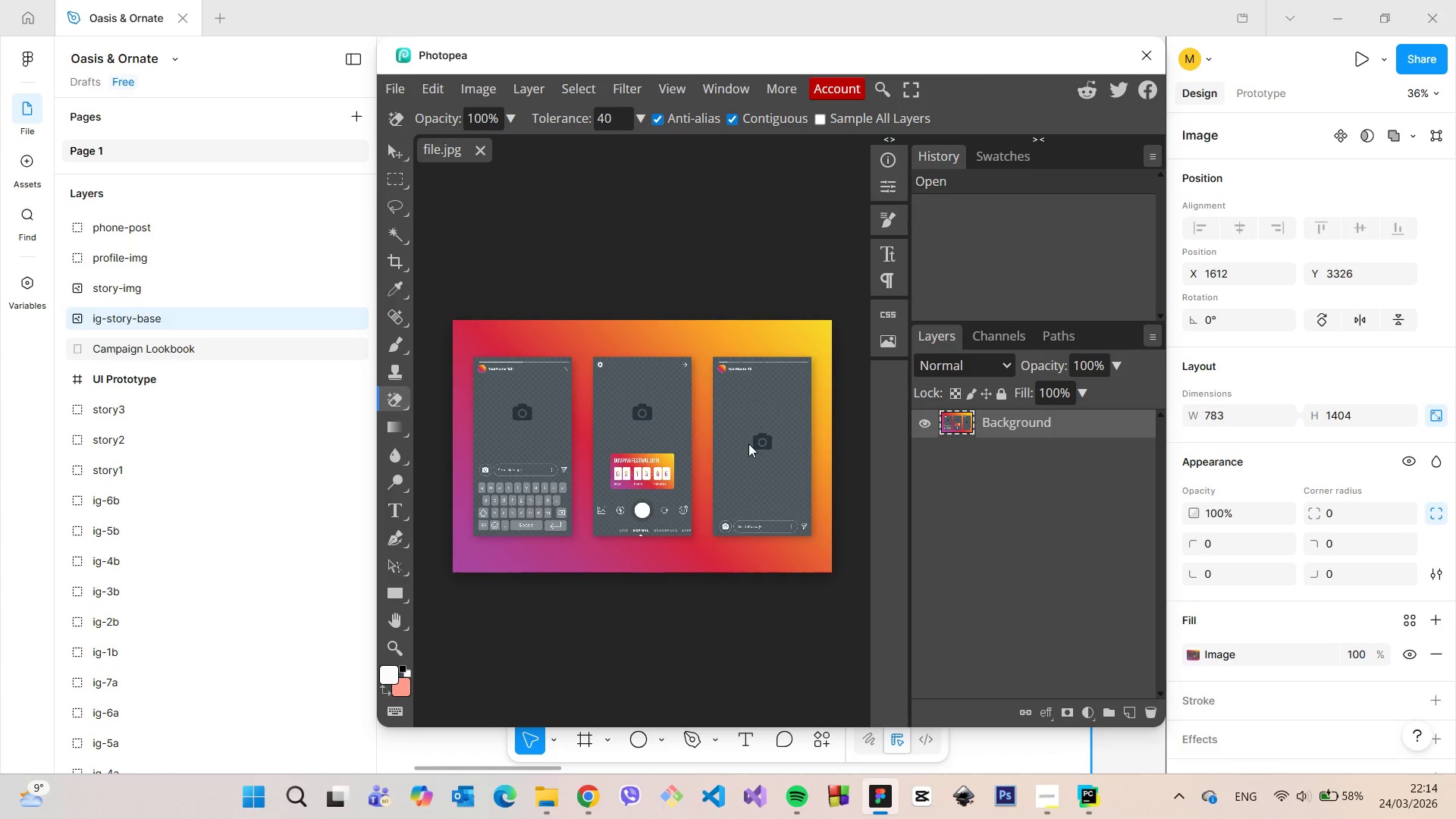 
left_click([748, 444])
 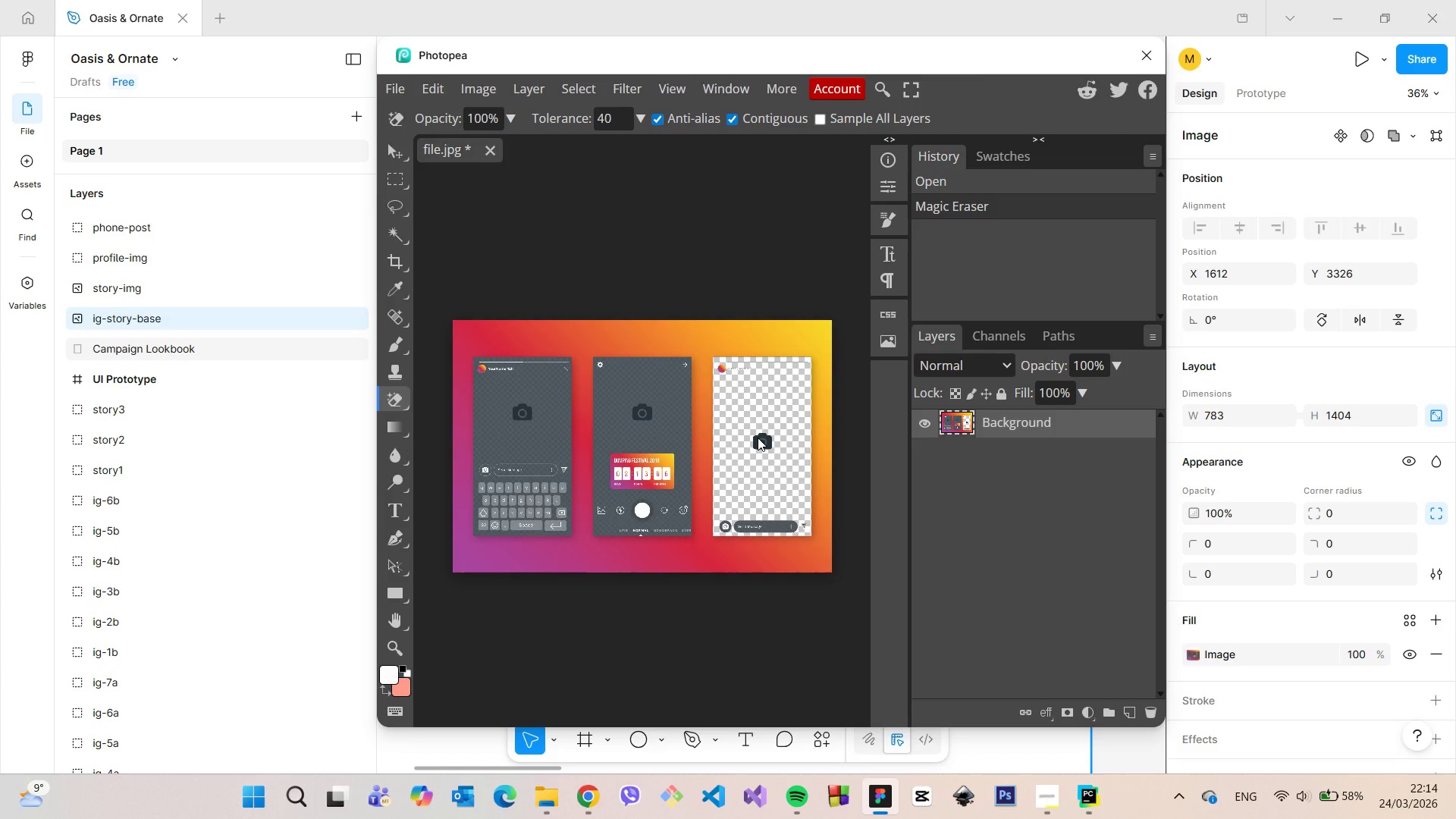 
left_click([758, 438])
 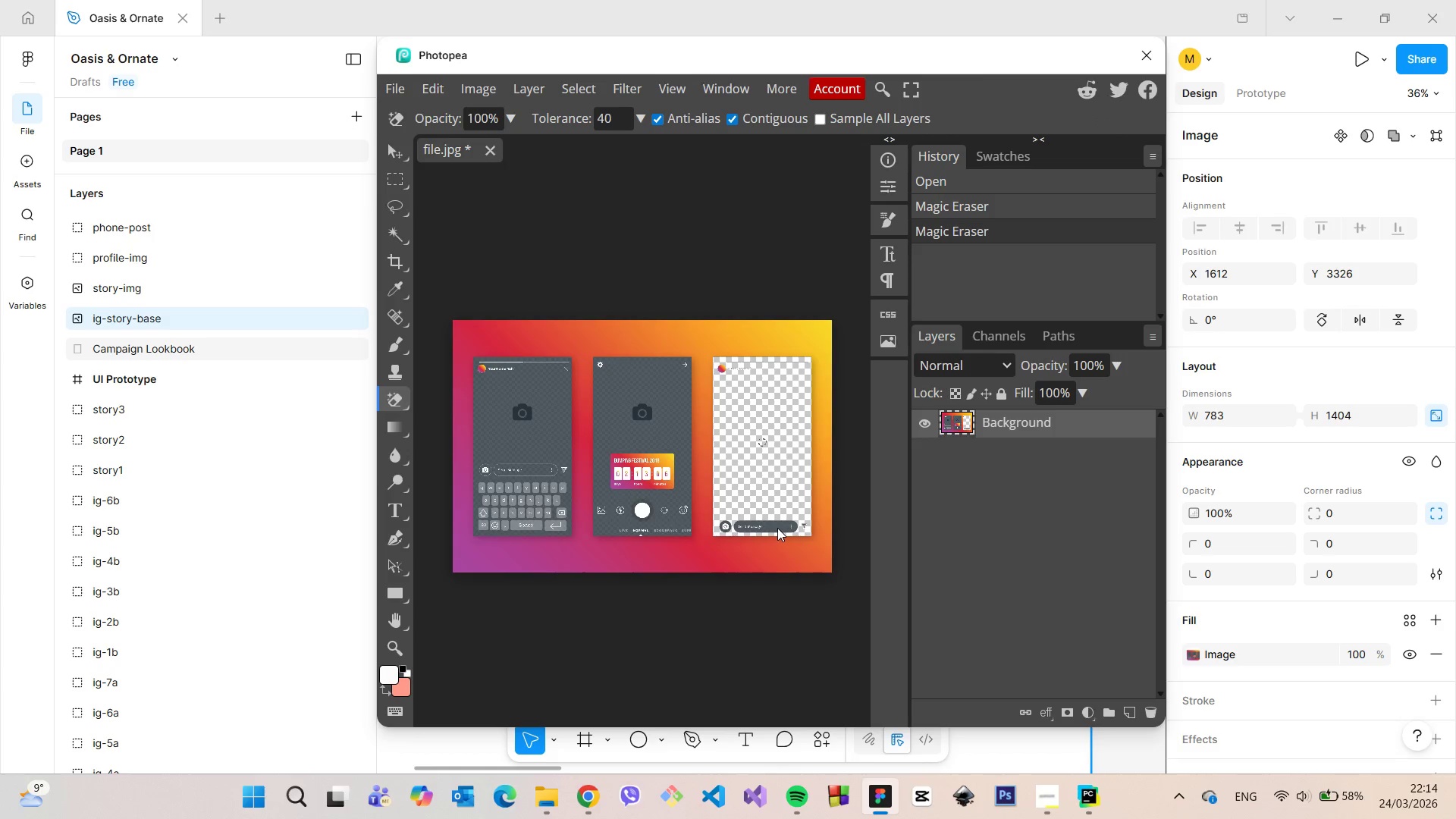 
left_click([777, 528])
 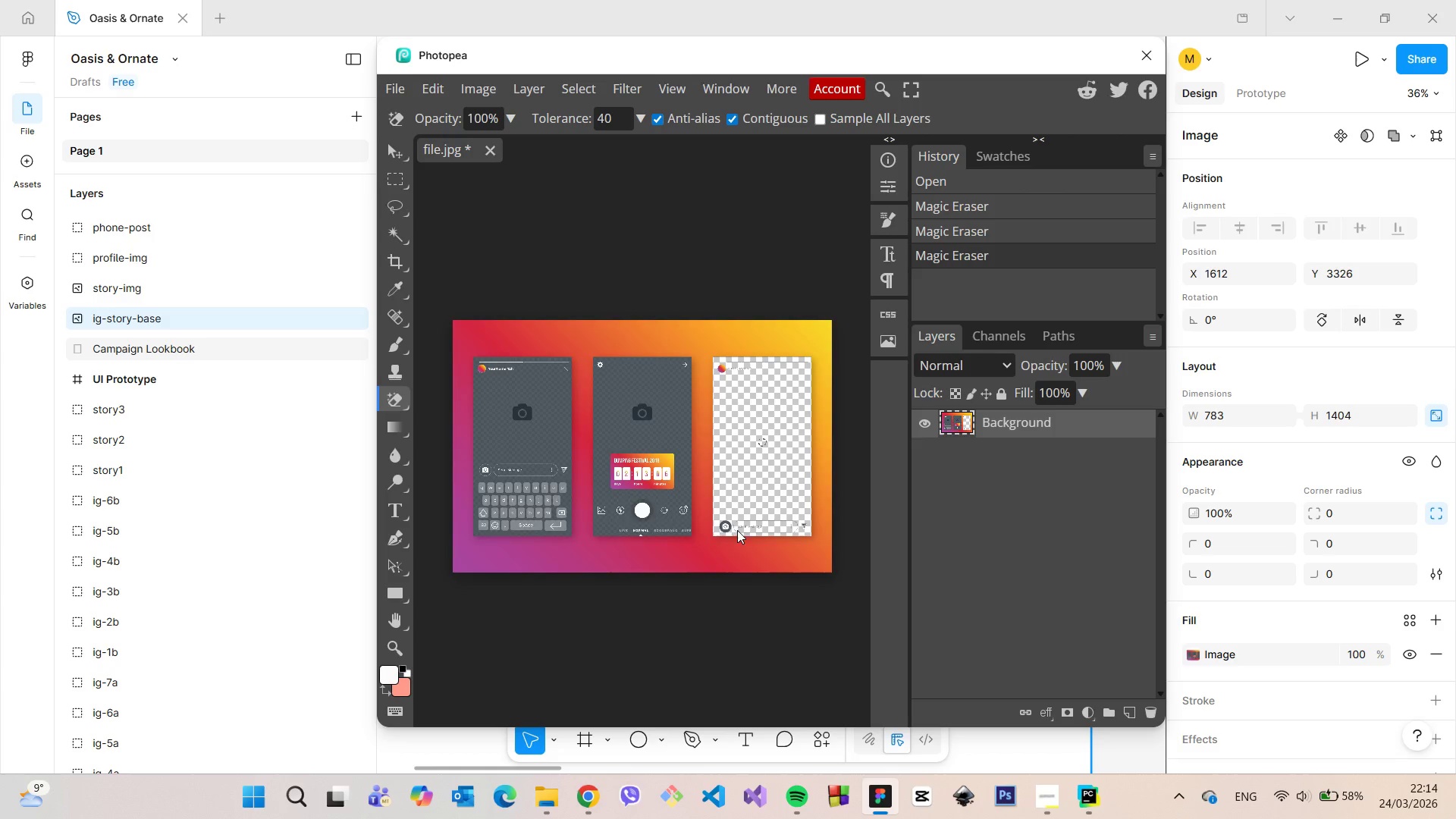 
scroll: coordinate [734, 551], scroll_direction: none, amount: 0.0
 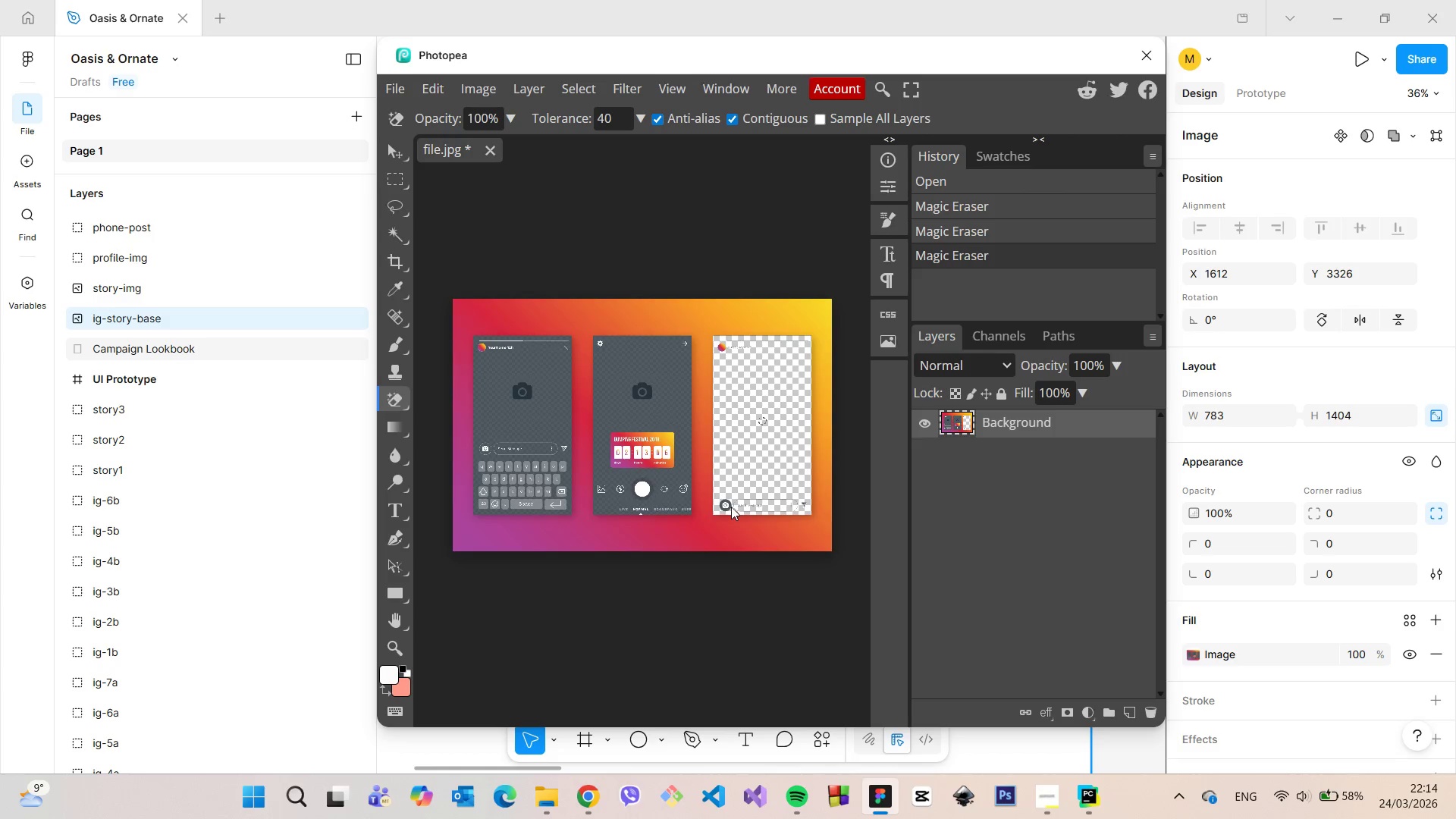 
hold_key(key=AltLeft, duration=1.5)
hold_key(key=AltLeft, duration=0.92)
scroll: coordinate [733, 507], scroll_direction: up, amount: 39.0
 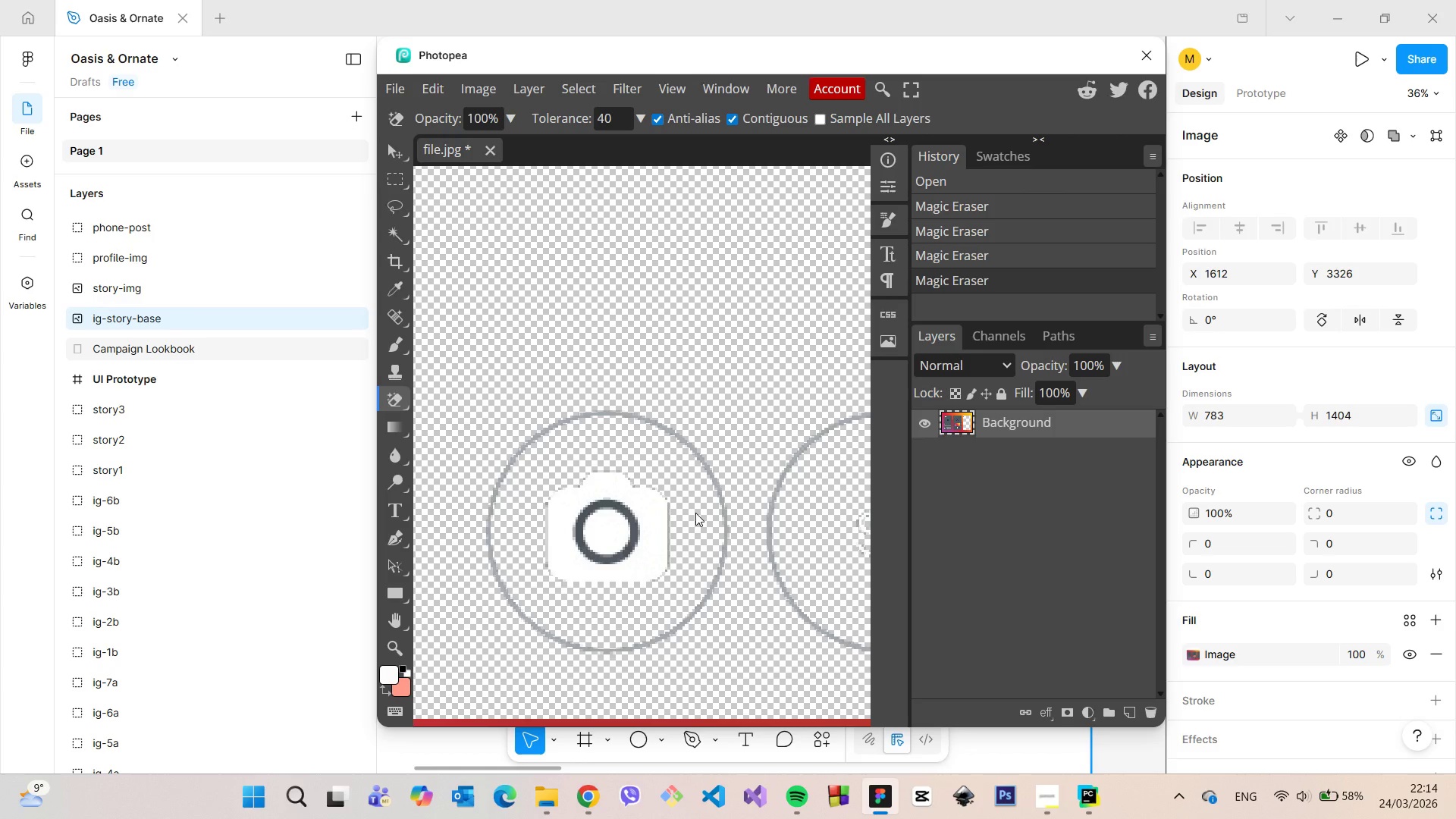 
left_click([695, 513])
 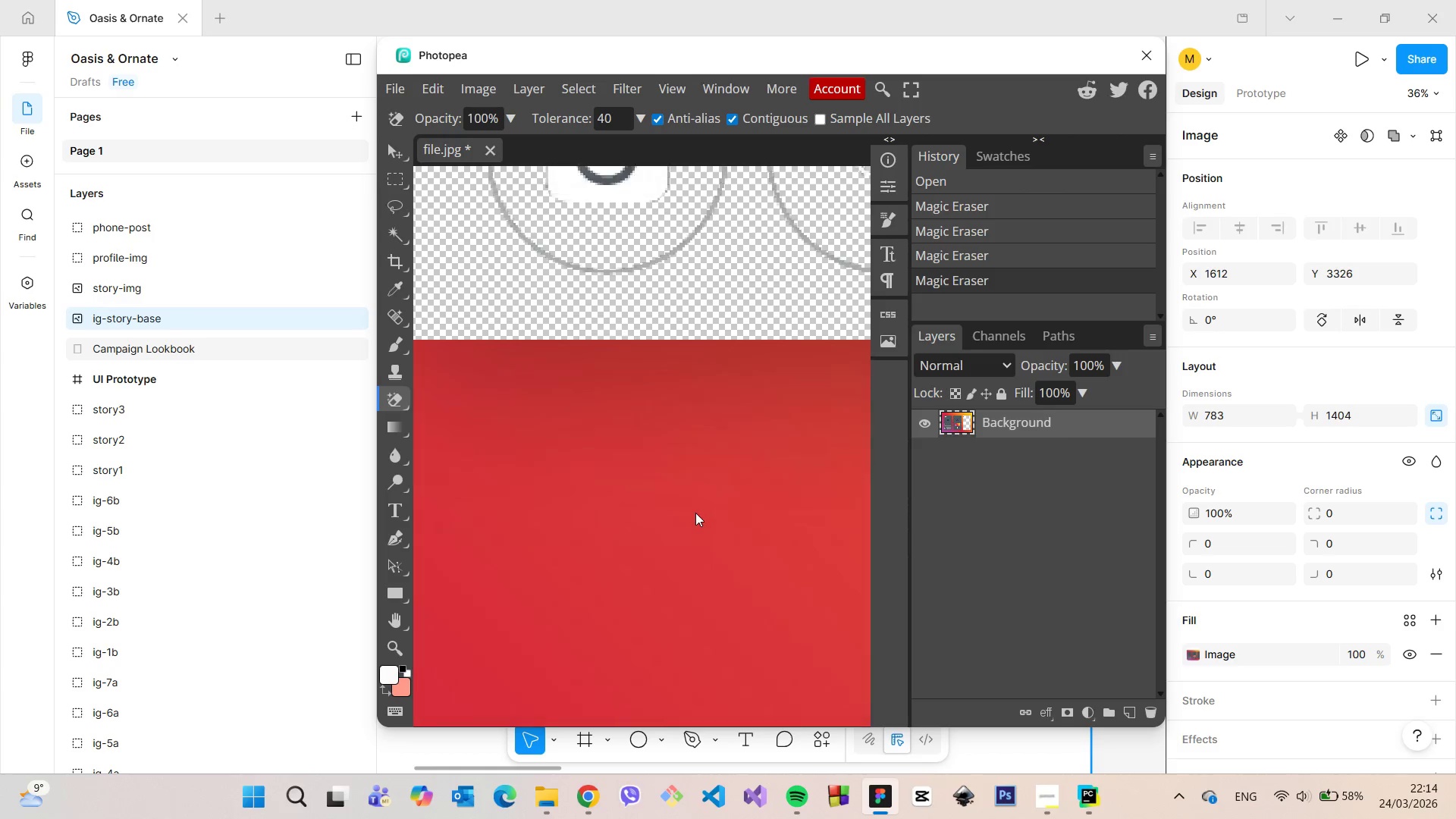 
scroll: coordinate [701, 513], scroll_direction: down, amount: 1.0
 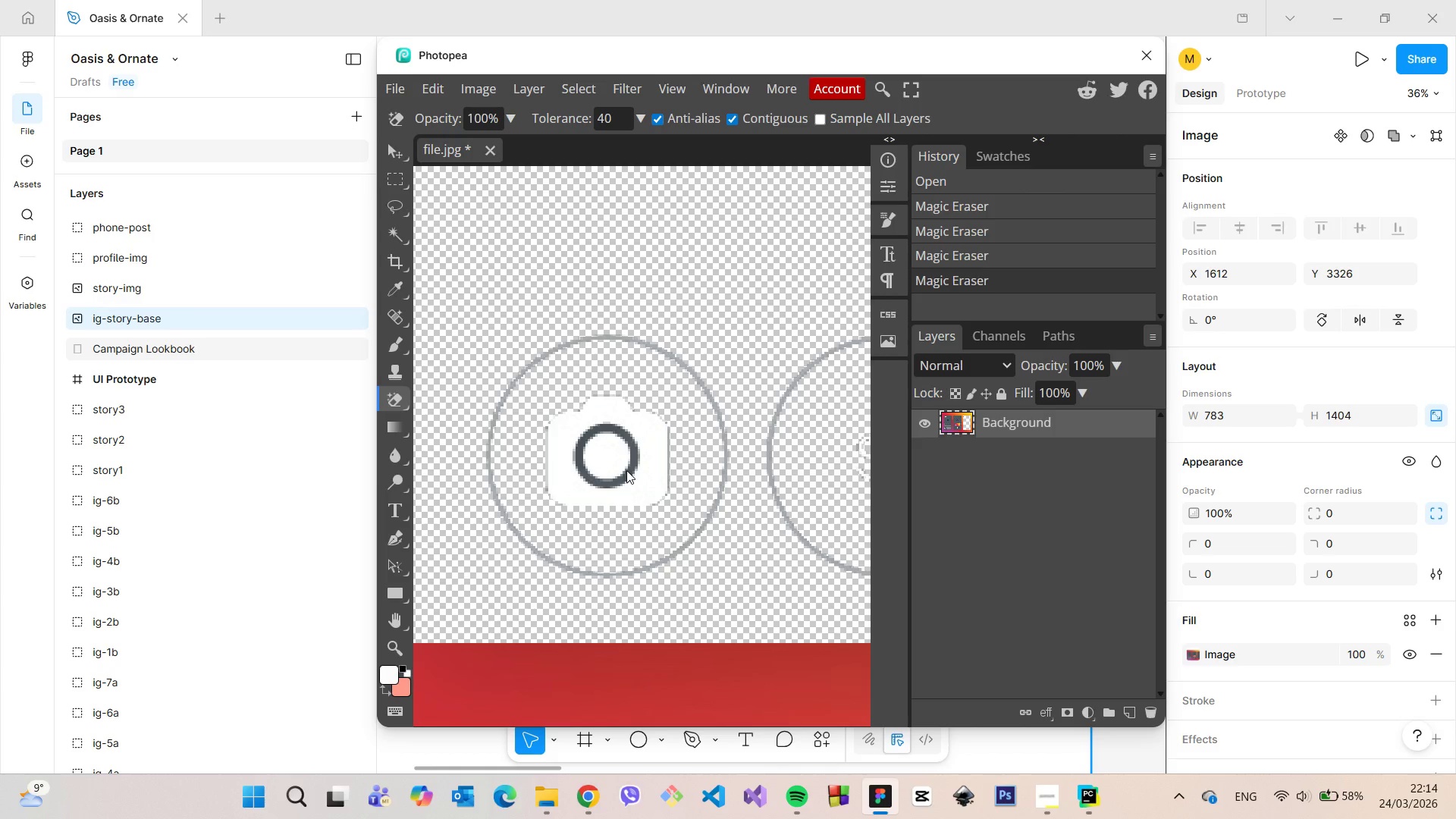 
left_click([626, 470])
 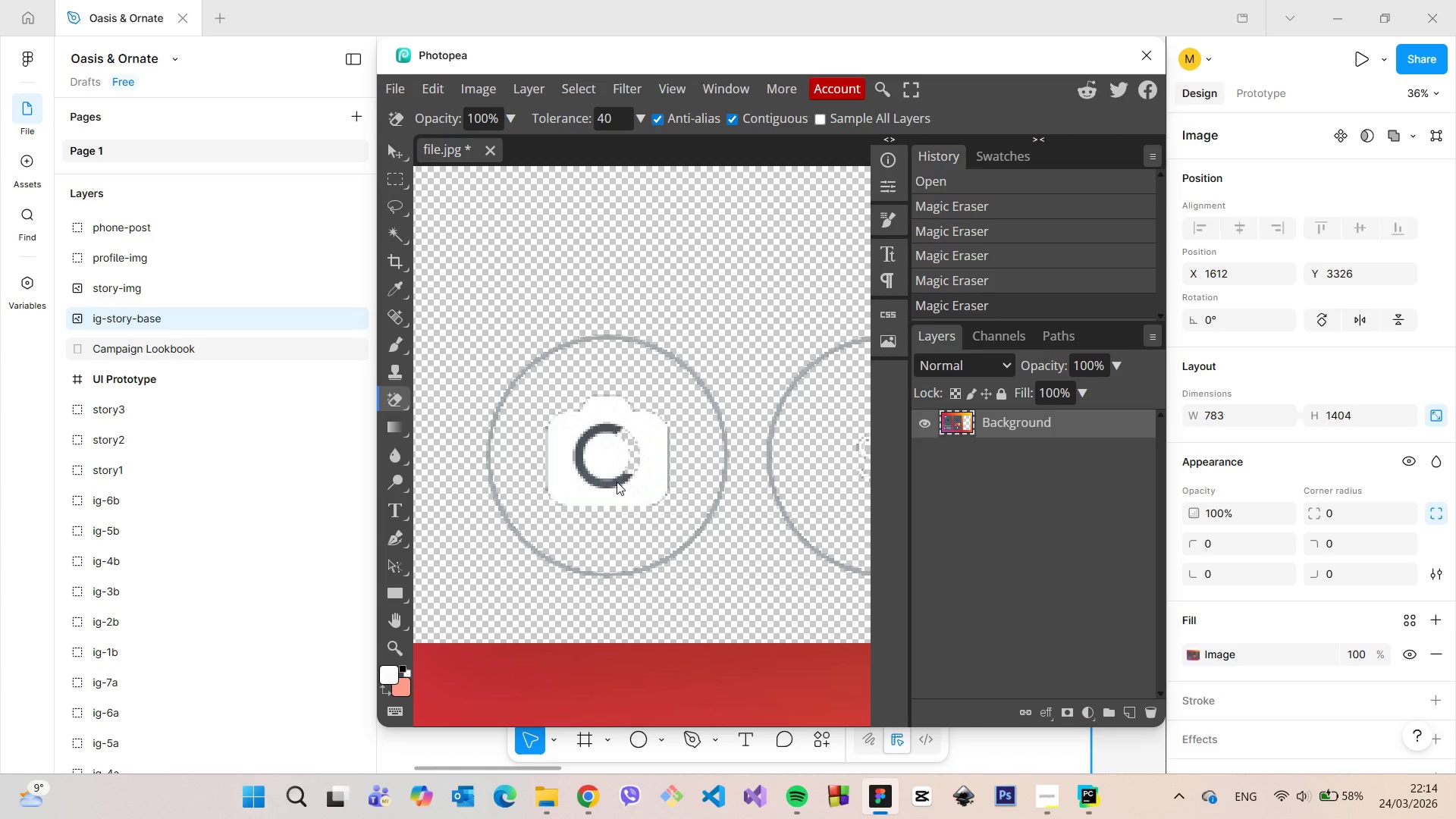 
left_click([617, 482])
 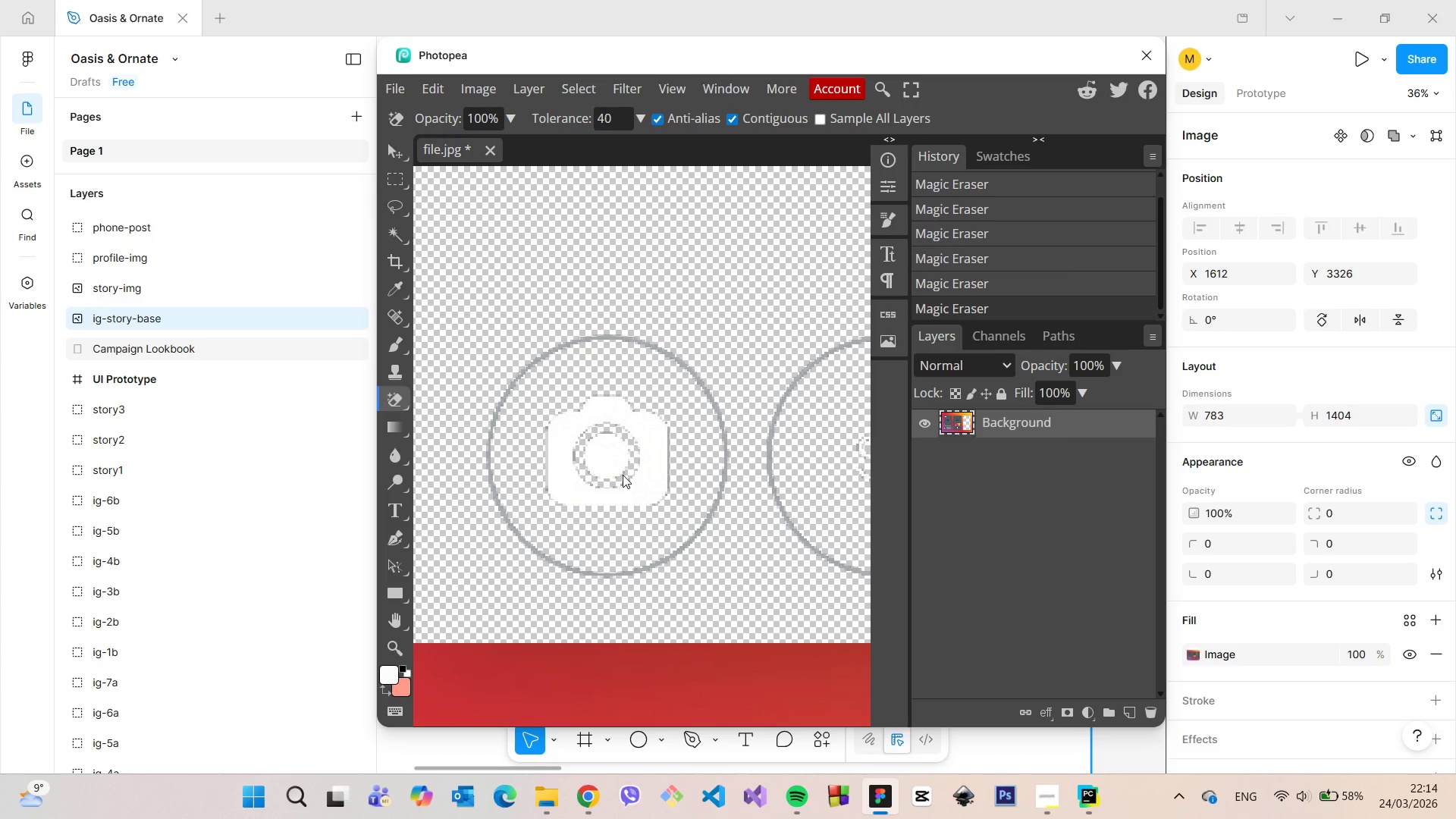 
hold_key(key=AltLeft, duration=1.5)
scroll: coordinate [623, 475], scroll_direction: down, amount: 17.0
 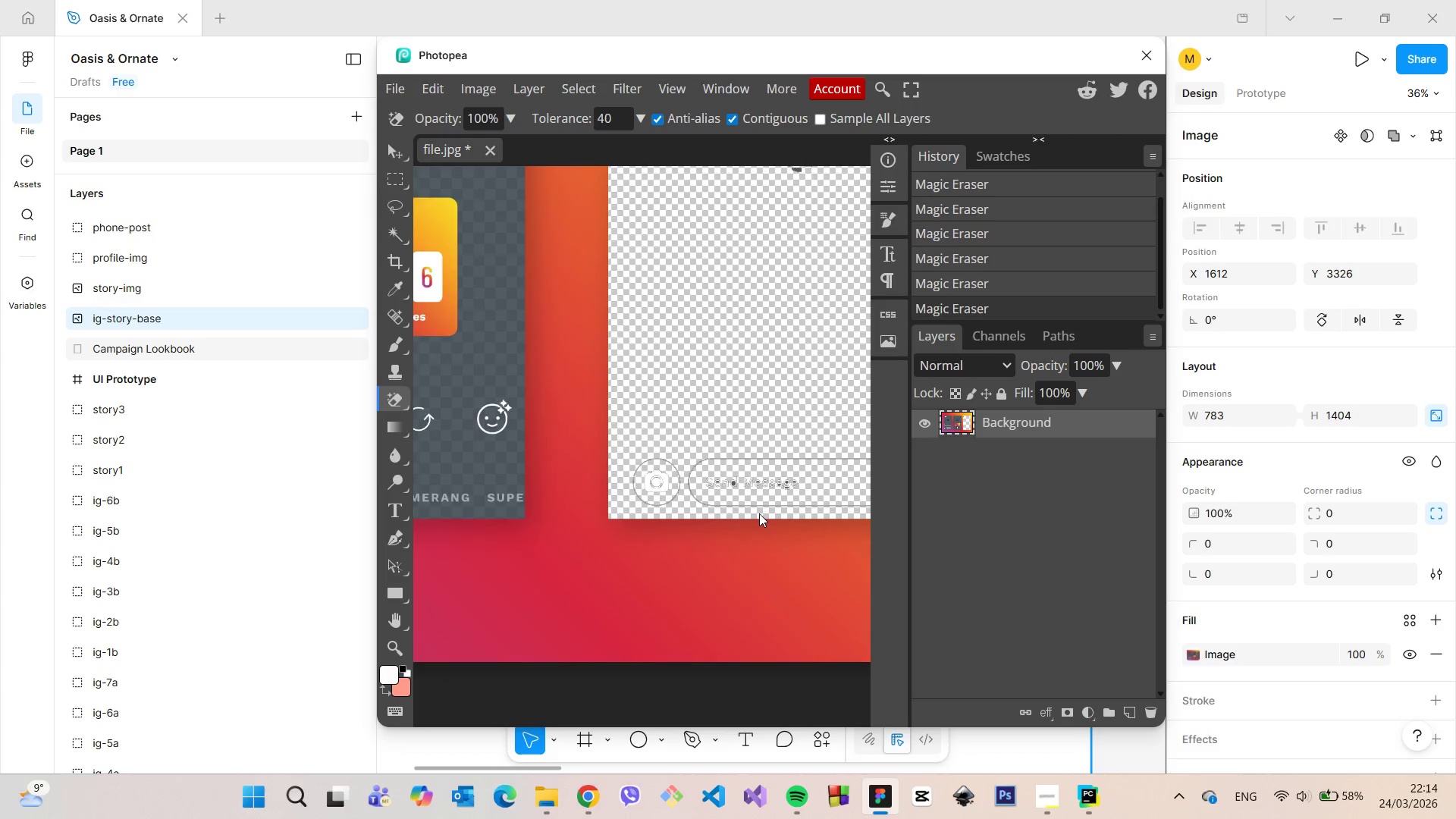 
hold_key(key=AltLeft, duration=1.52)
 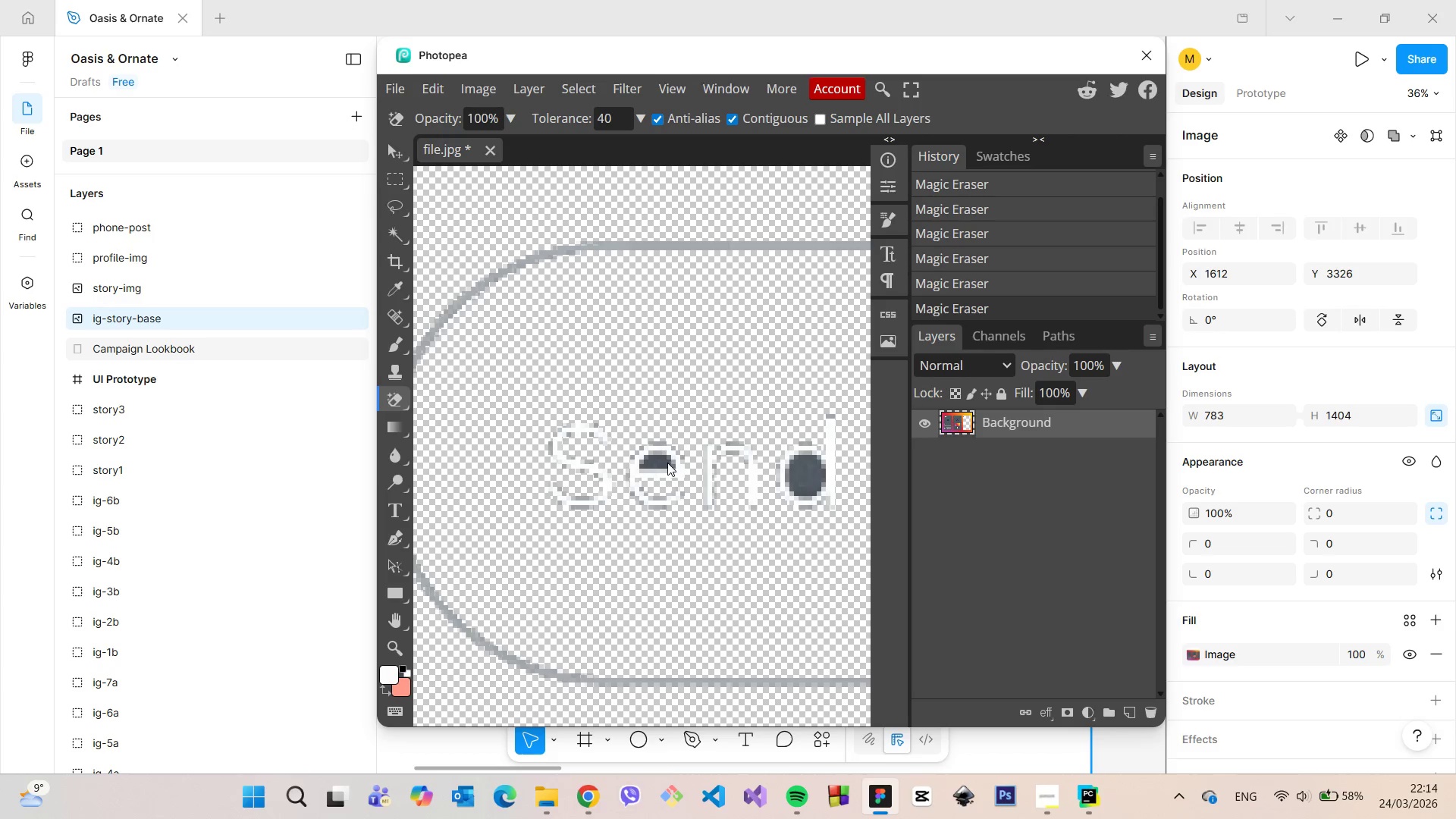 
scroll: coordinate [759, 513], scroll_direction: down, amount: 5.0
 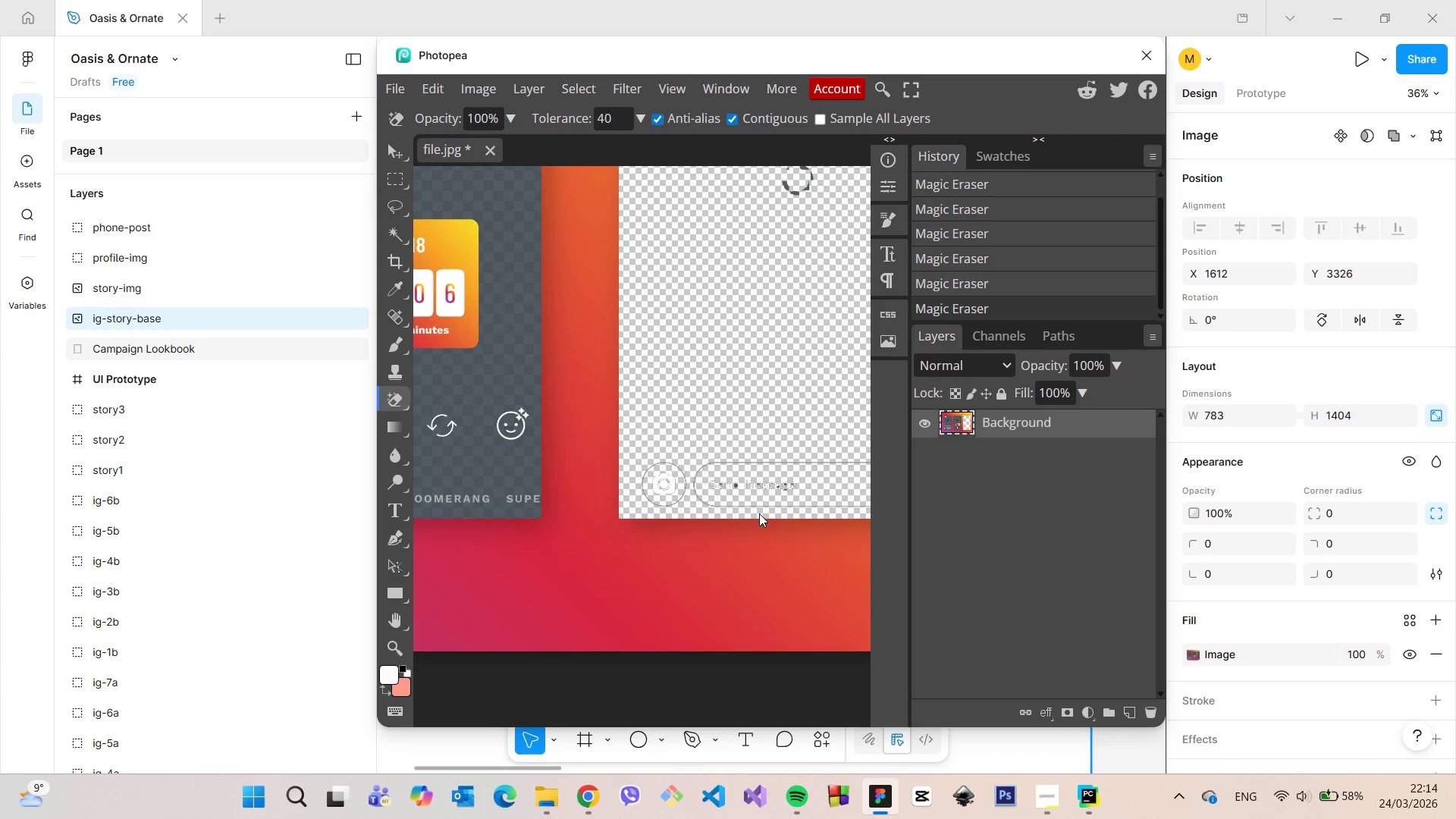 
hold_key(key=AltLeft, duration=0.47)
scroll: coordinate [717, 491], scroll_direction: up, amount: 30.0
 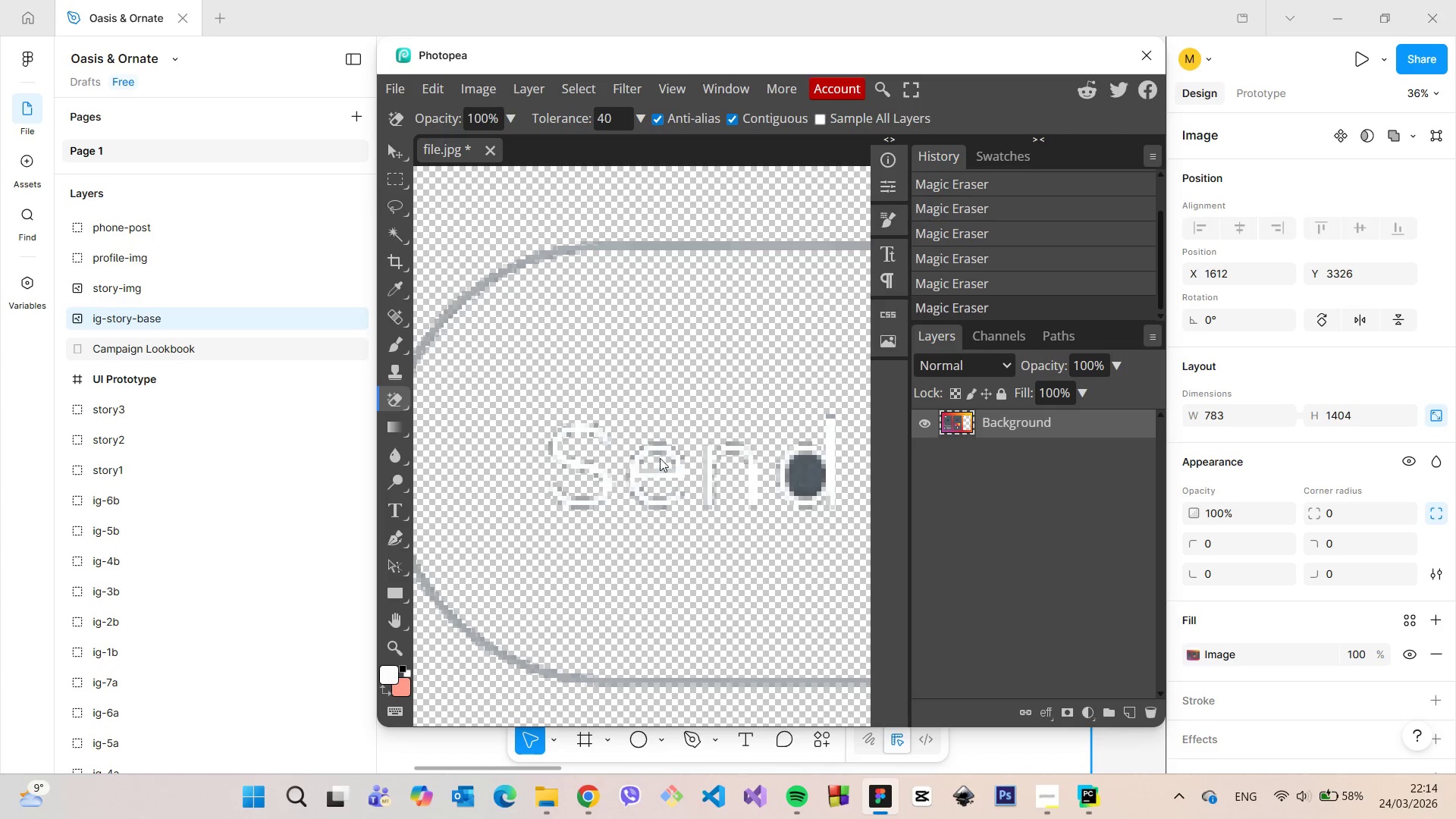 
left_click([660, 458])
 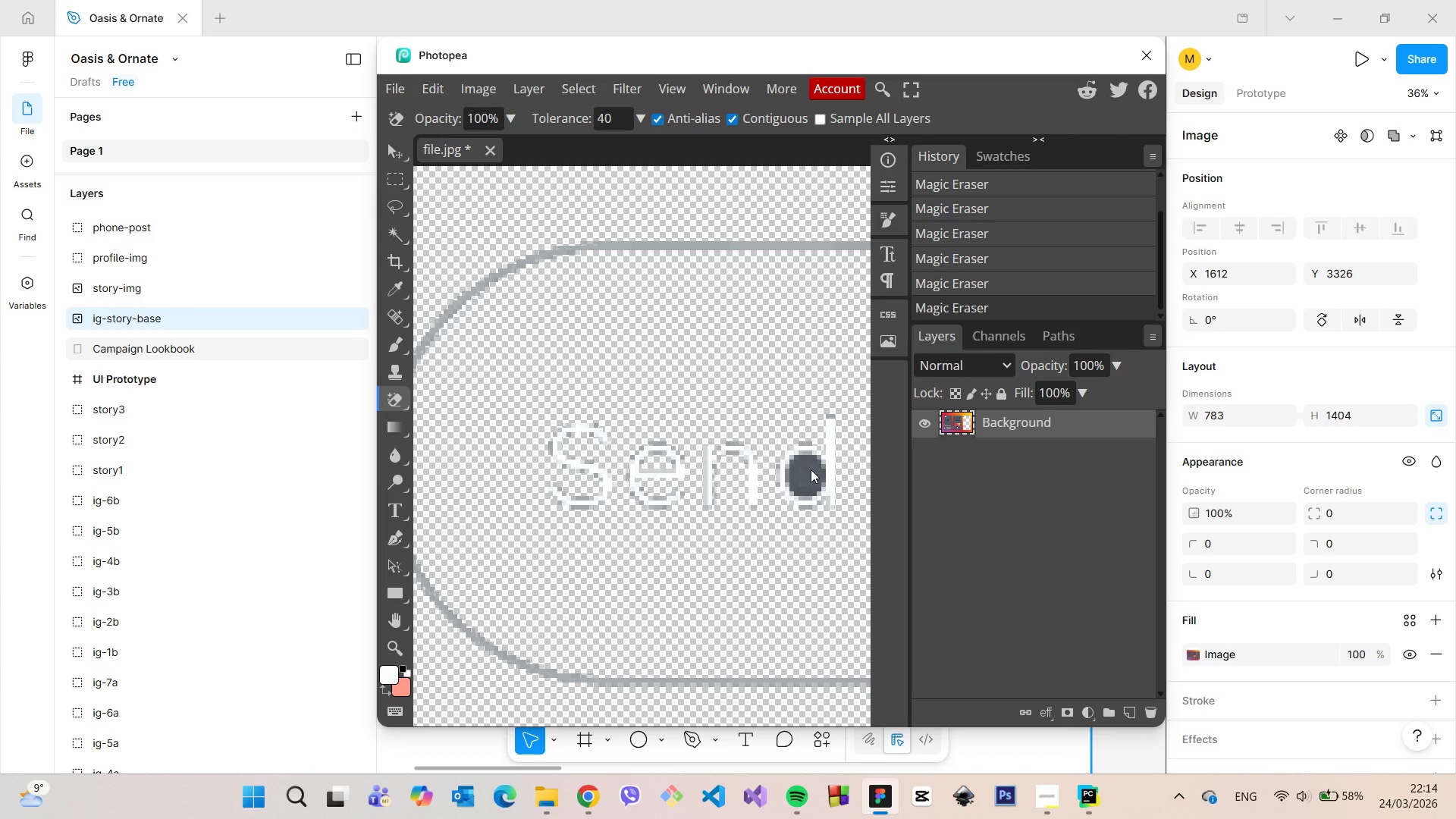 
left_click([811, 469])
 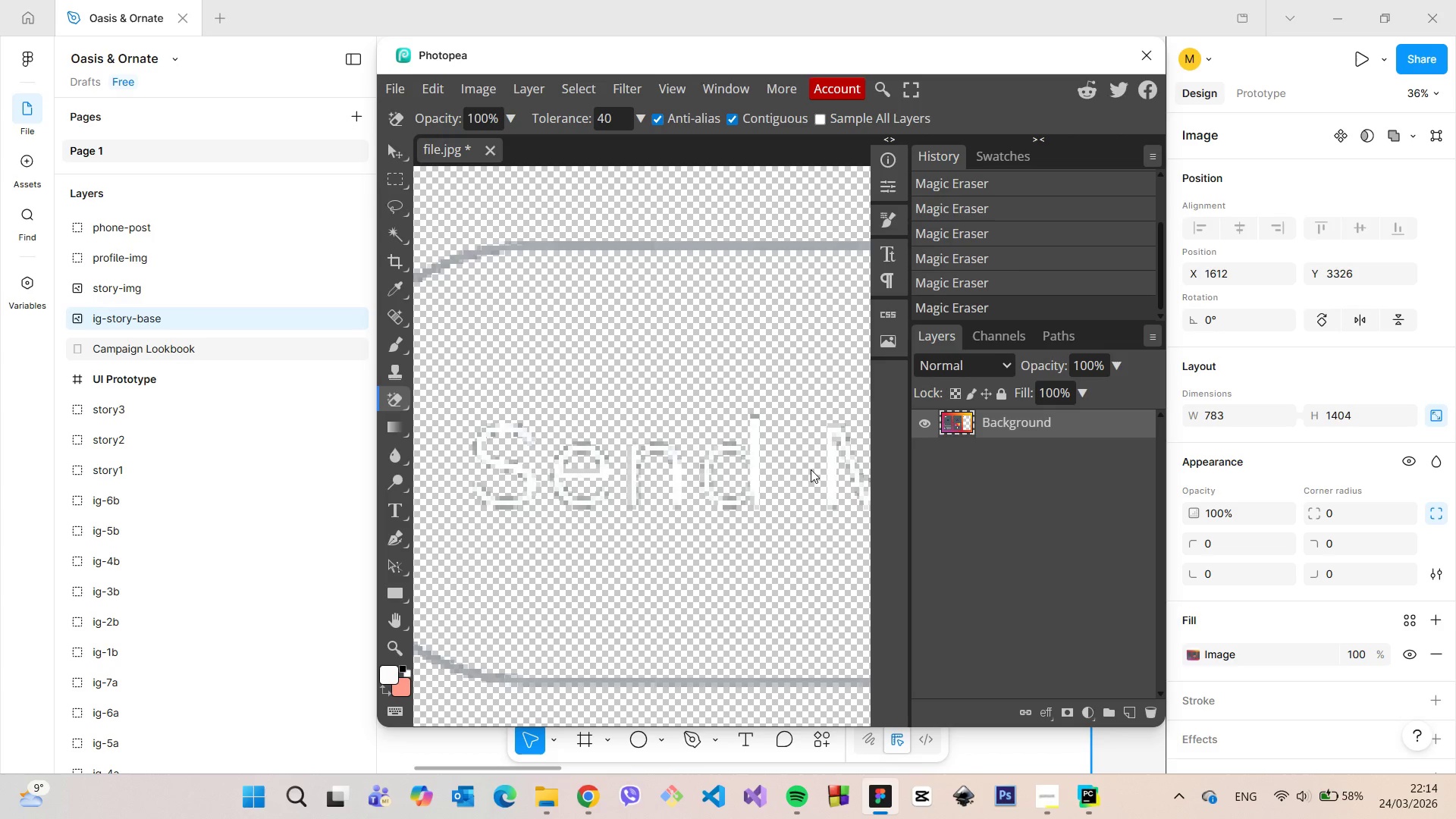 
hold_key(key=ControlLeft, duration=0.75)
scroll: coordinate [811, 469], scroll_direction: down, amount: 5.0
 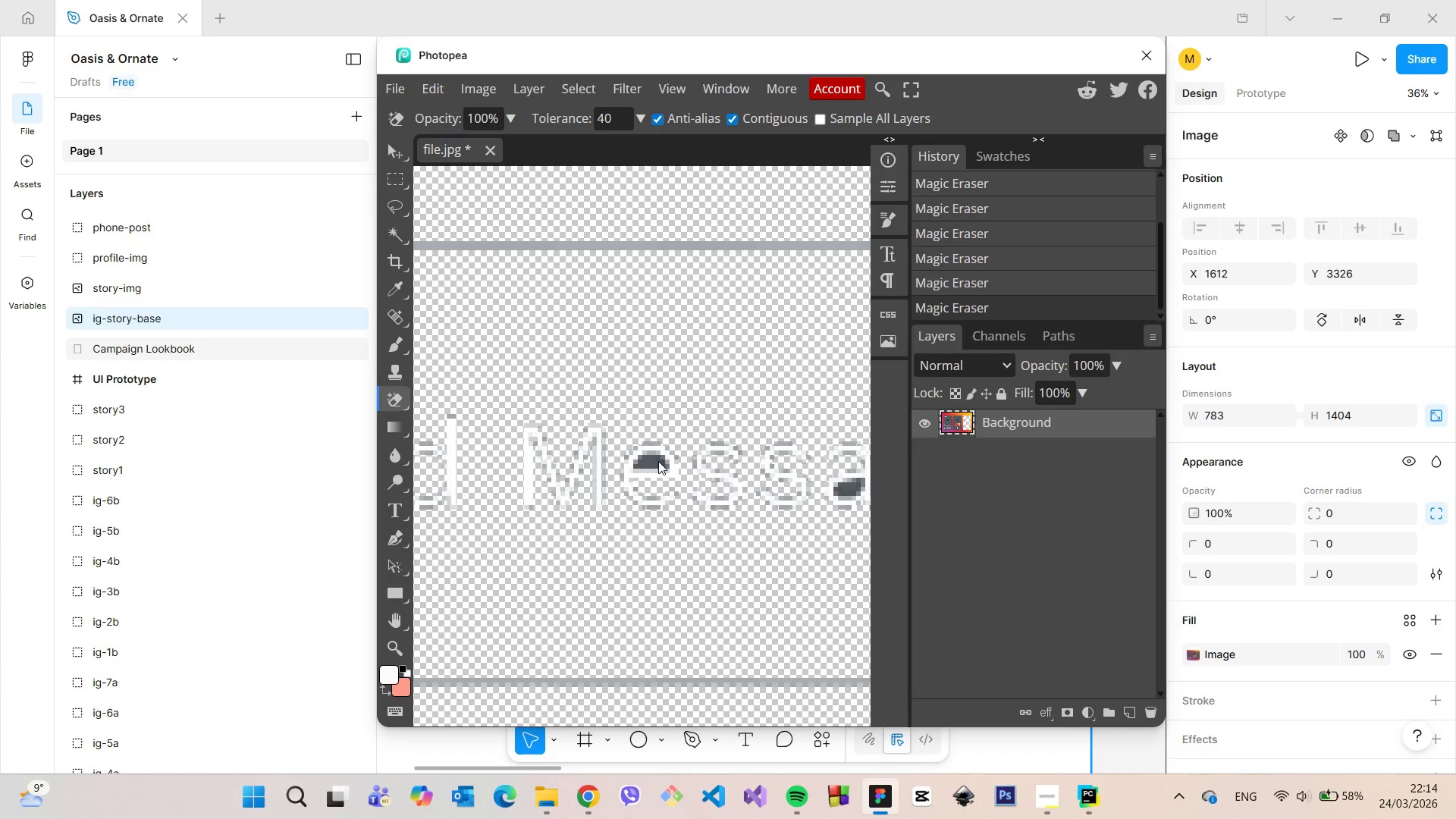 
left_click([657, 461])
 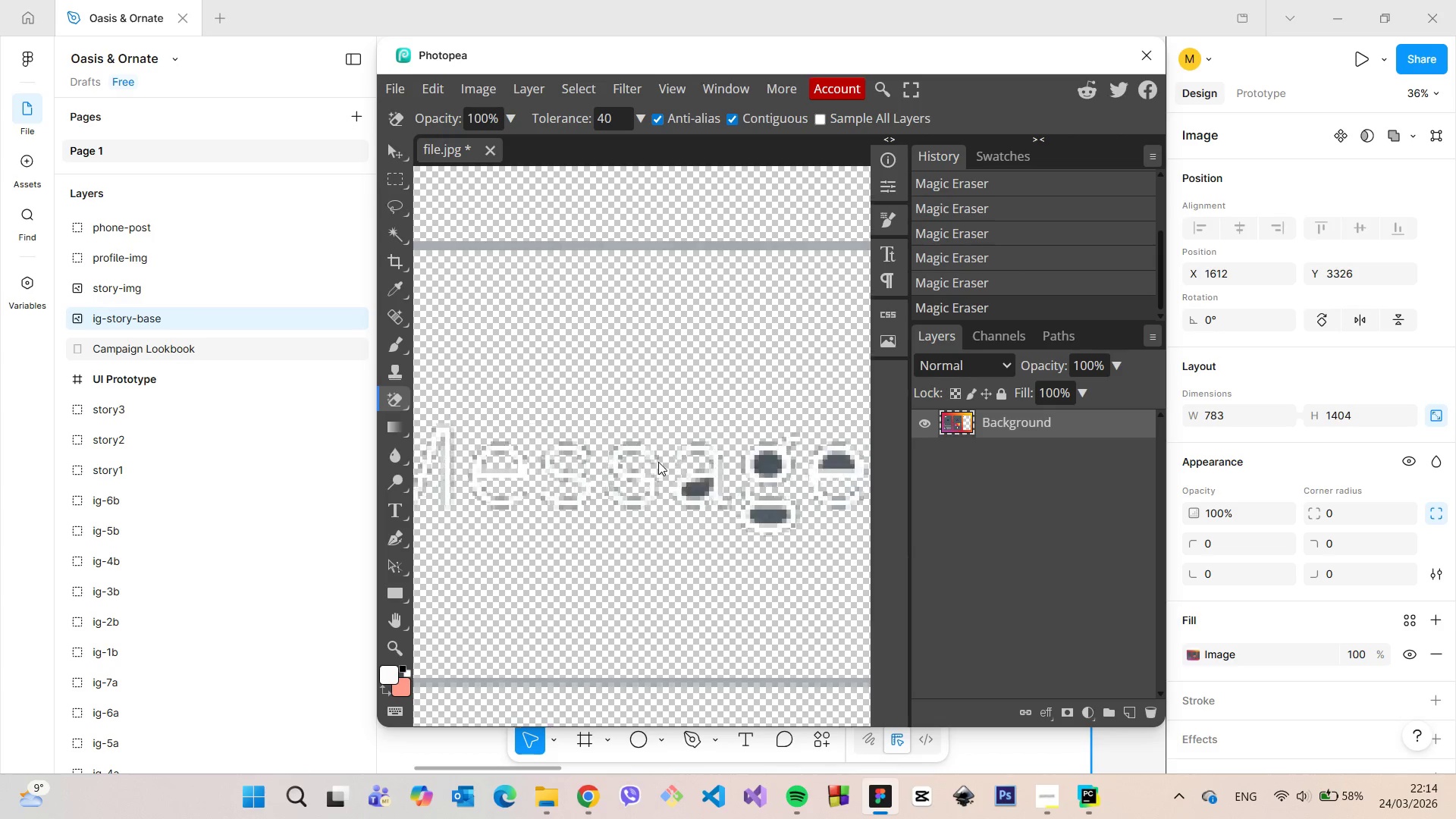 
hold_key(key=ControlLeft, duration=0.55)
scroll: coordinate [659, 462], scroll_direction: down, amount: 5.0
 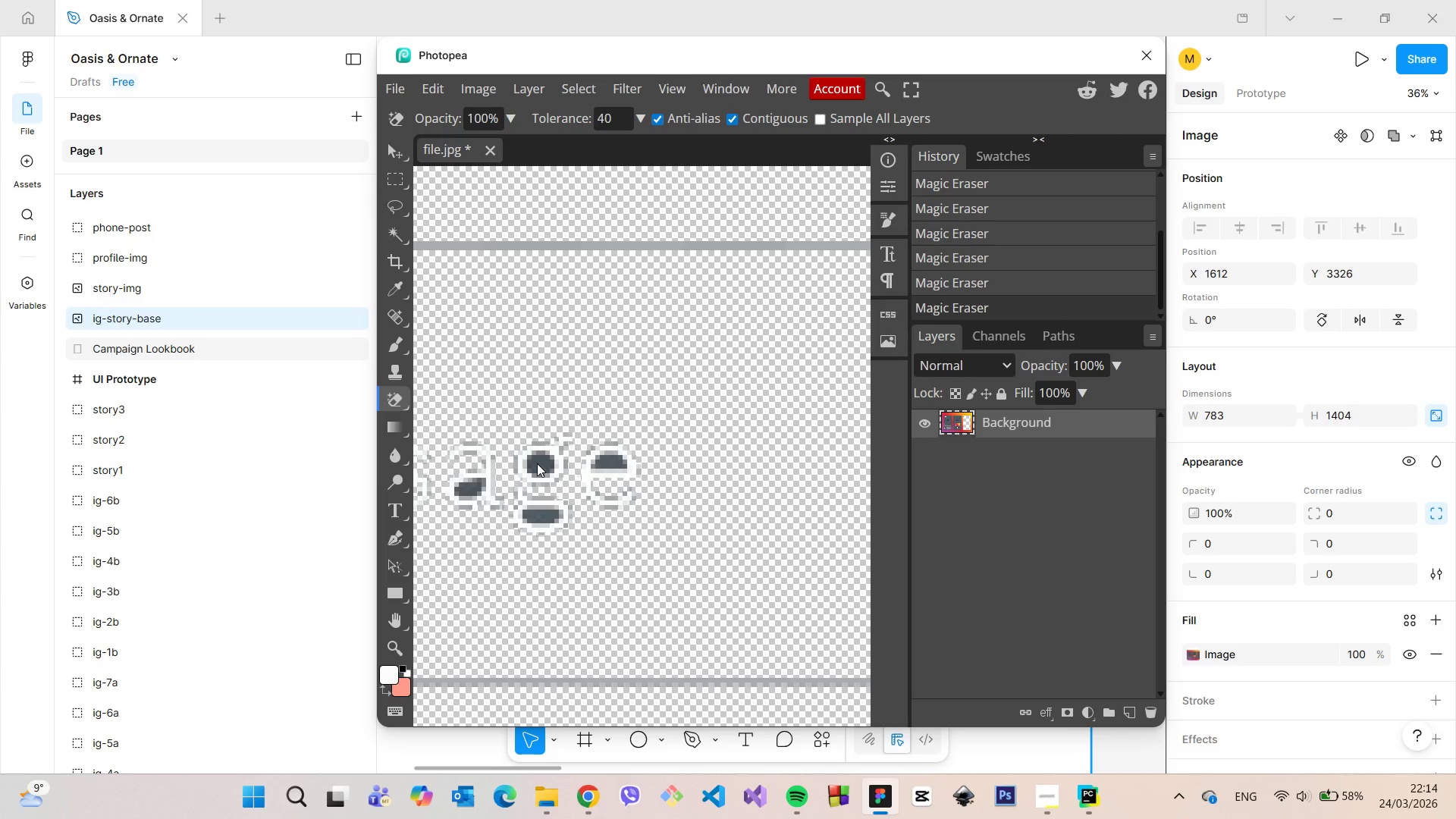 
left_click([537, 463])
 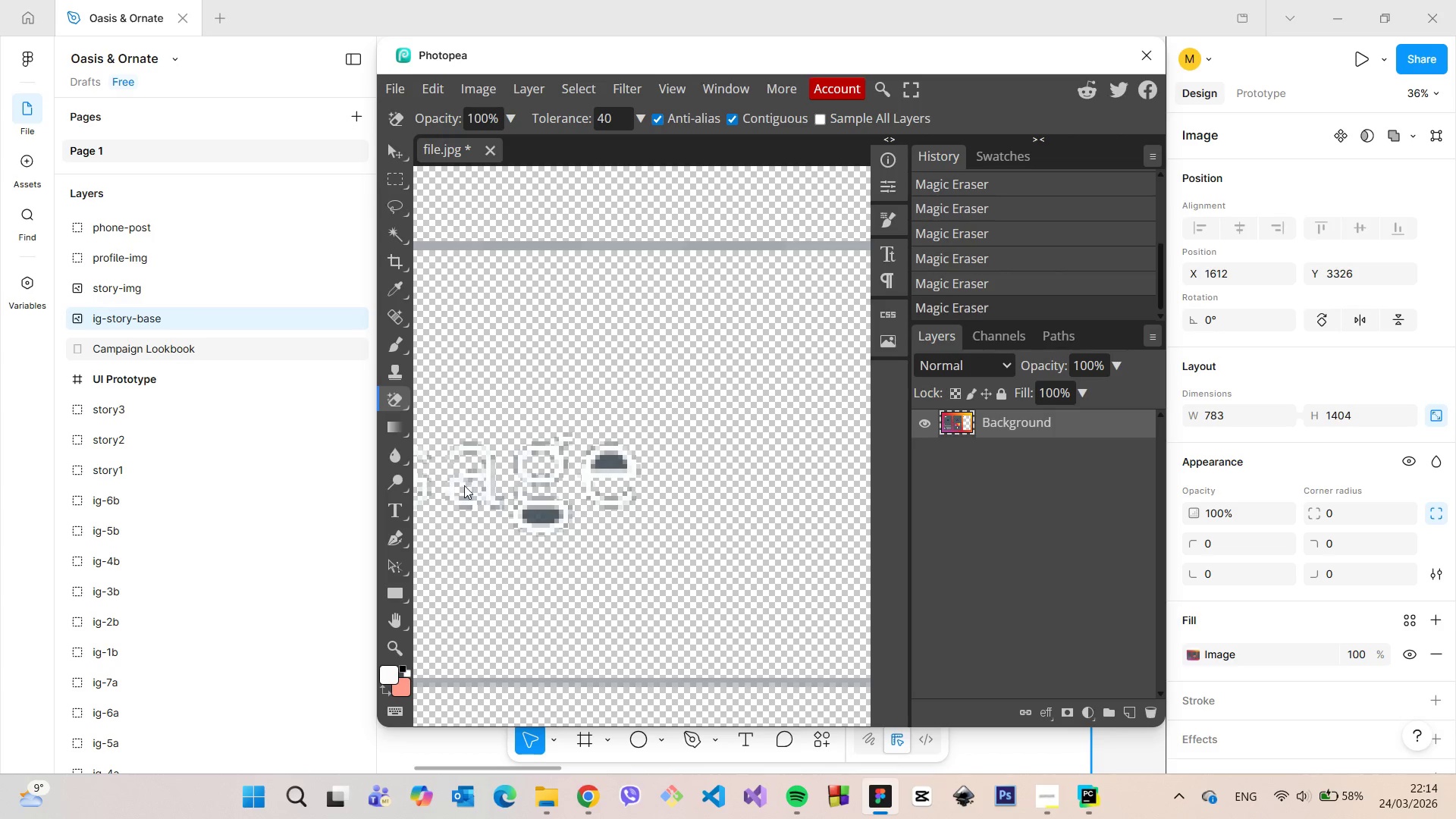 
left_click([464, 485])
 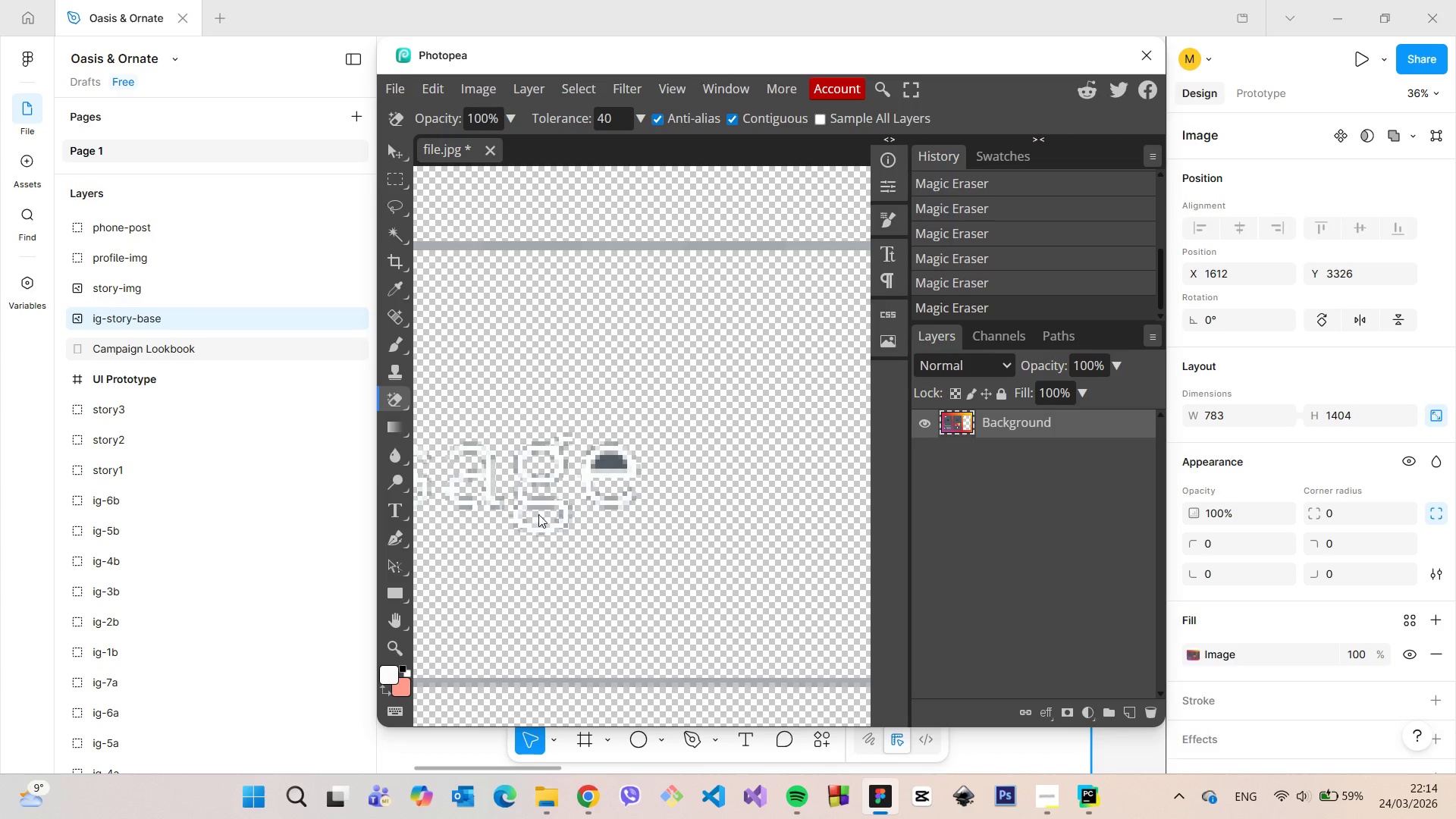 
left_click([538, 514])
 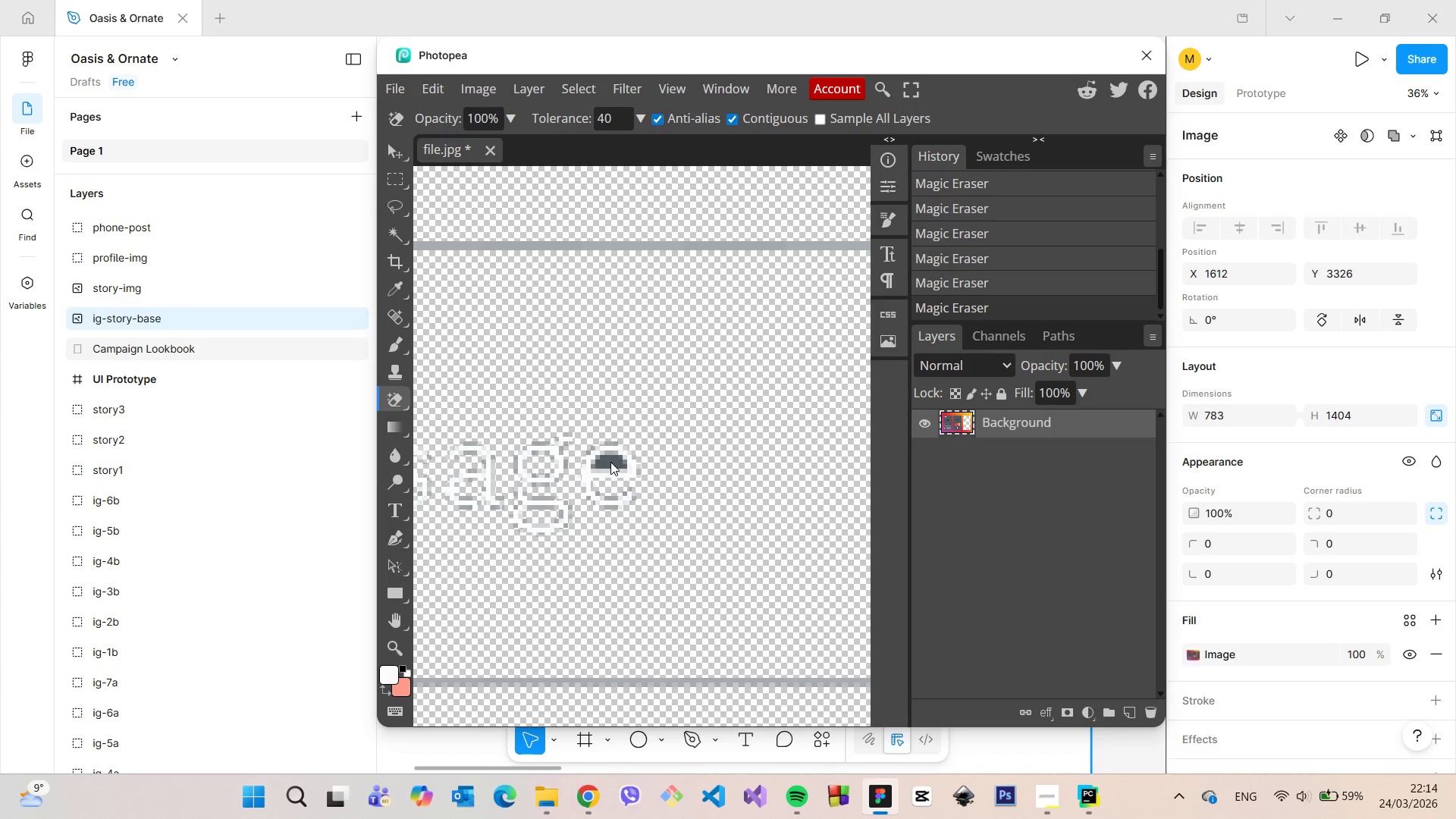 
left_click([610, 462])
 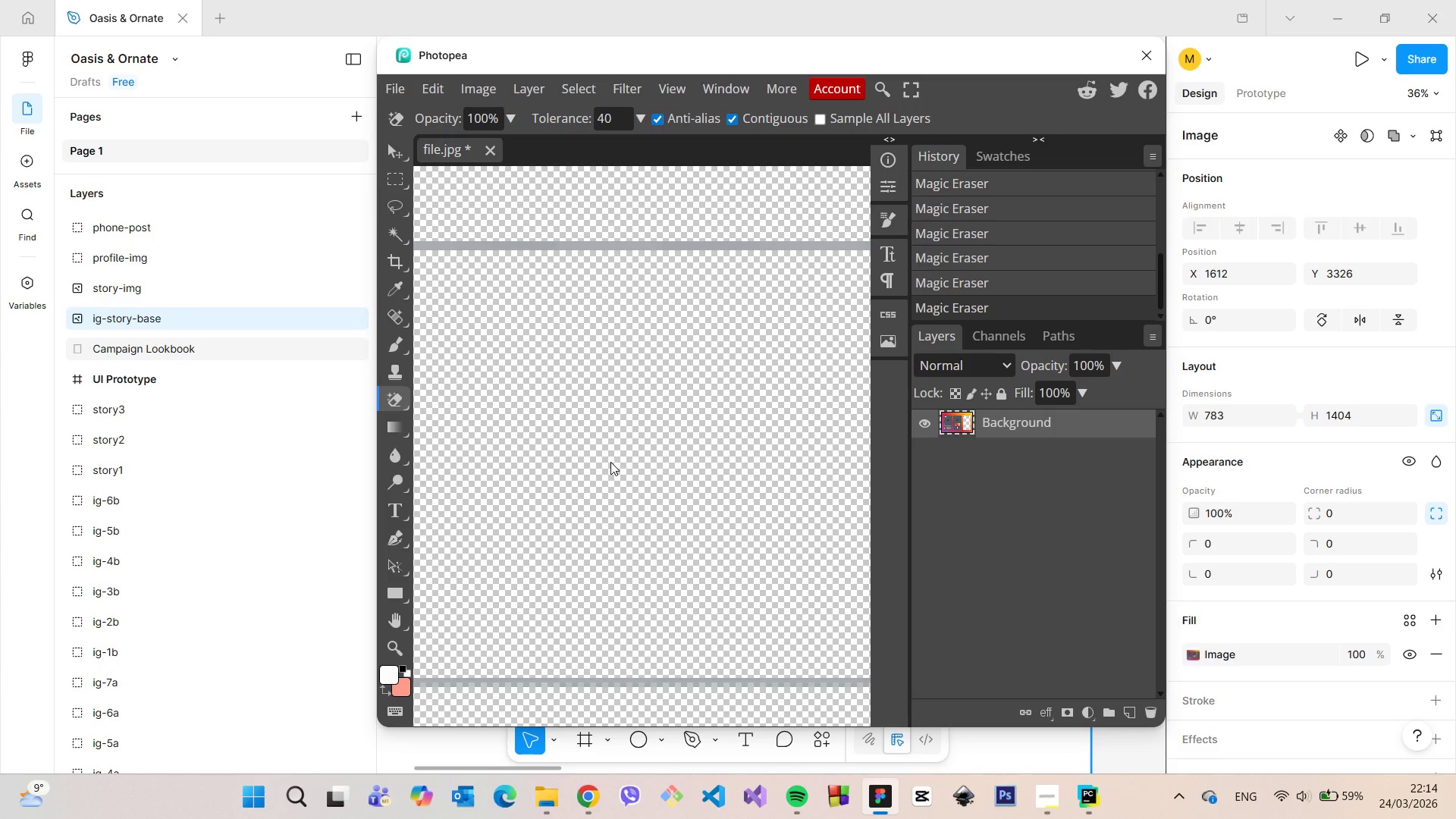 
hold_key(key=ControlLeft, duration=1.25)
scroll: coordinate [610, 462], scroll_direction: down, amount: 15.0
 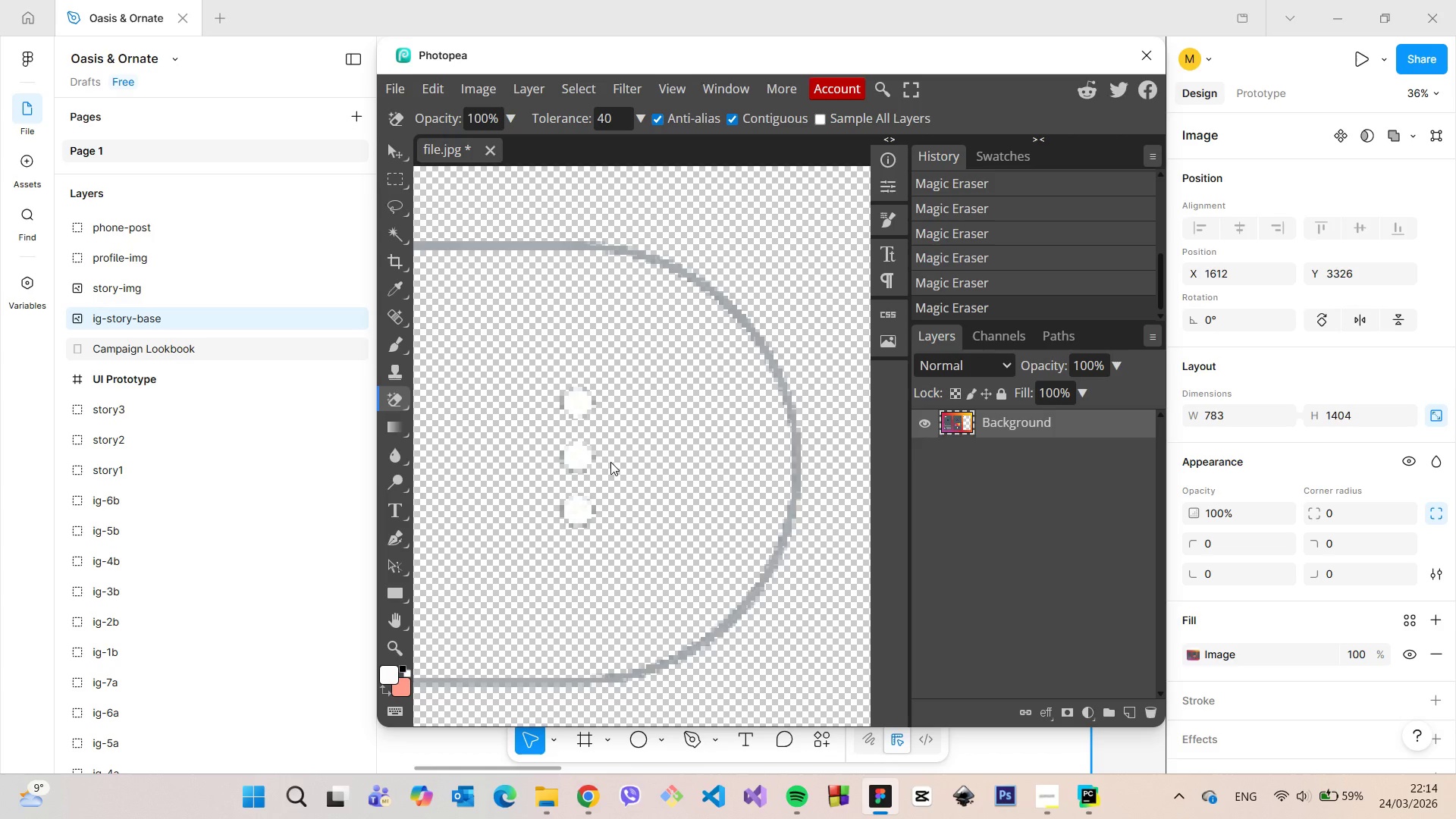 
hold_key(key=AltLeft, duration=0.75)
 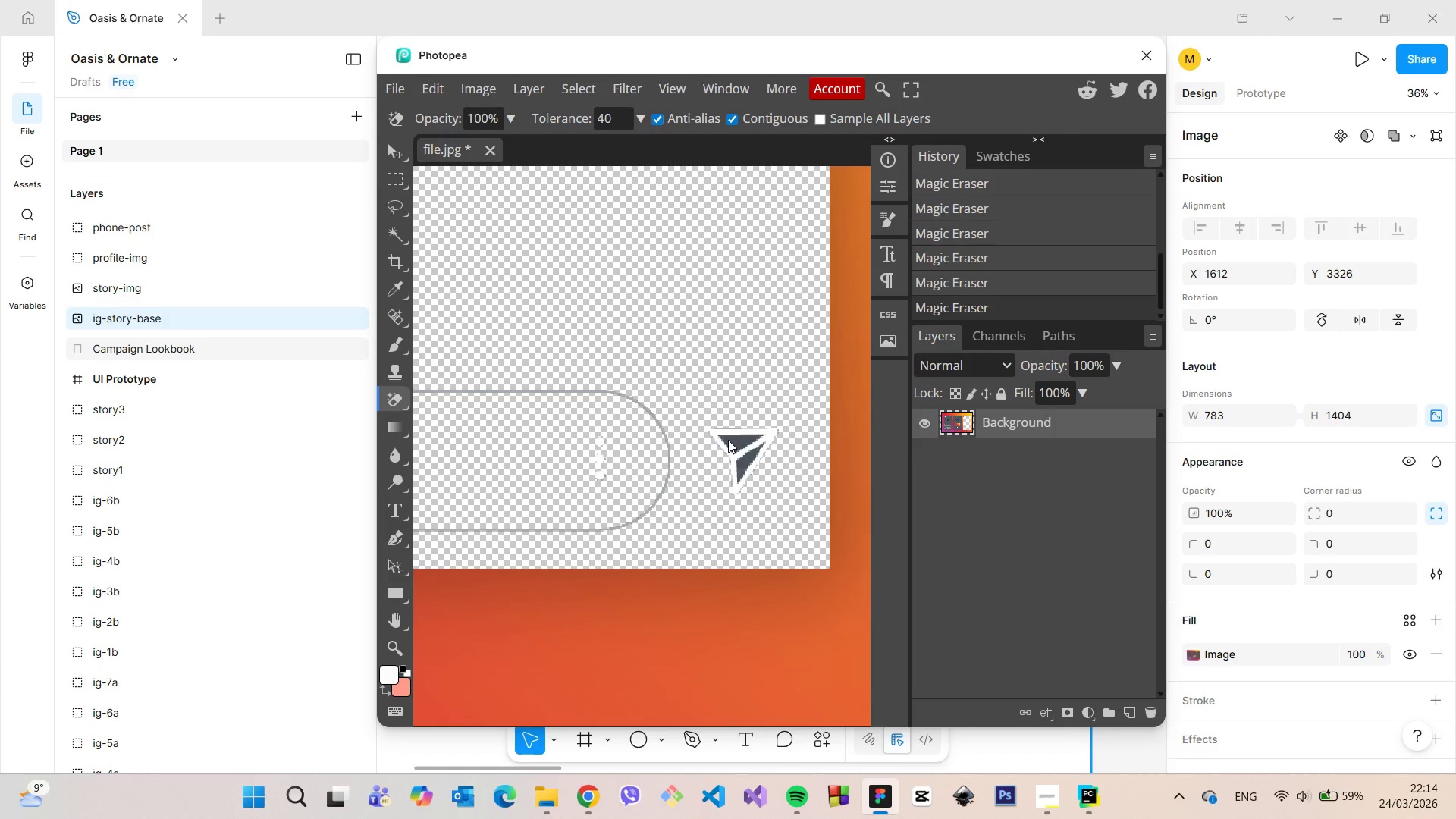 
left_click([728, 440])
 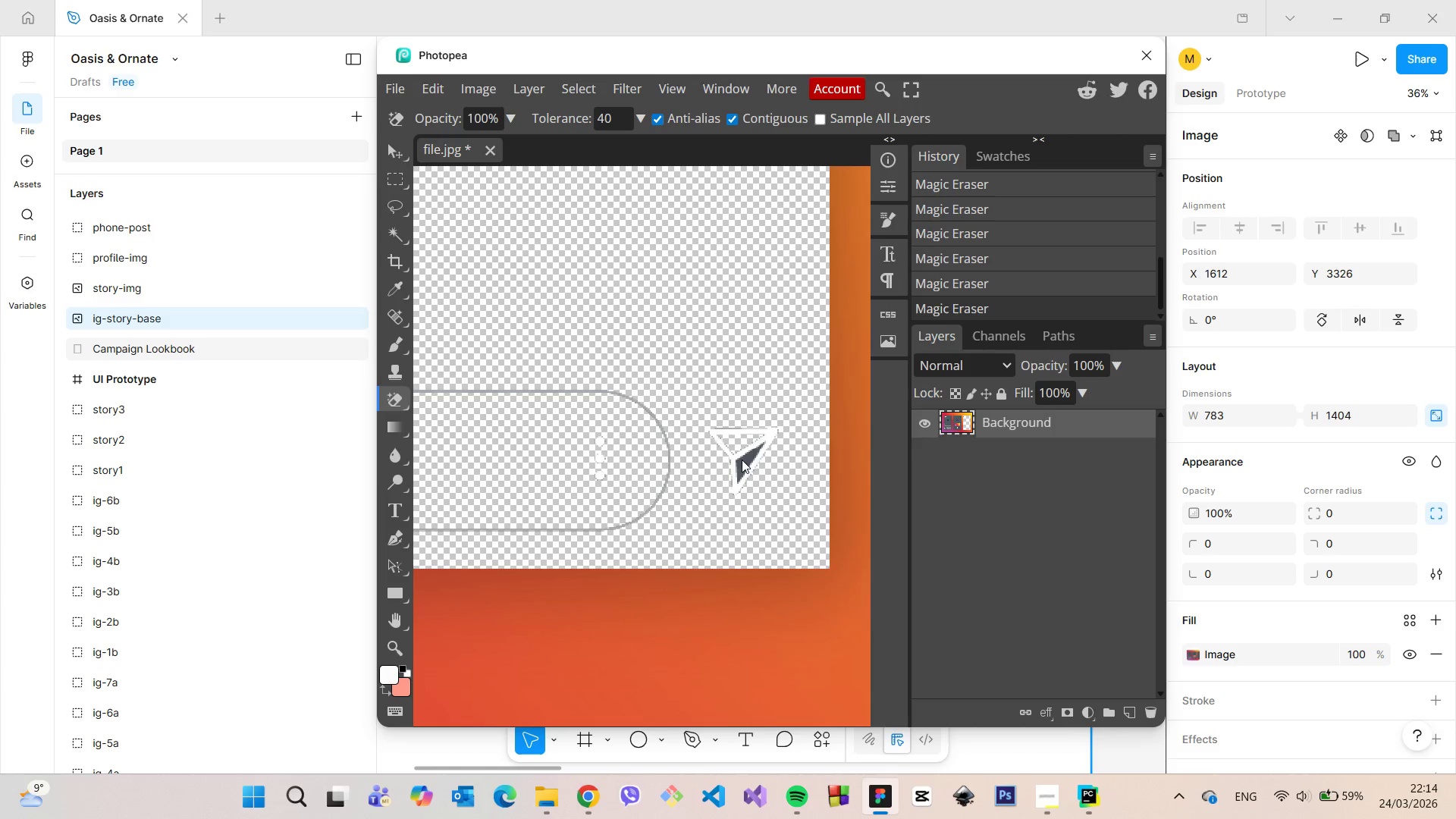 
left_click([742, 460])
 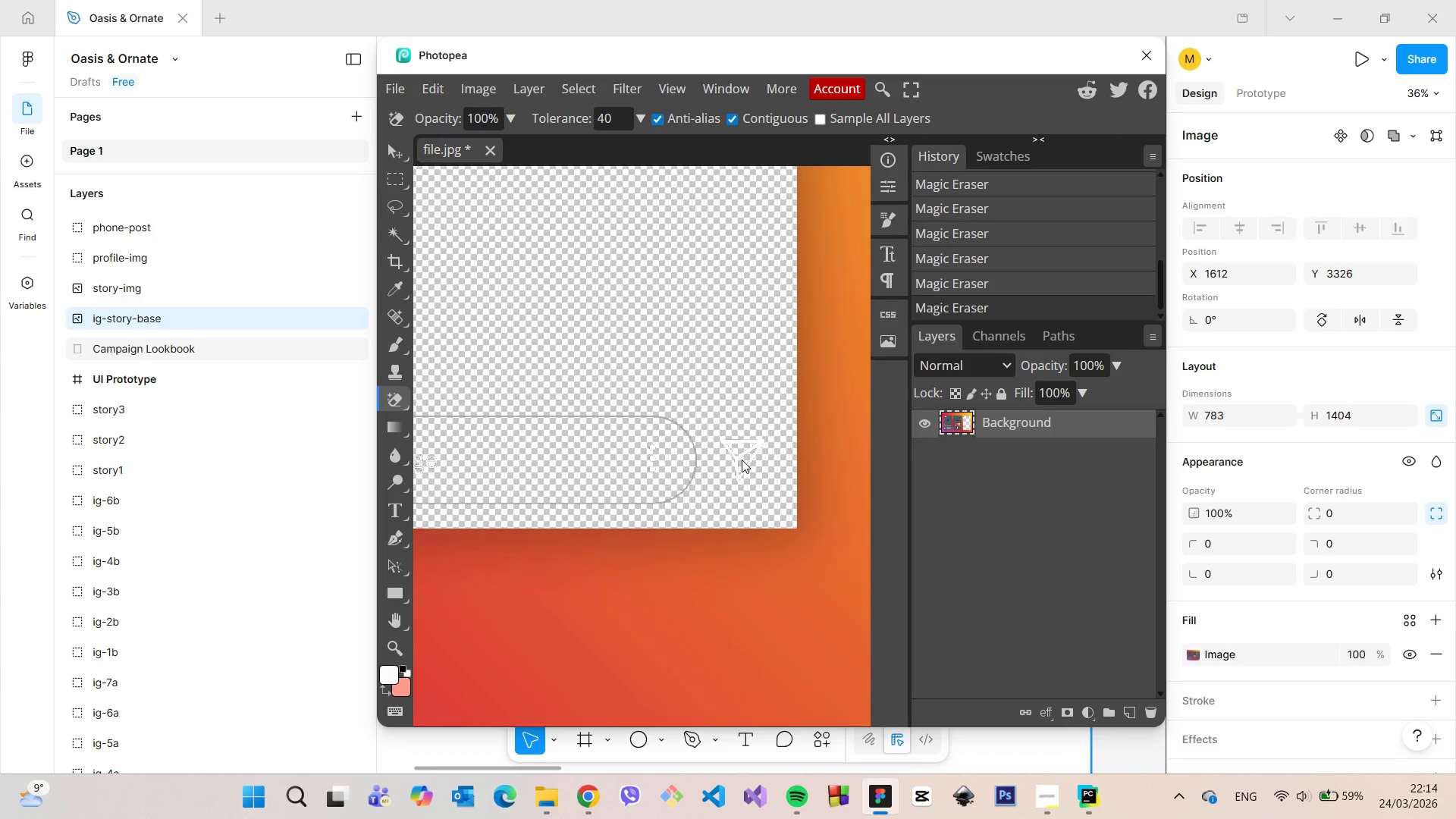 
hold_key(key=AltLeft, duration=1.5)
scroll: coordinate [737, 457], scroll_direction: down, amount: 24.0
 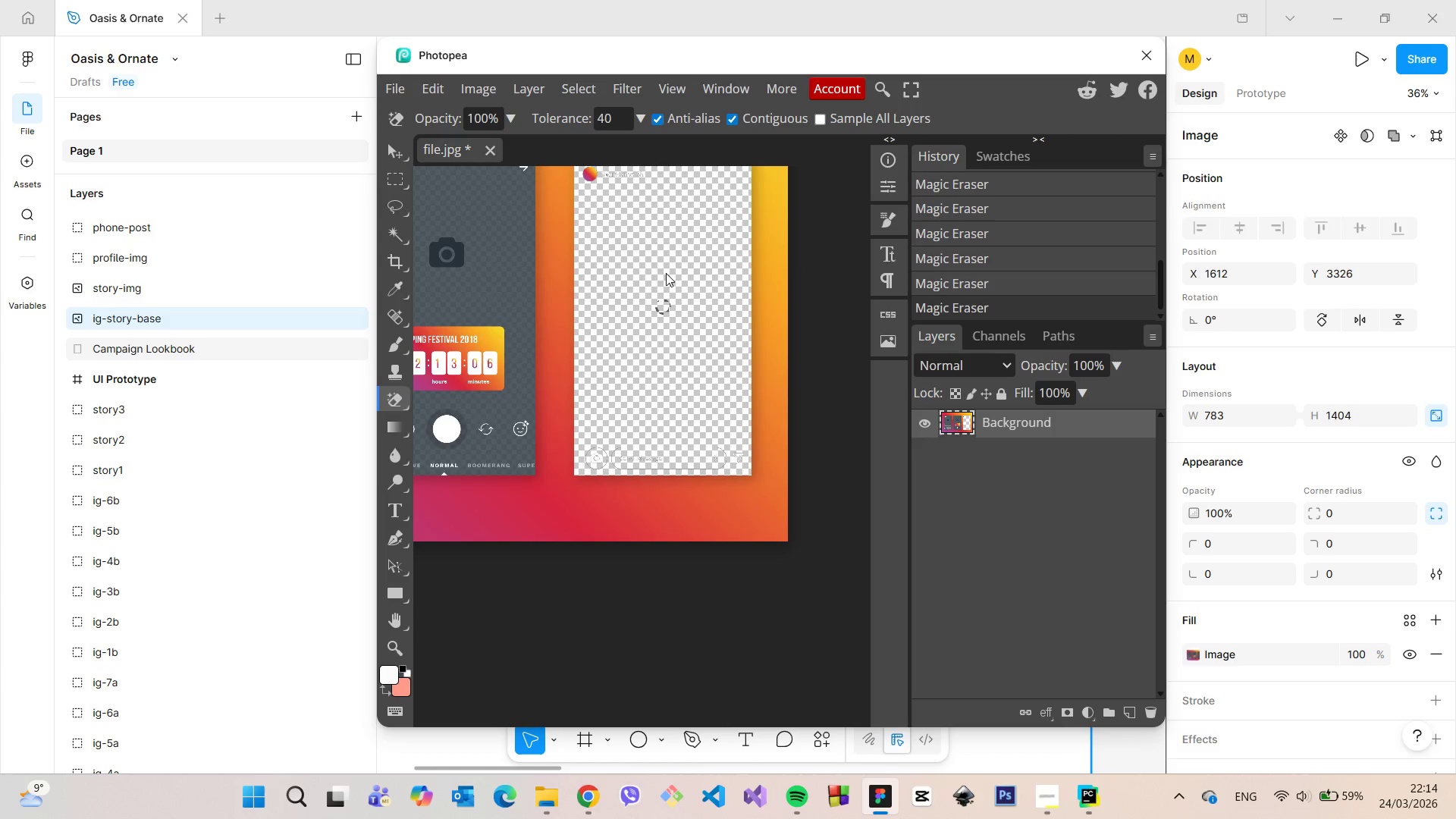 
hold_key(key=AltLeft, duration=0.34)
 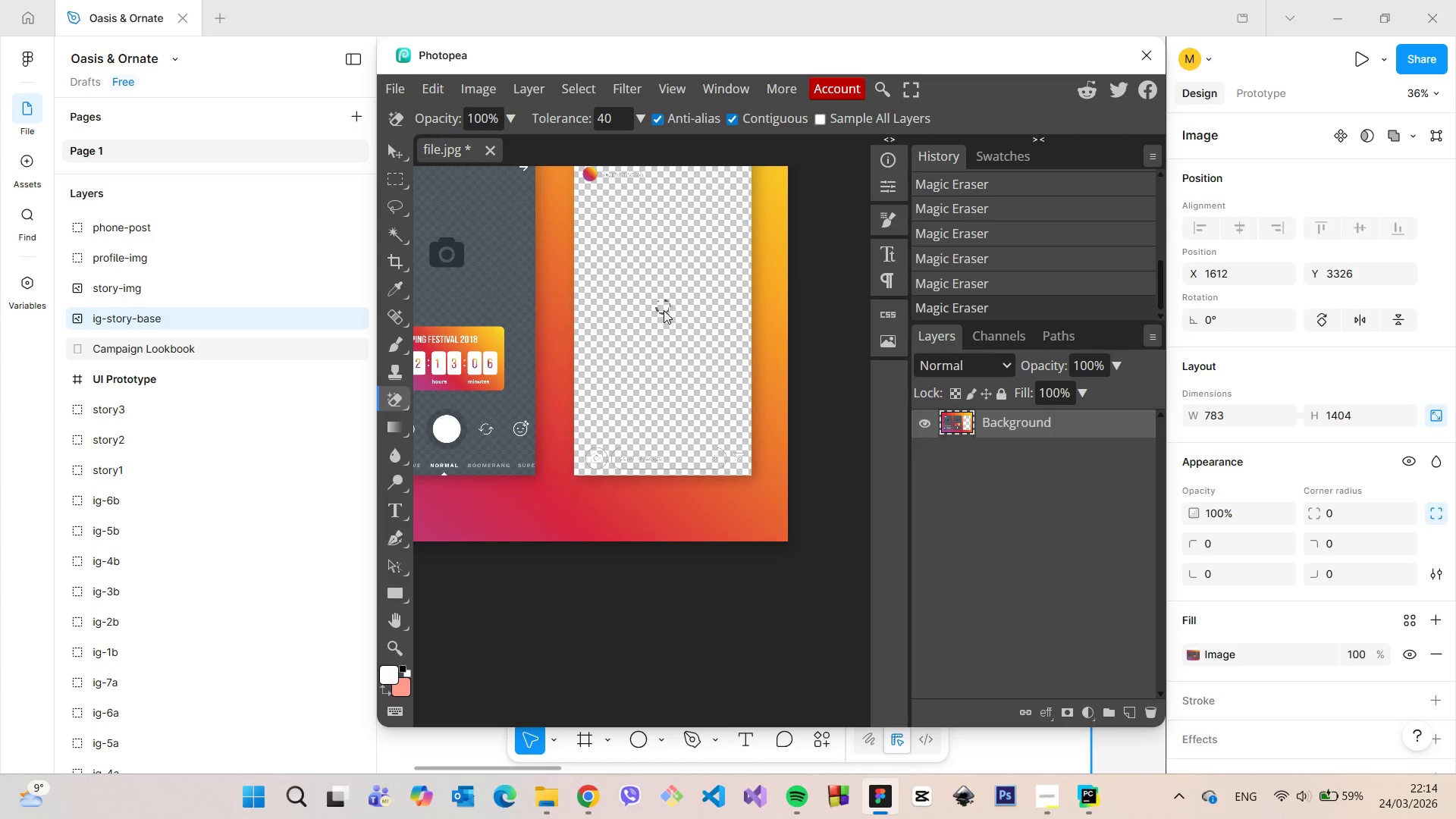 
left_click([664, 309])
 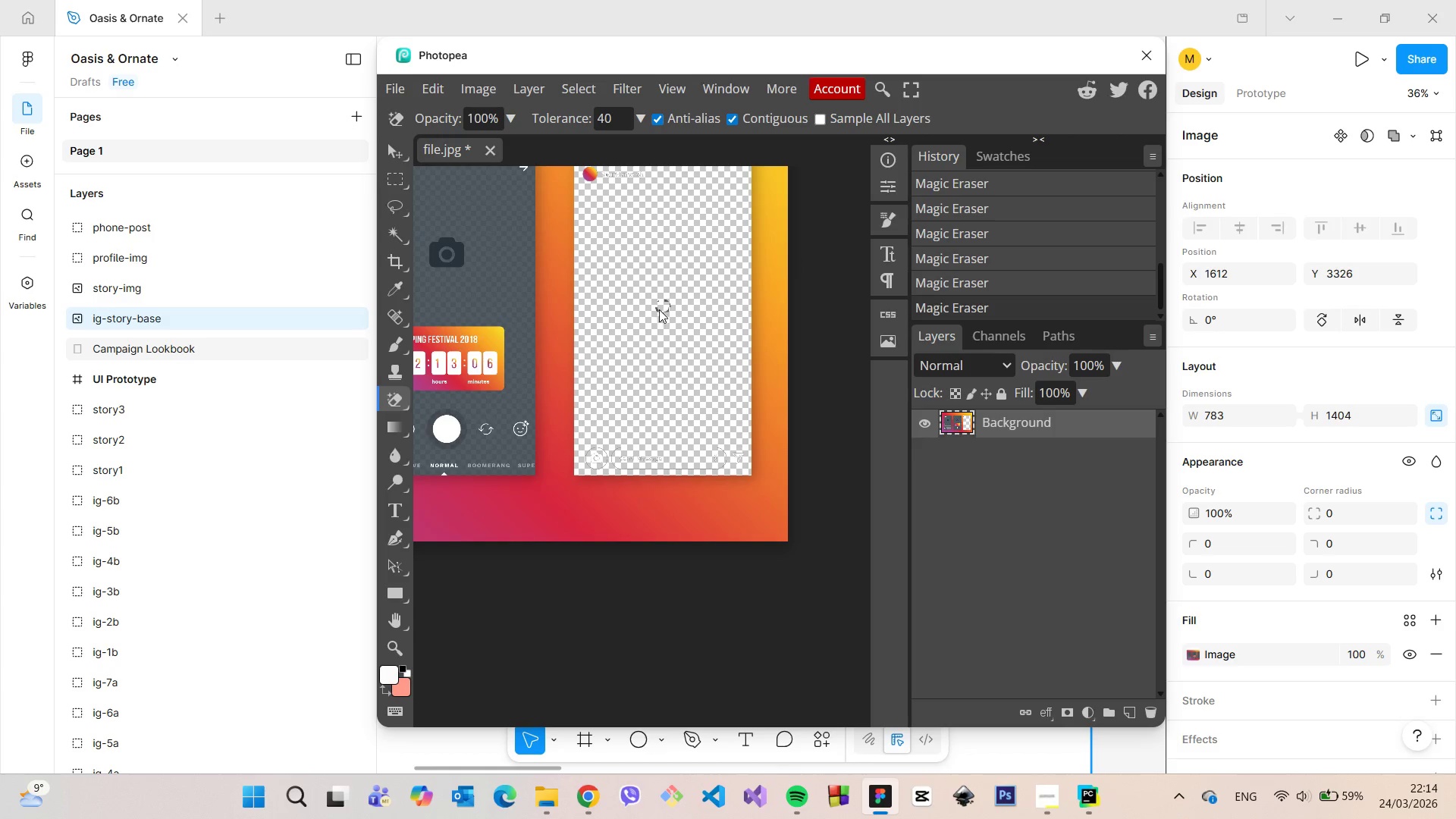 
left_click_drag(start_coordinate=[662, 310], to_coordinate=[660, 306])
 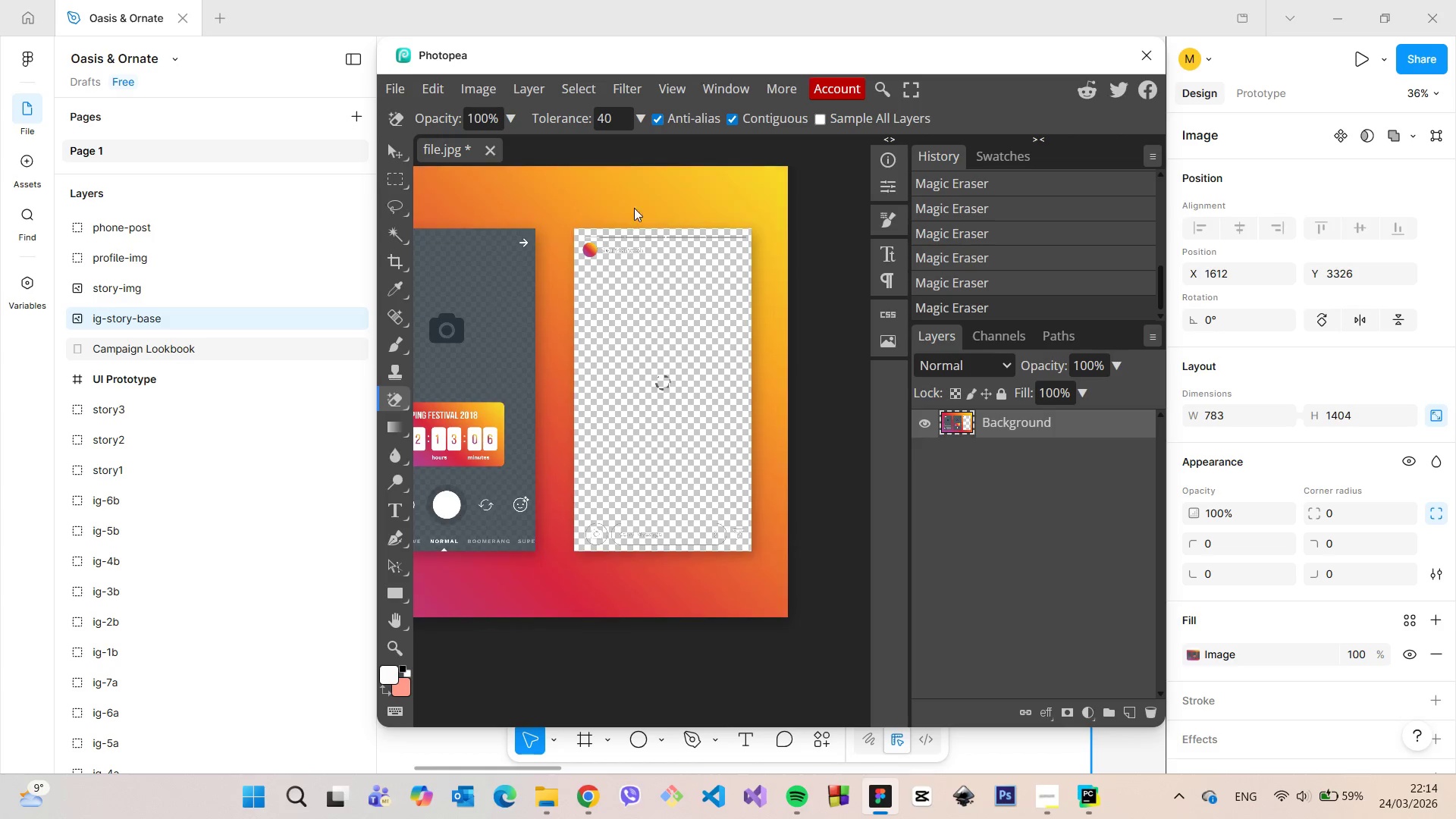 
scroll: coordinate [635, 208], scroll_direction: up, amount: 1.0
 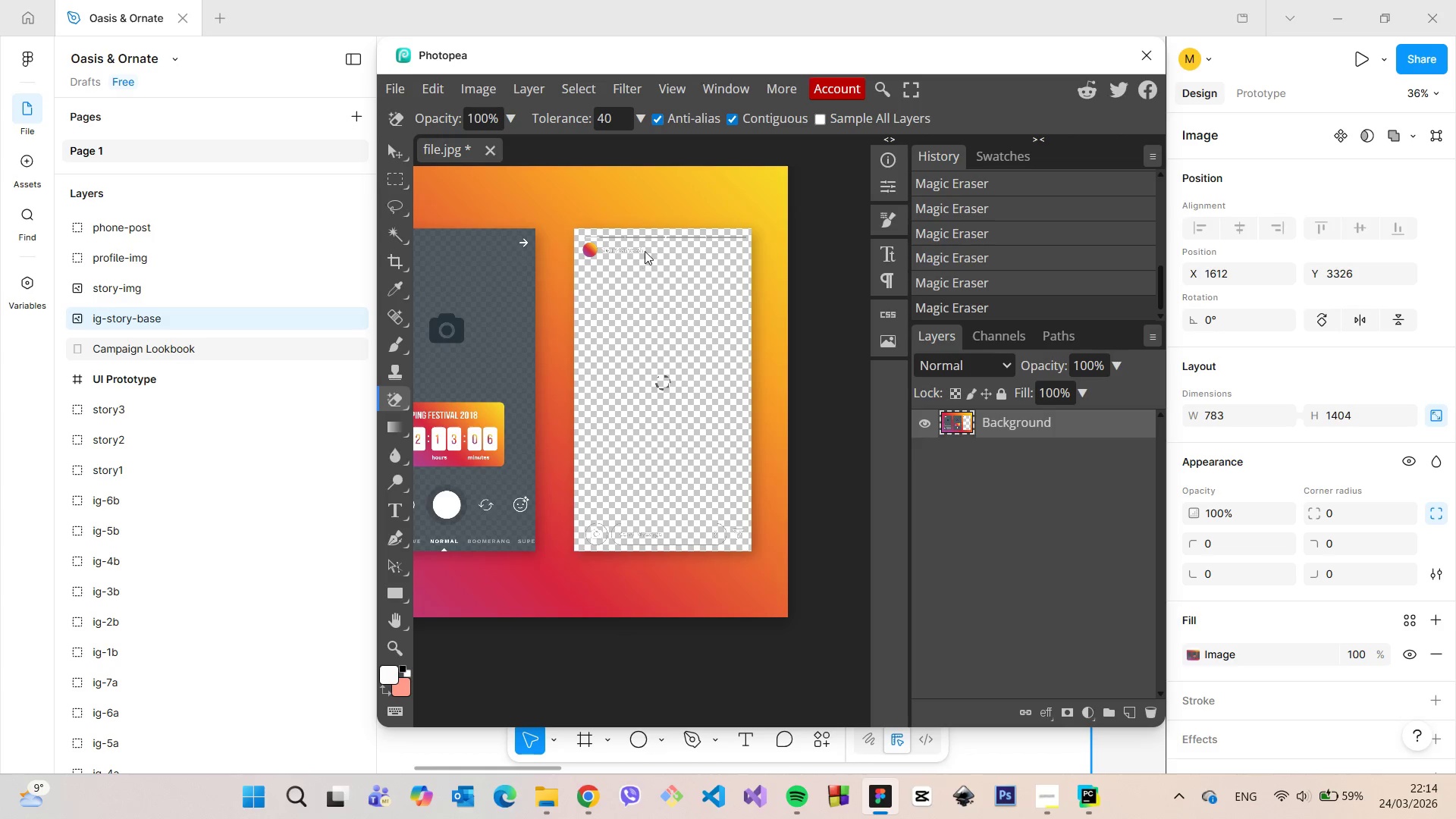 
hold_key(key=AltLeft, duration=1.5)
scroll: coordinate [672, 238], scroll_direction: up, amount: 12.0
 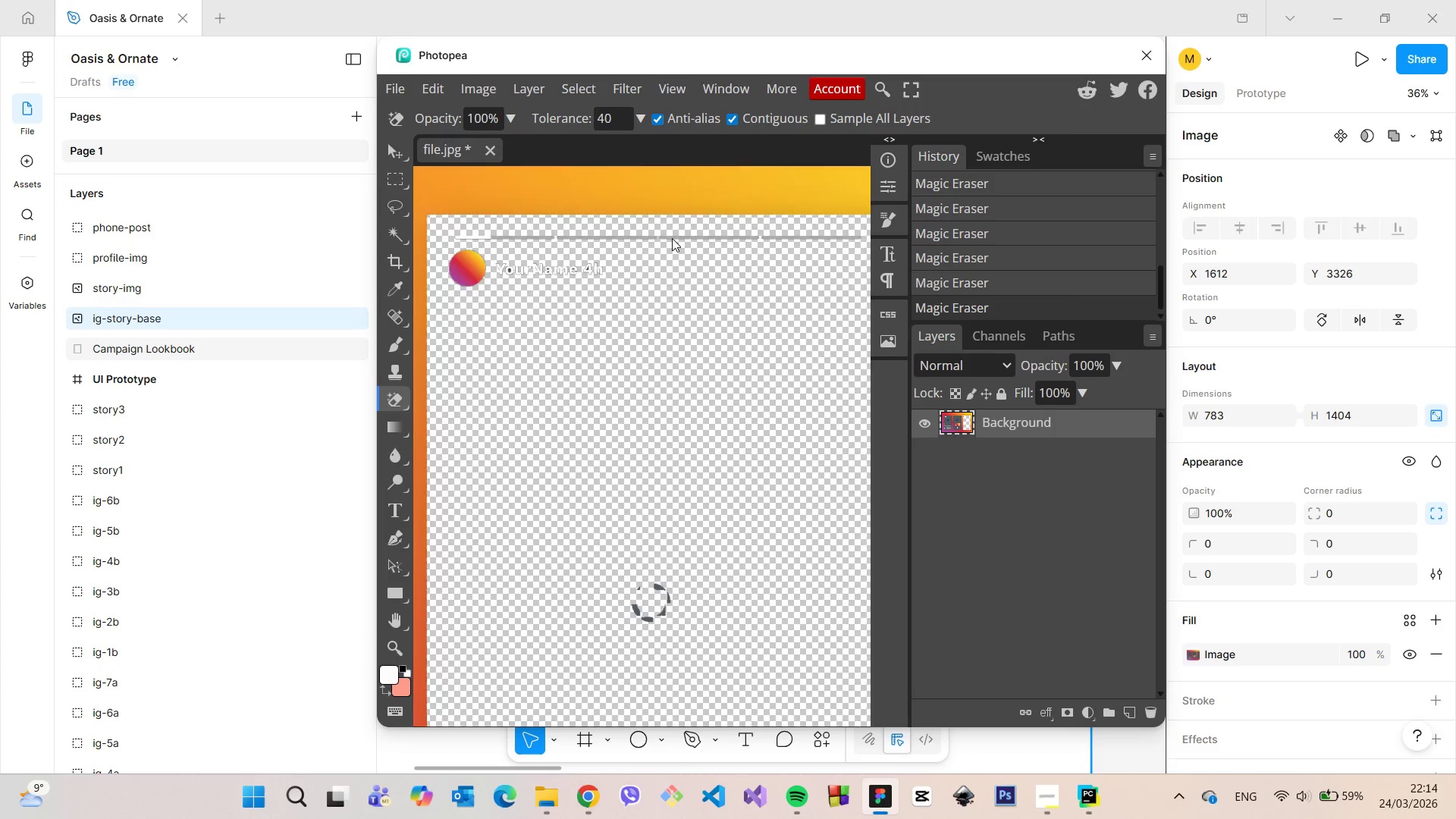 
hold_key(key=AltLeft, duration=0.83)
scroll: coordinate [673, 239], scroll_direction: down, amount: 11.0
 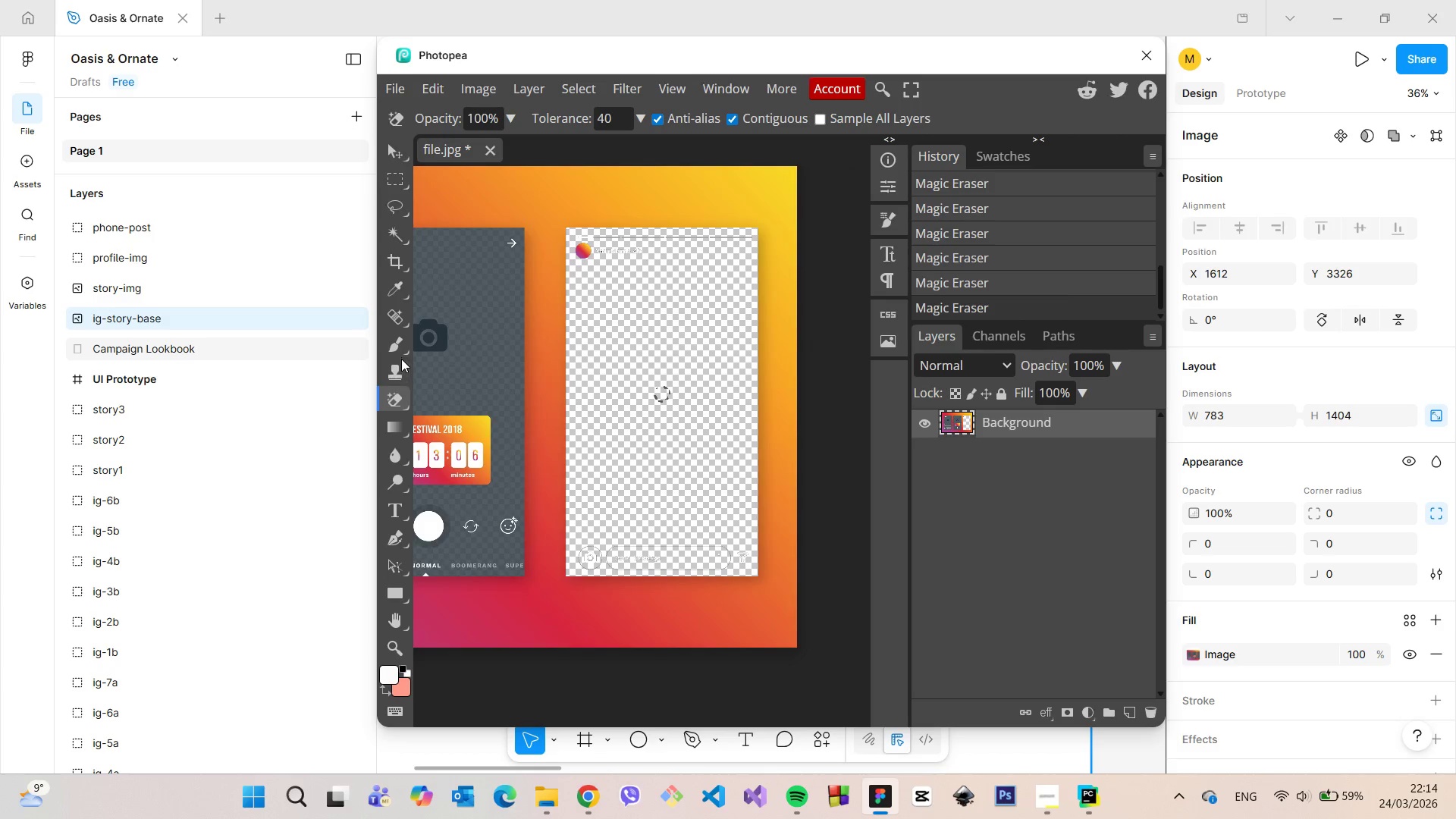 
right_click([399, 387])
 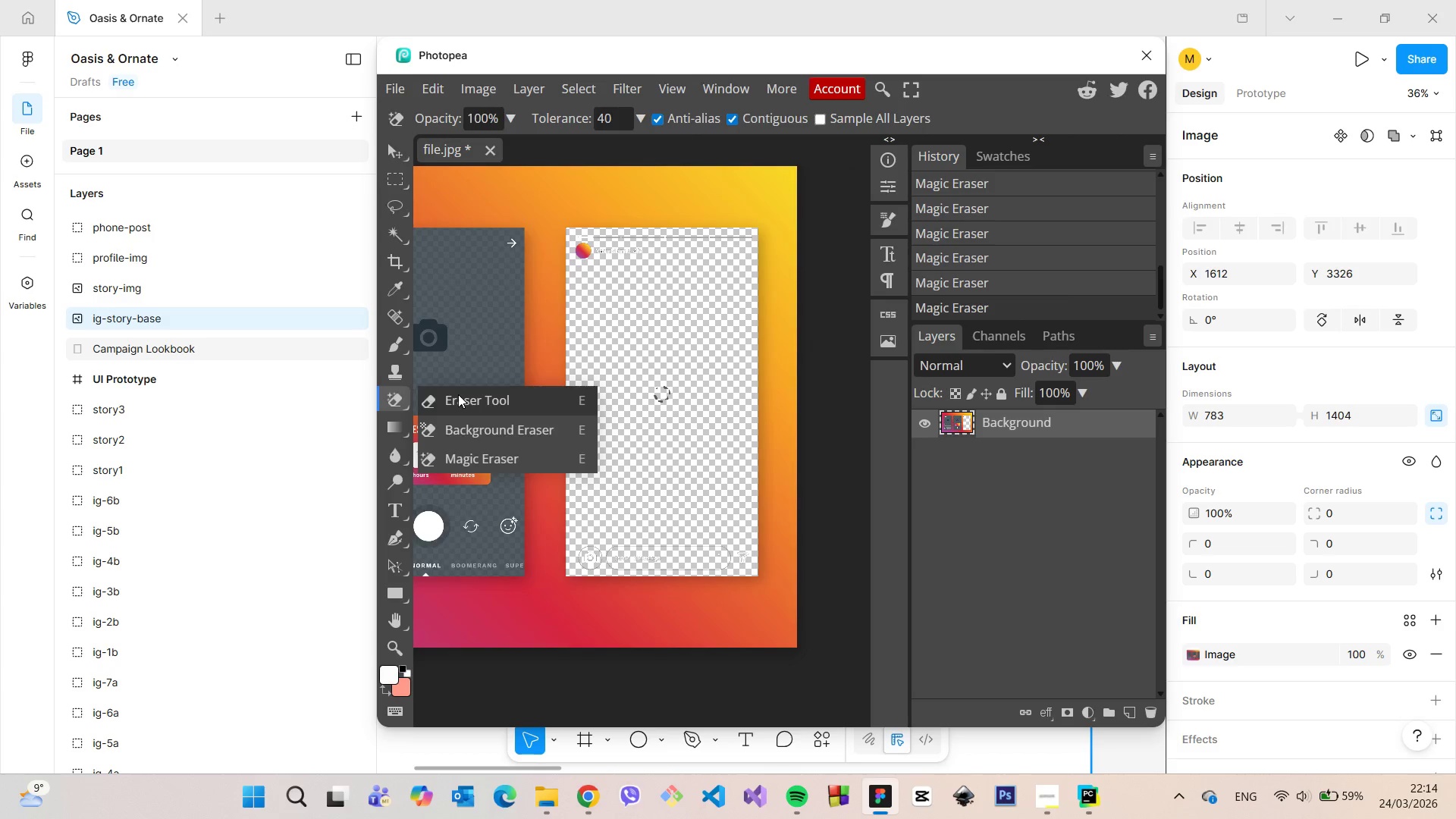 
left_click([457, 394])
 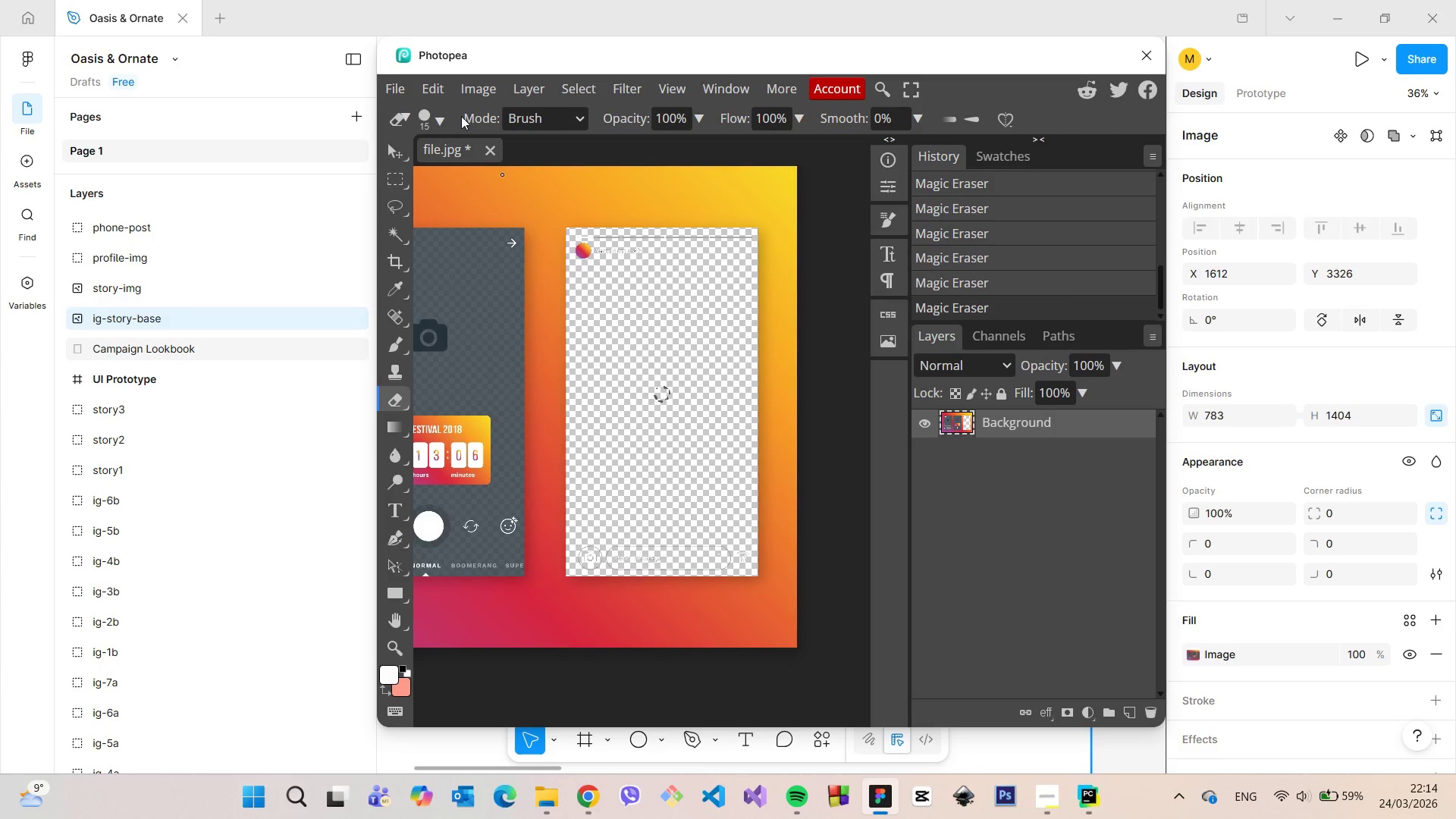 
left_click([438, 115])
 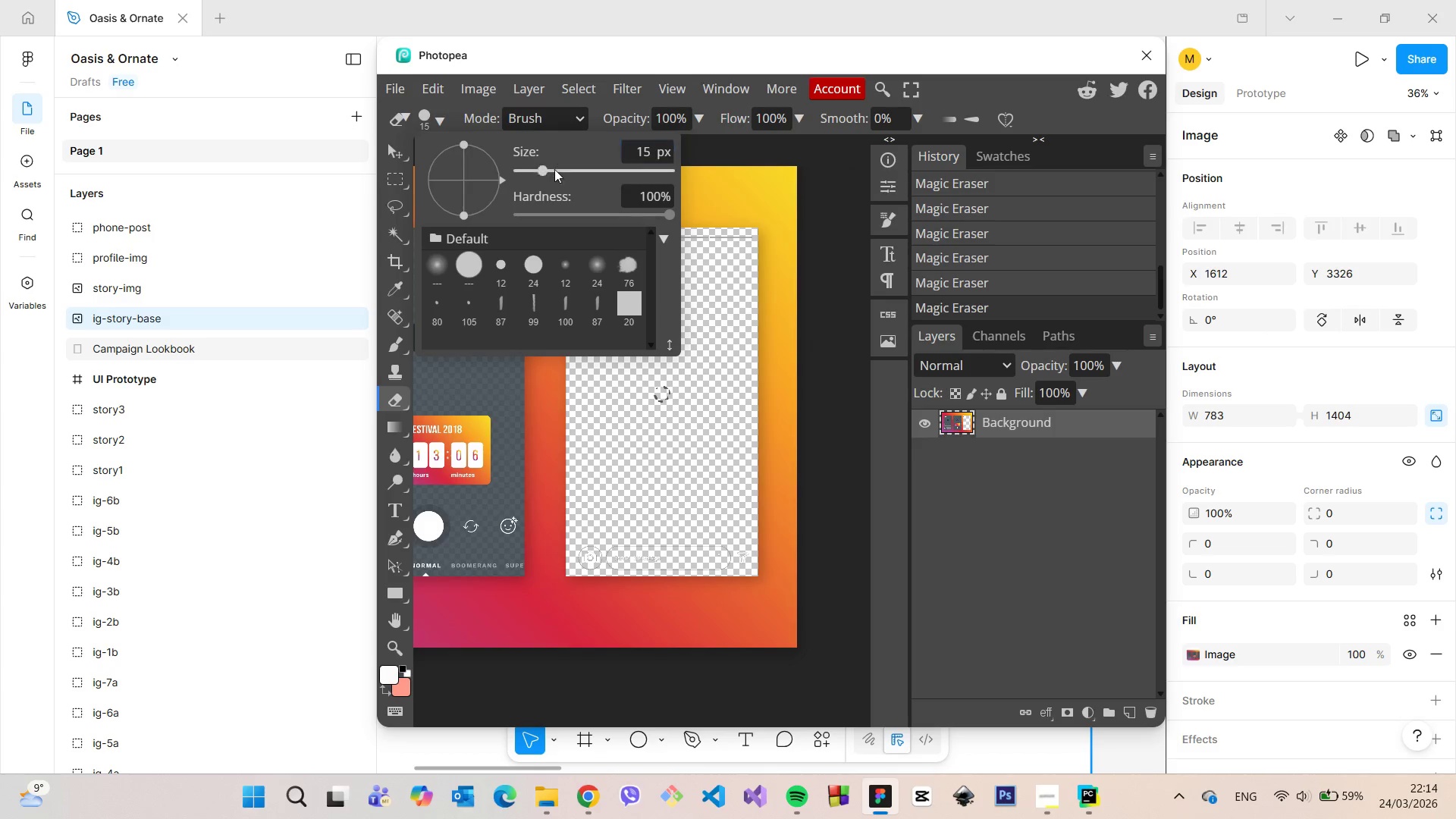 
left_click_drag(start_coordinate=[554, 169], to_coordinate=[574, 172])
 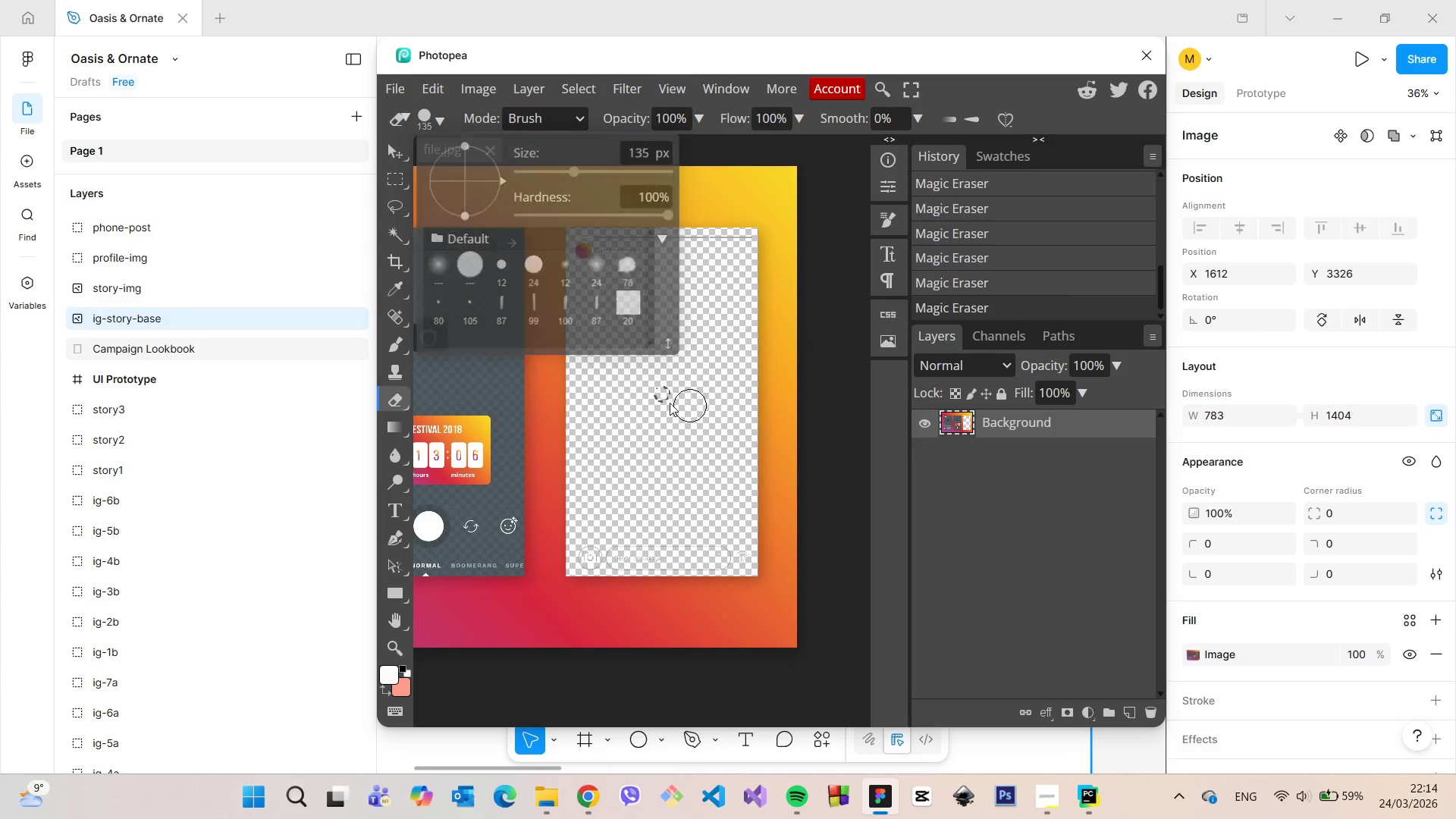 
left_click_drag(start_coordinate=[701, 405], to_coordinate=[665, 390])
 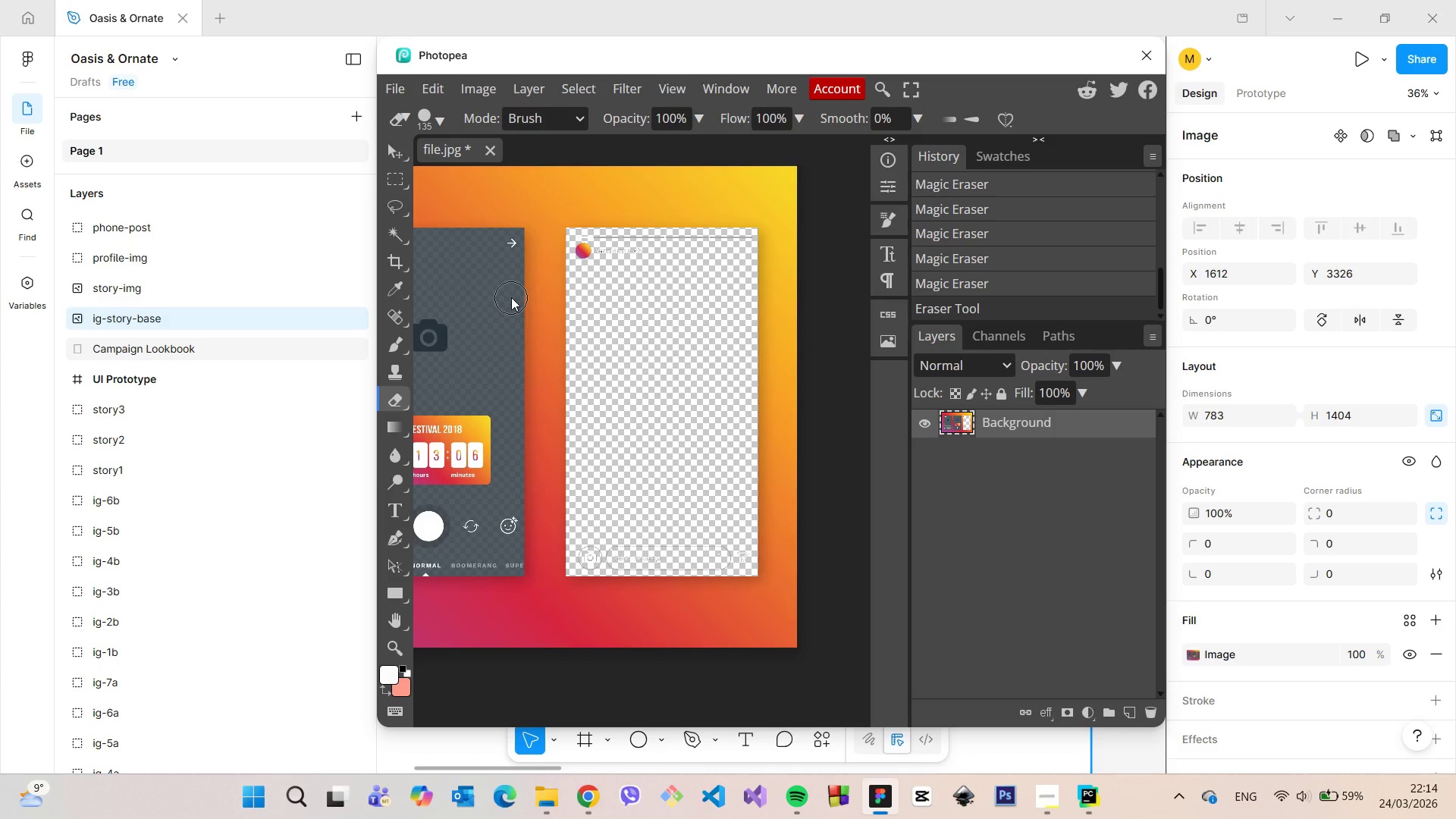 
hold_key(key=ControlLeft, duration=1.52)
scroll: coordinate [516, 300], scroll_direction: up, amount: 5.0
 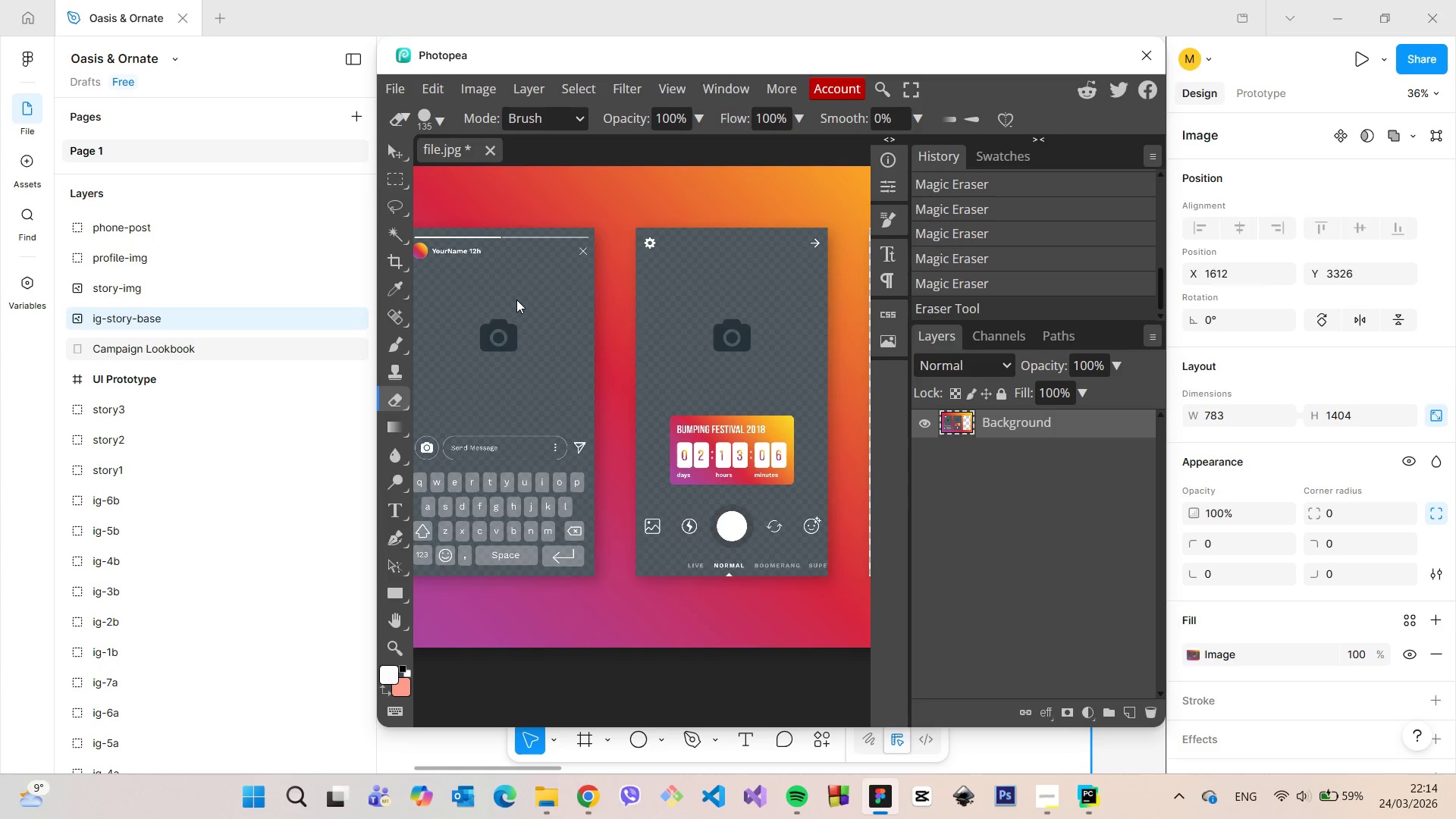 
hold_key(key=ControlLeft, duration=1.16)
scroll: coordinate [516, 300], scroll_direction: down, amount: 7.0
 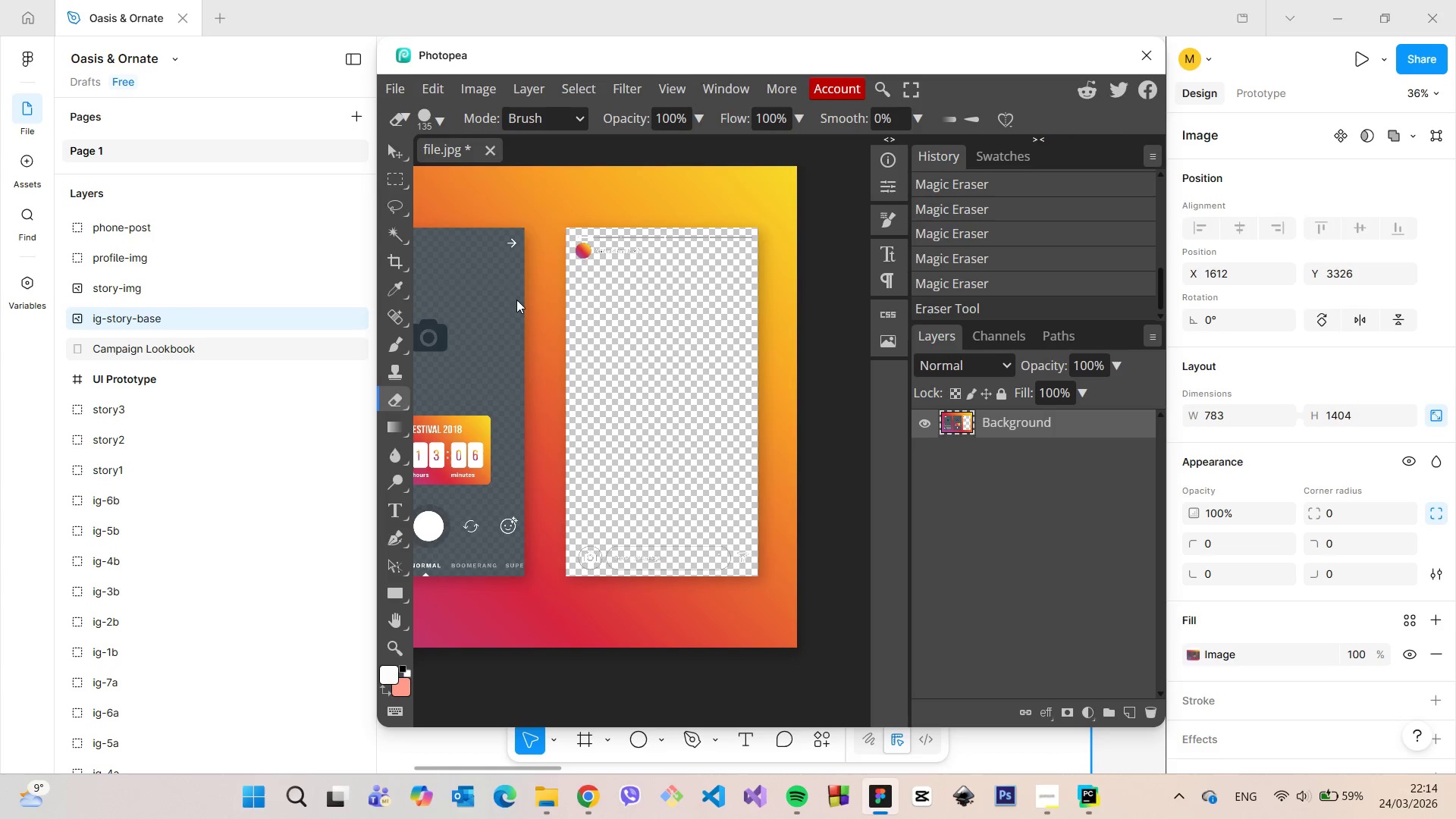 
scroll: coordinate [516, 300], scroll_direction: up, amount: 2.0
 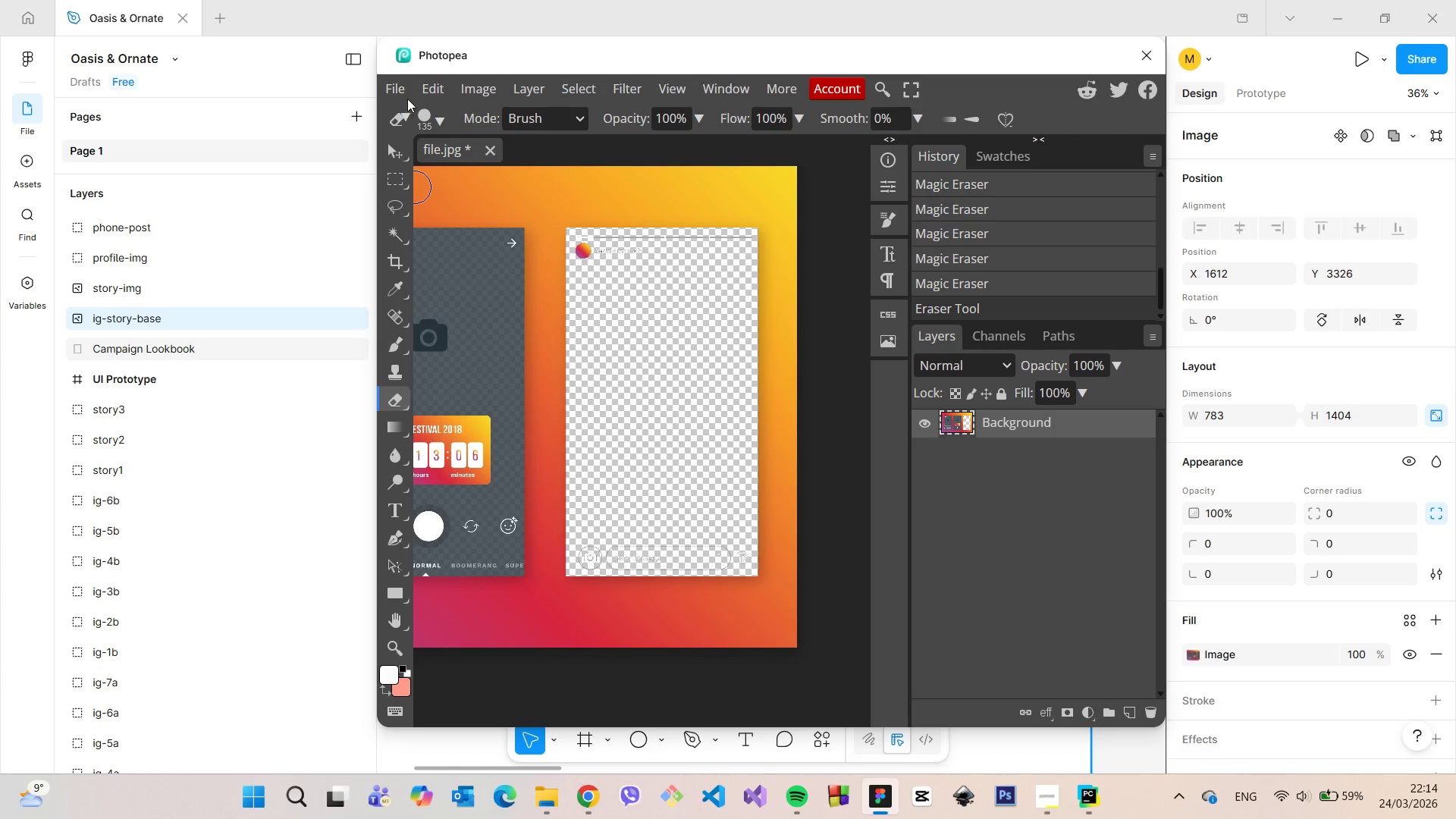 
left_click([401, 91])
 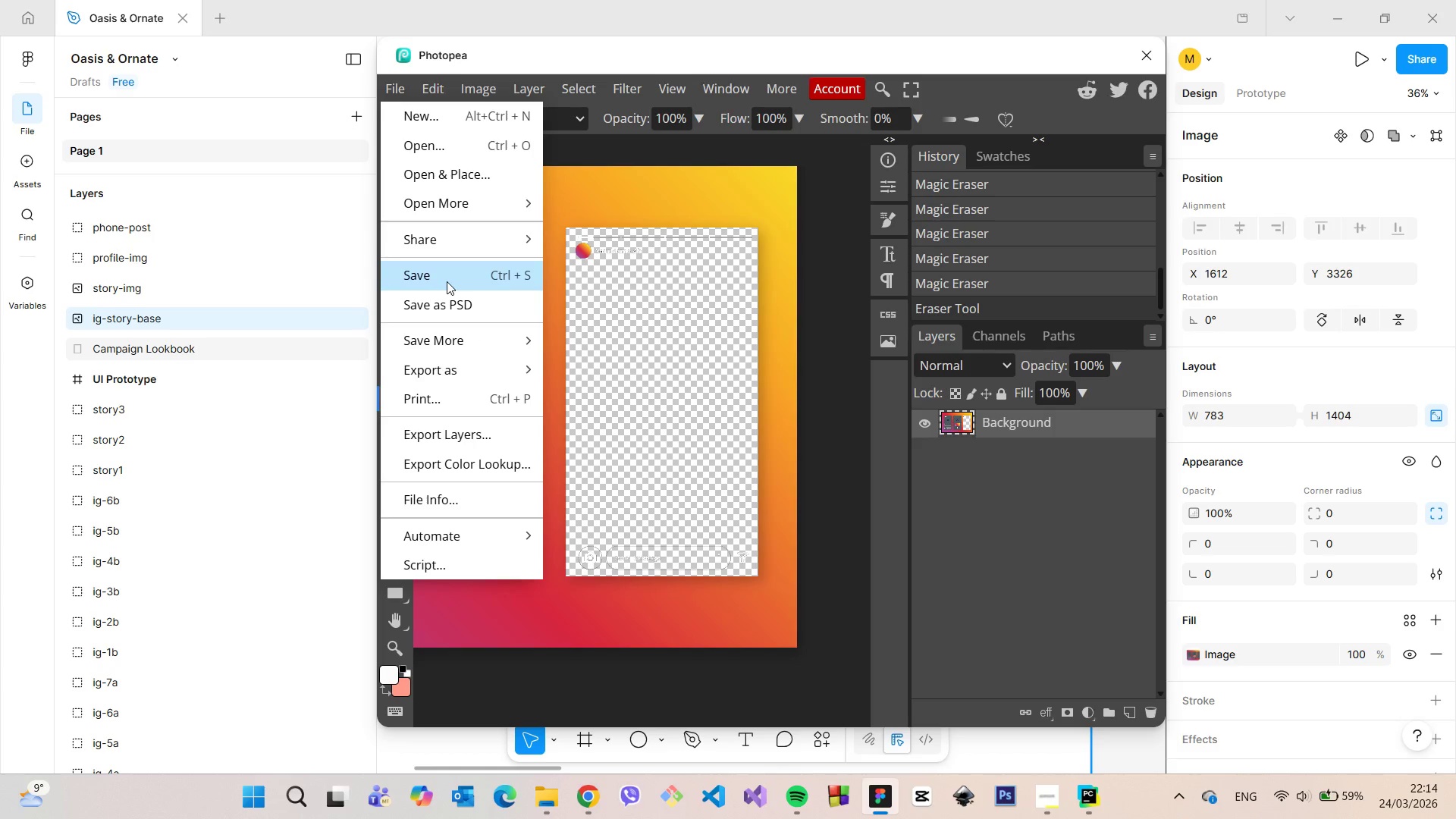 
left_click([447, 281])
 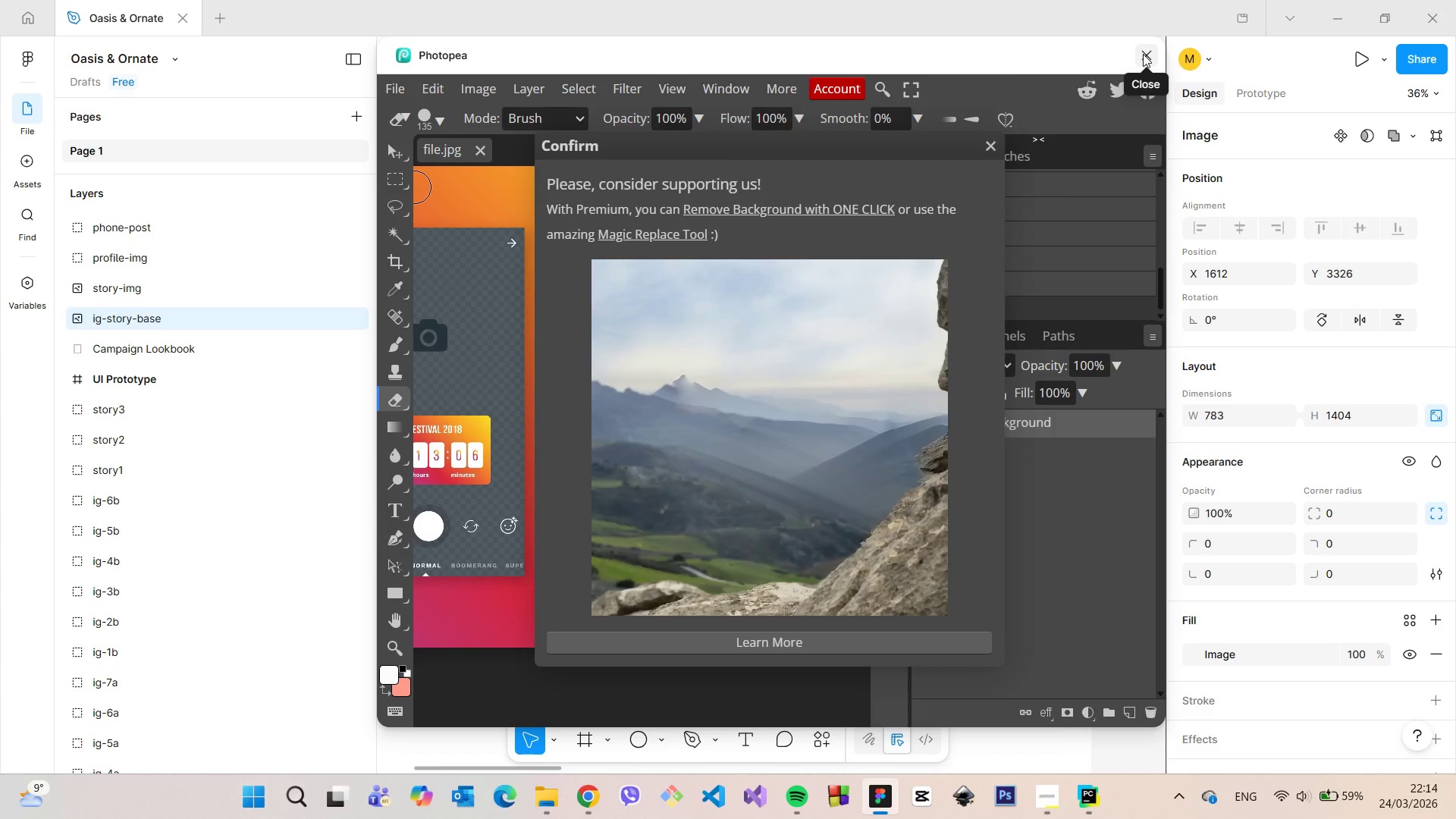 
left_click([1143, 54])
 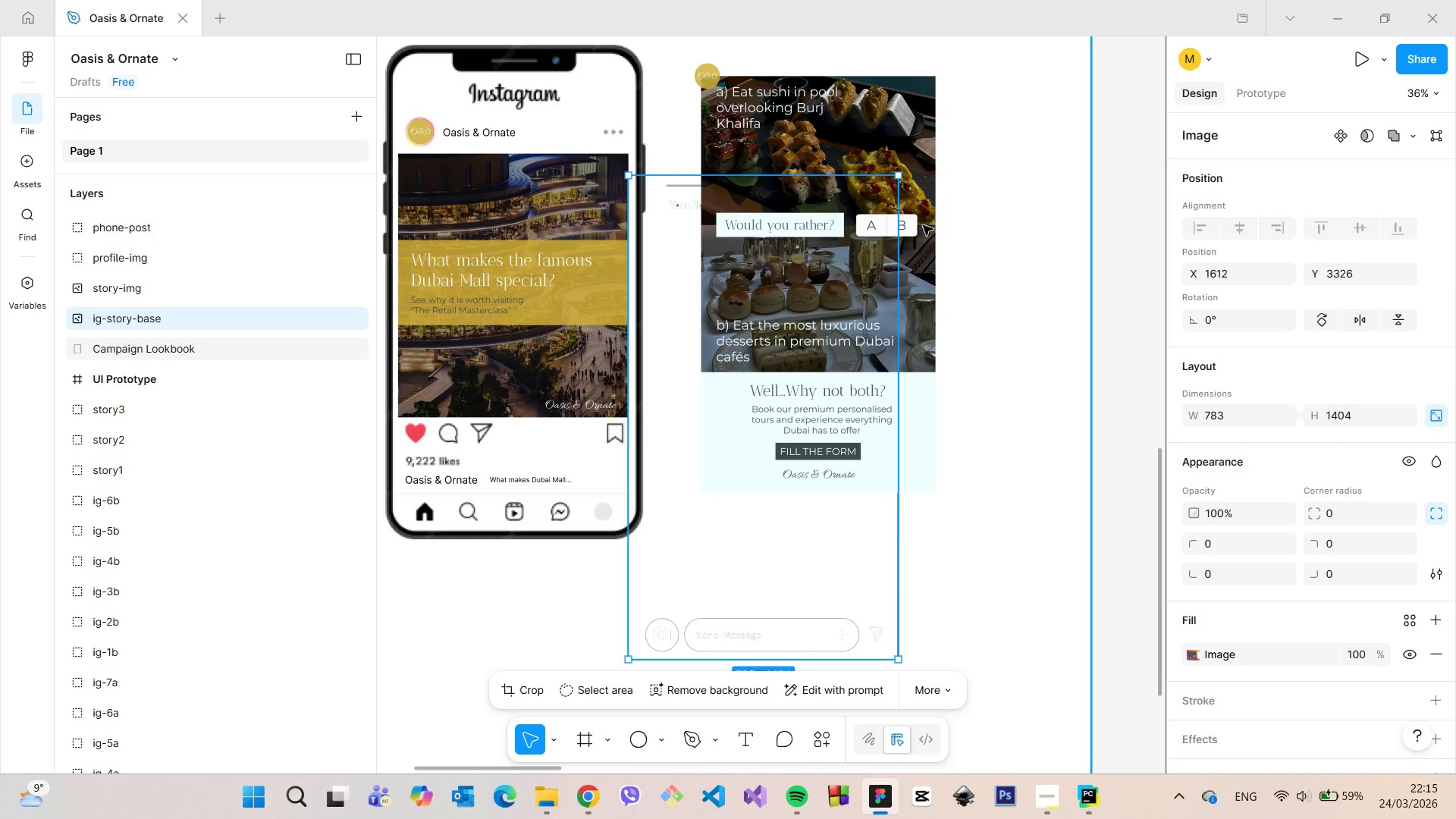 
left_click([923, 209])
 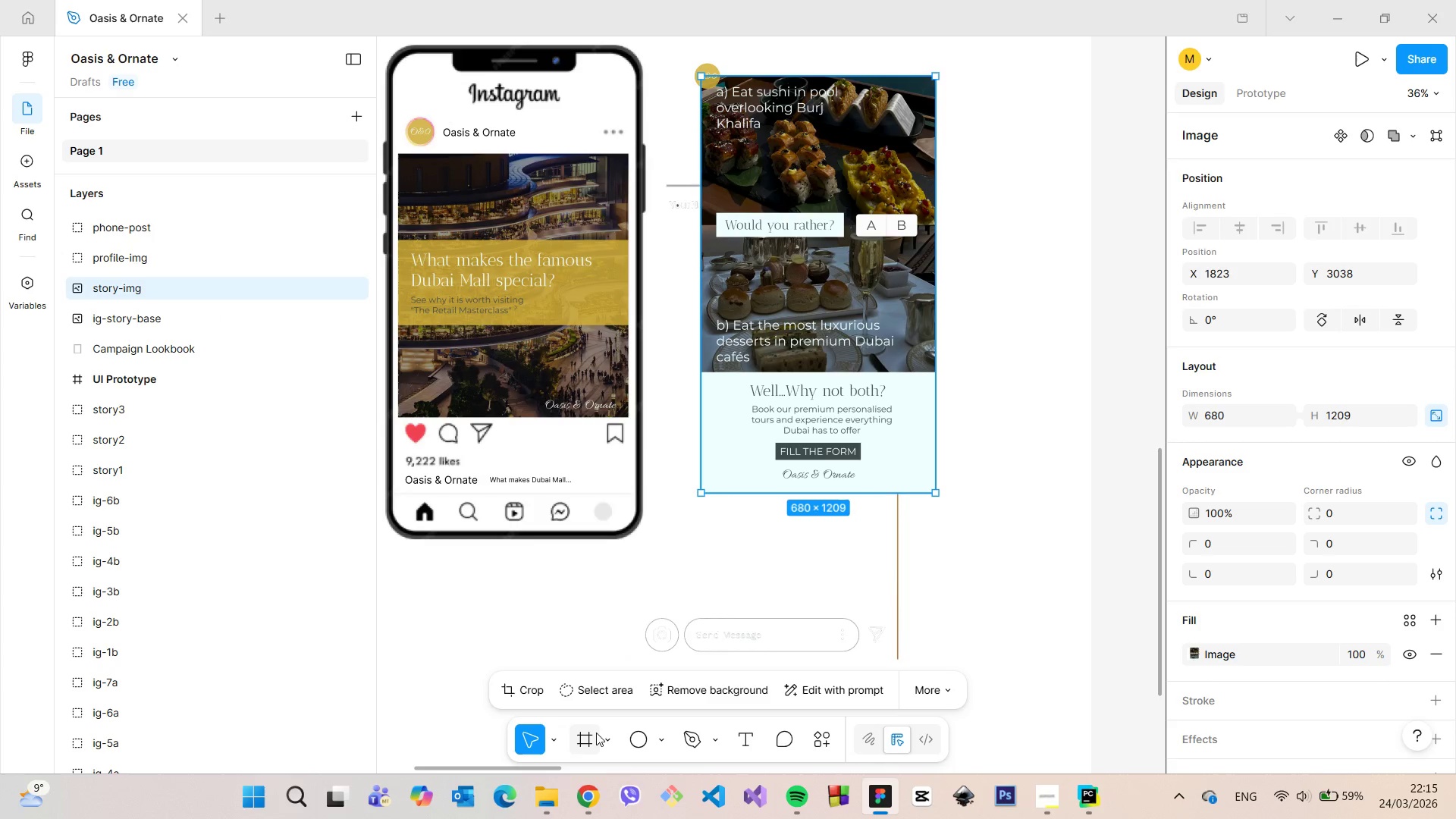 
left_click([604, 736])
 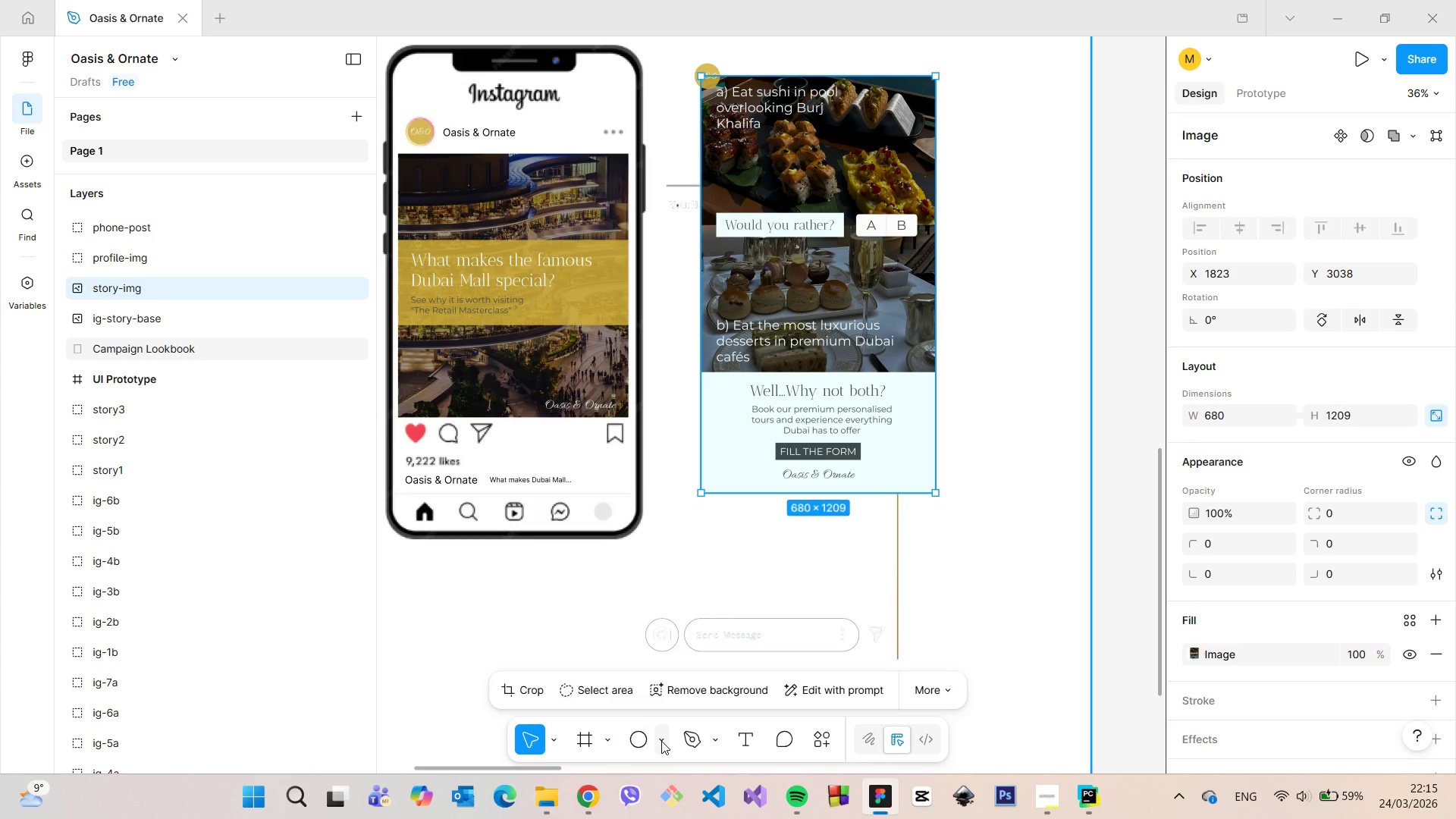 
double_click([661, 741])
 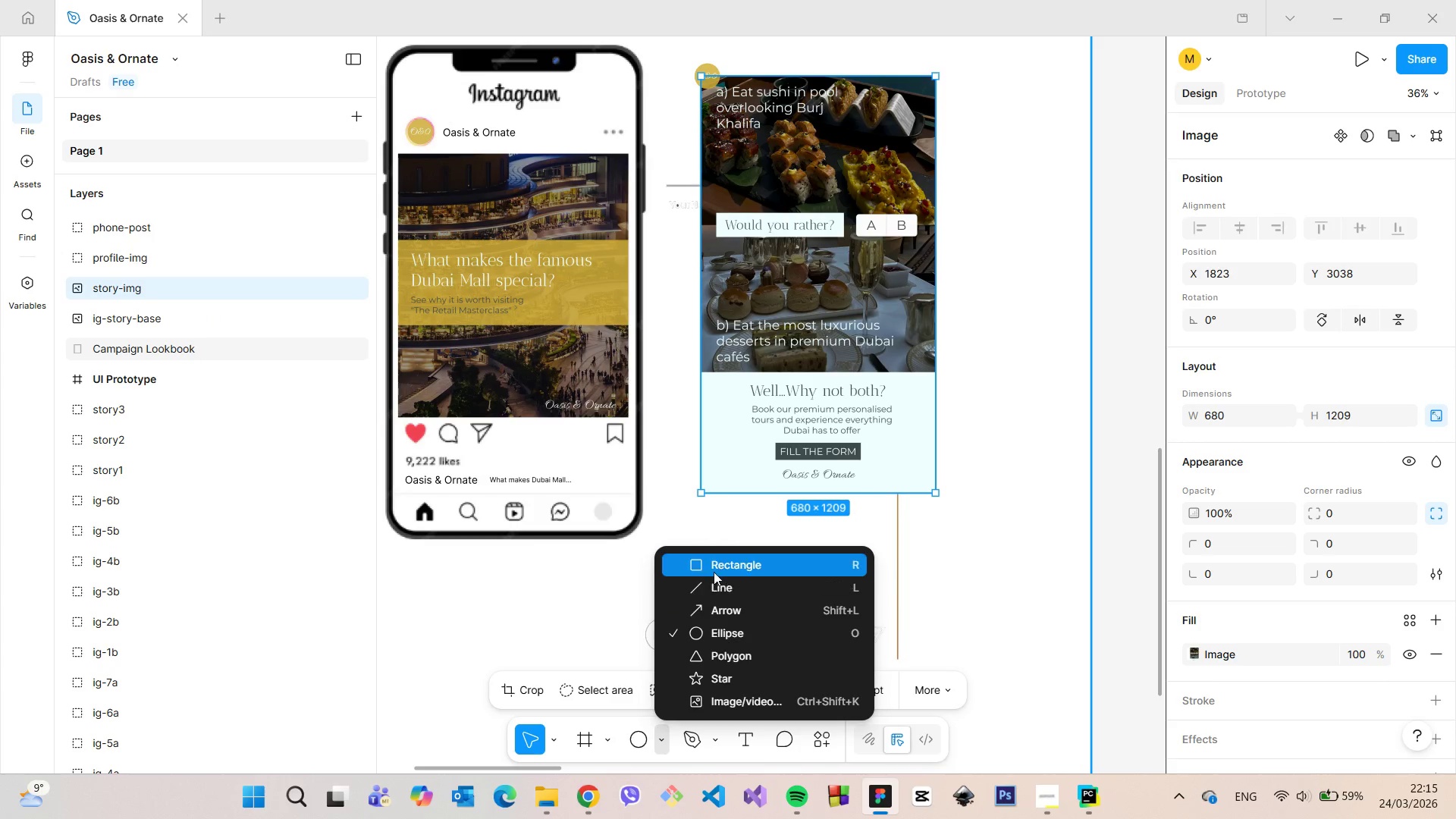 
left_click([714, 572])
 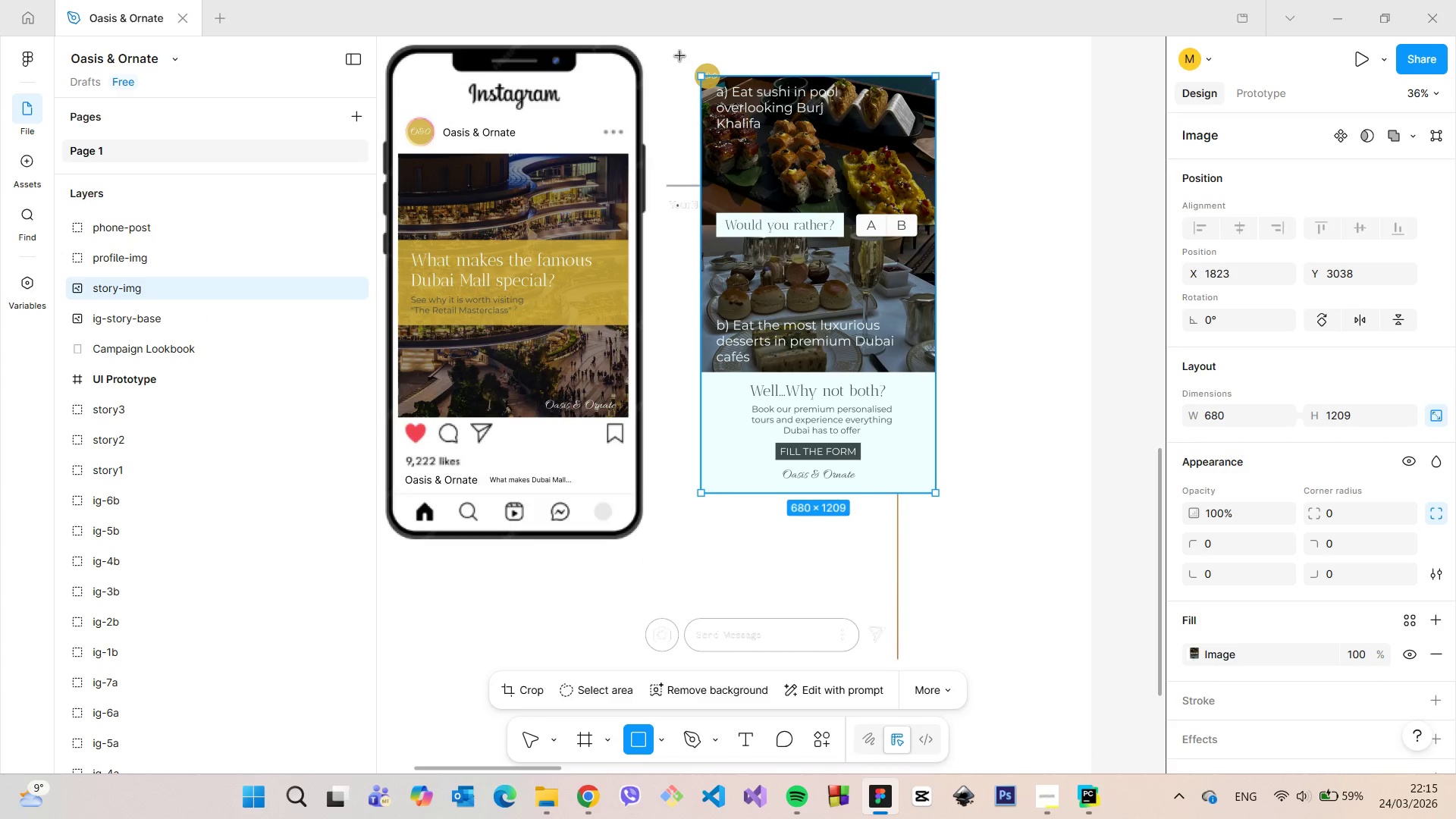 
left_click_drag(start_coordinate=[679, 56], to_coordinate=[957, 557])
 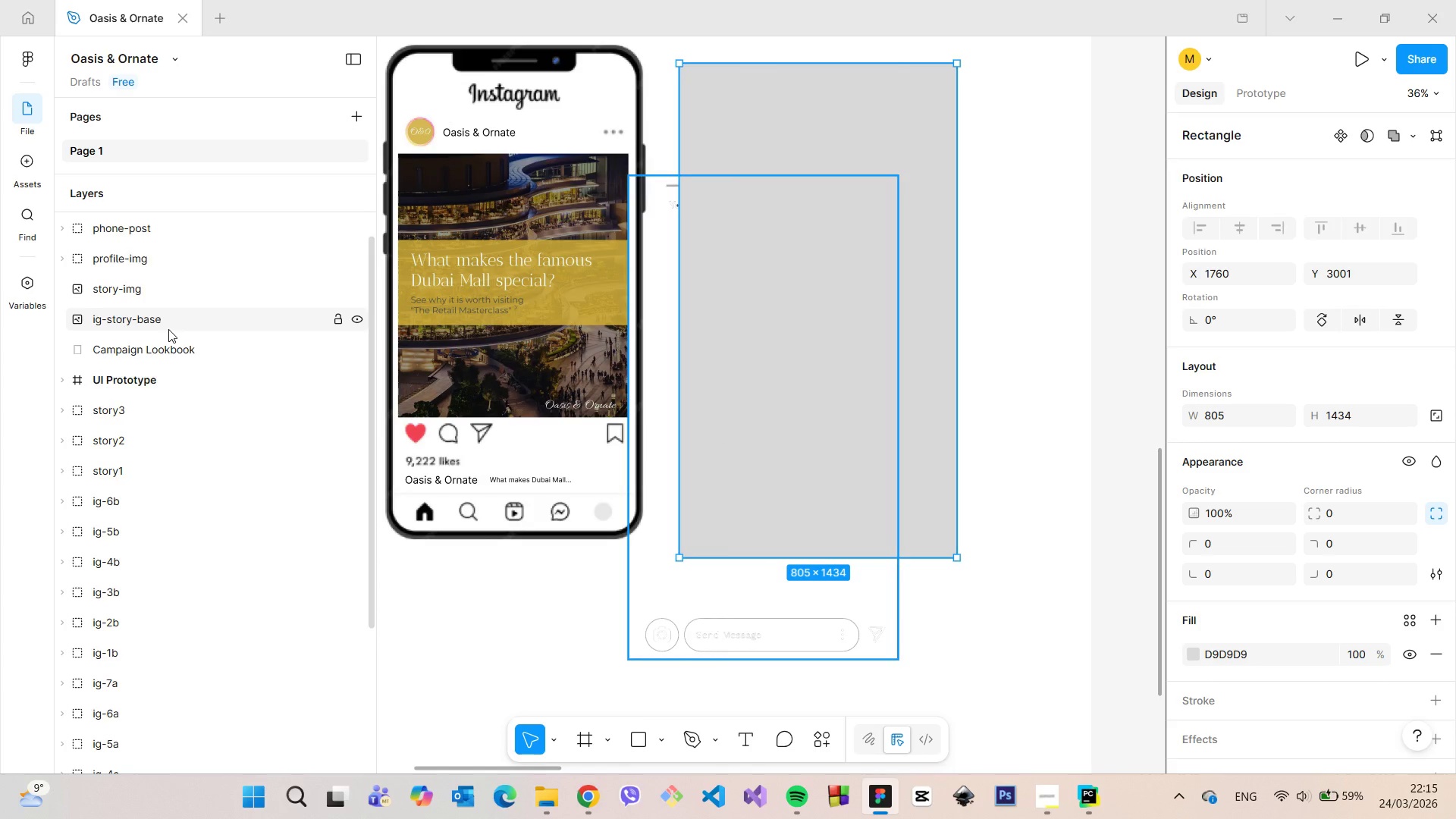 
scroll: coordinate [168, 329], scroll_direction: up, amount: 4.0
 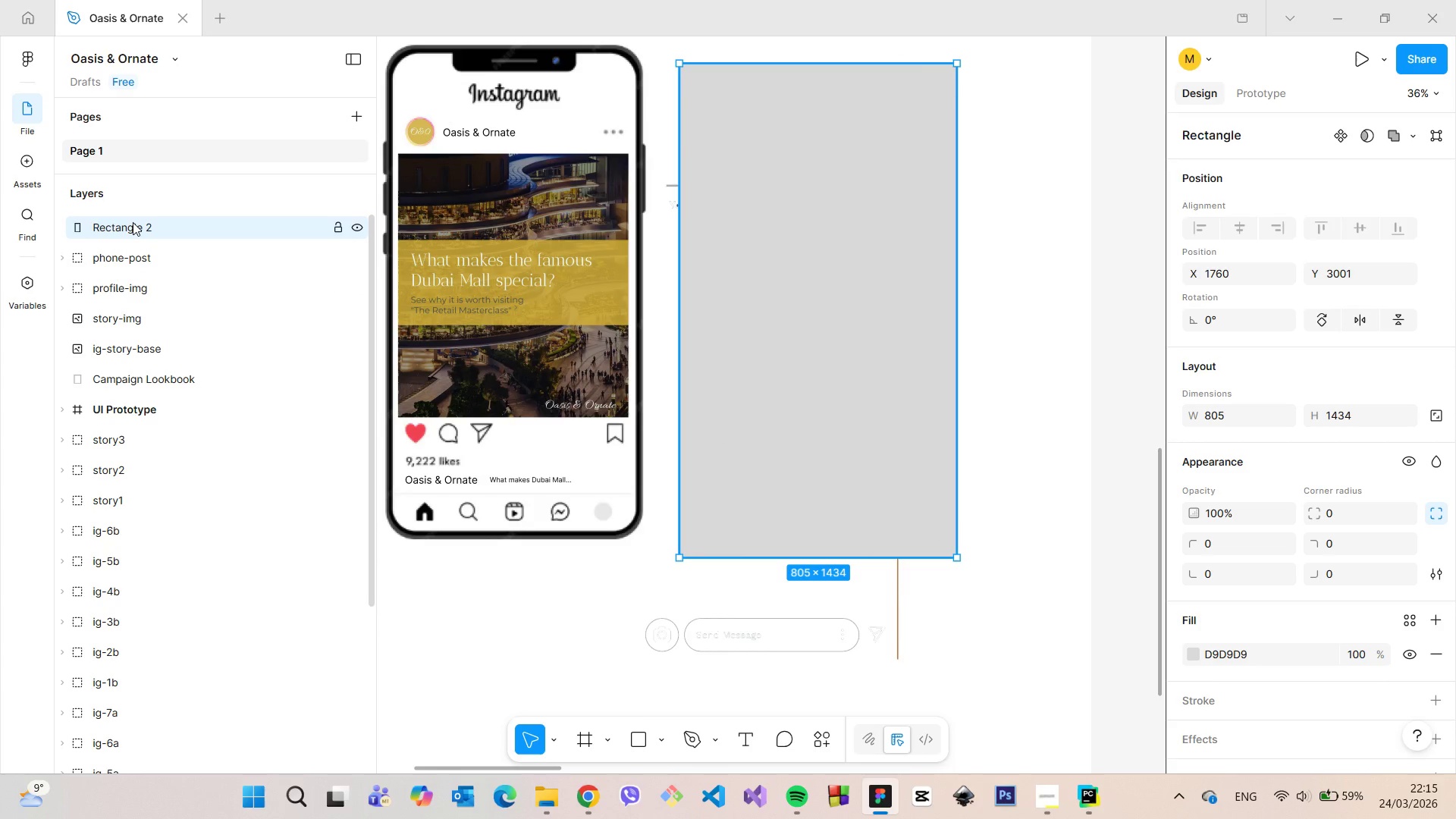 
left_click_drag(start_coordinate=[133, 222], to_coordinate=[158, 353])
 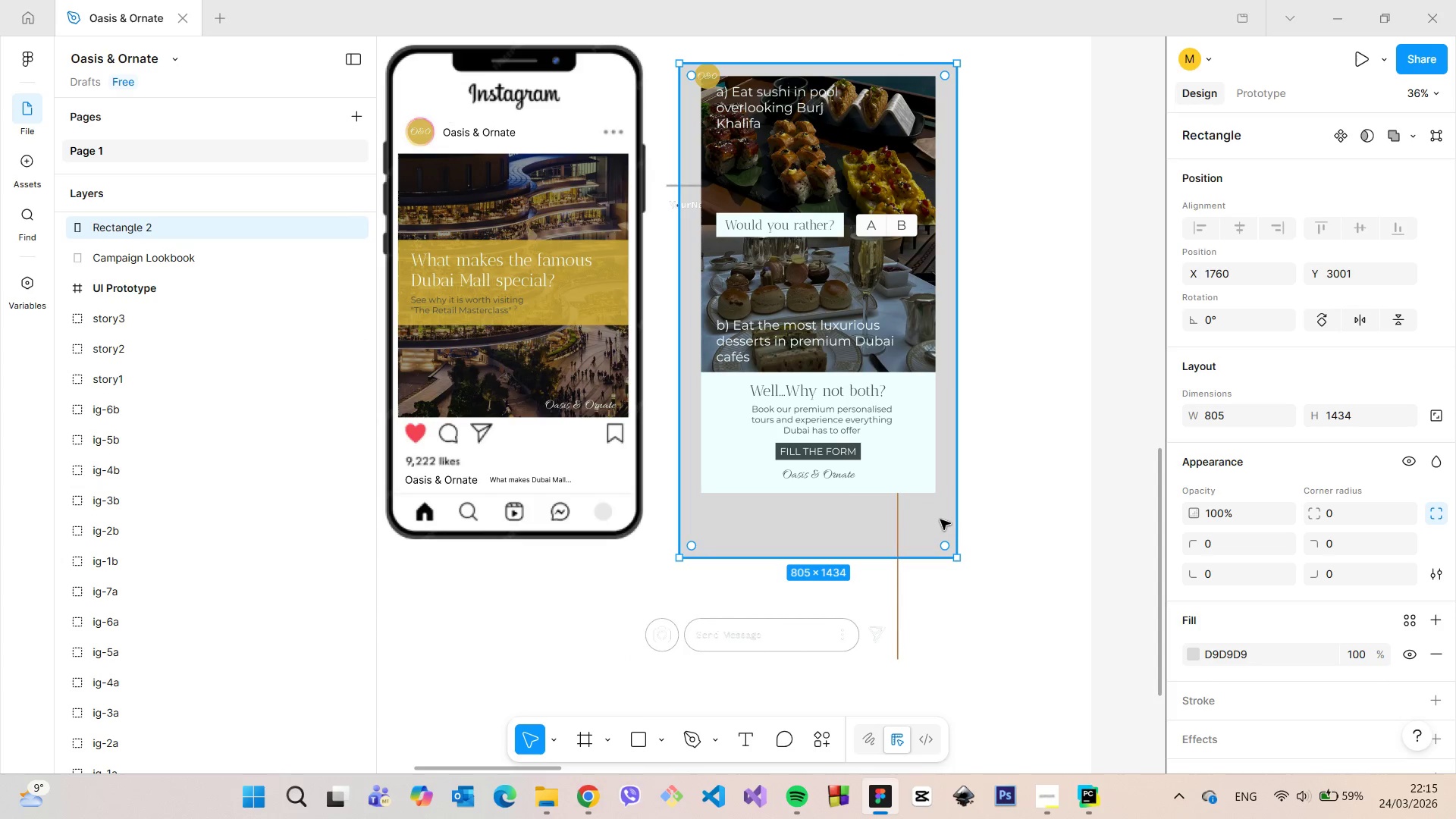 
left_click_drag(start_coordinate=[943, 523], to_coordinate=[946, 512])
 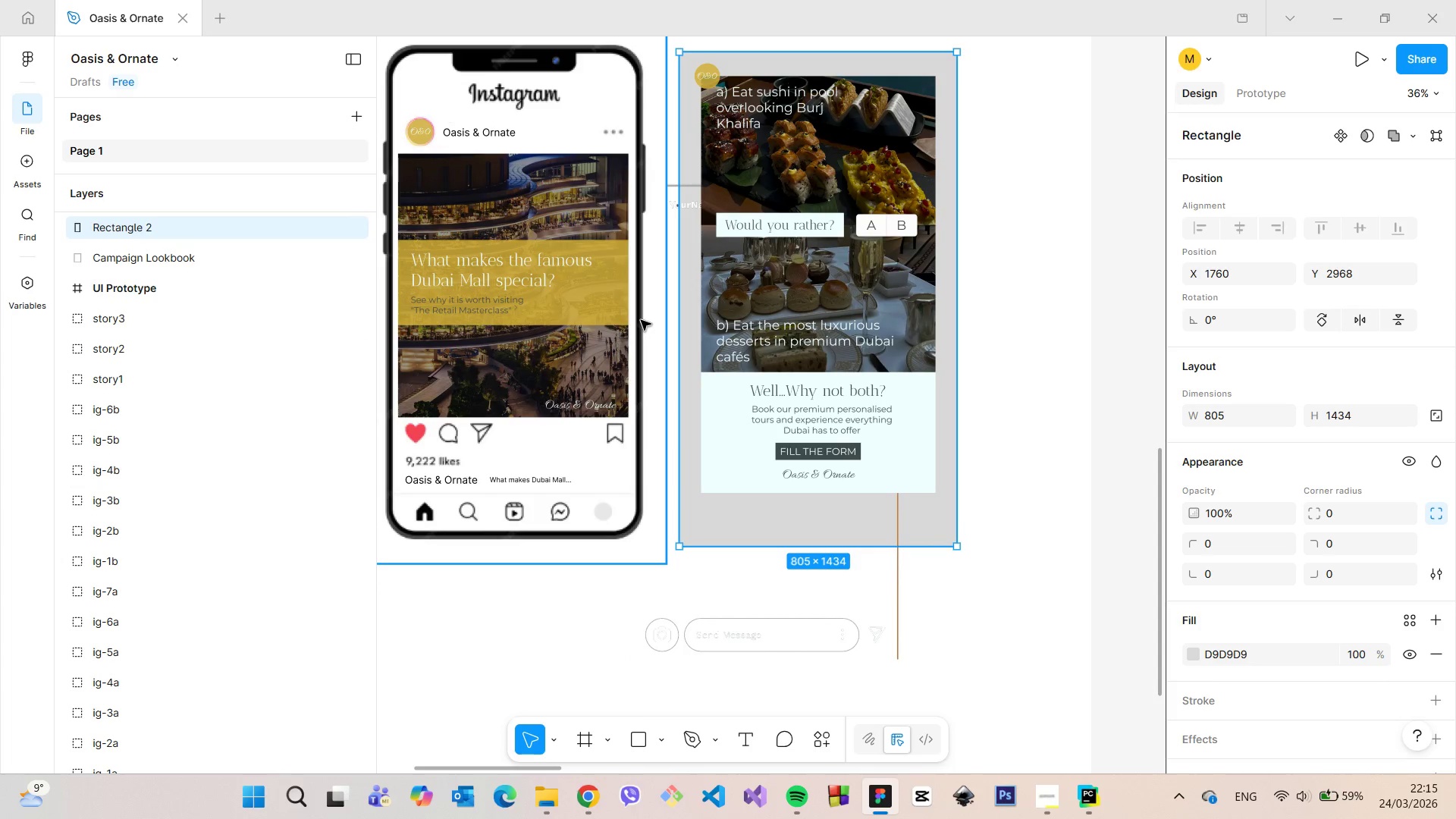 
left_click([641, 320])
 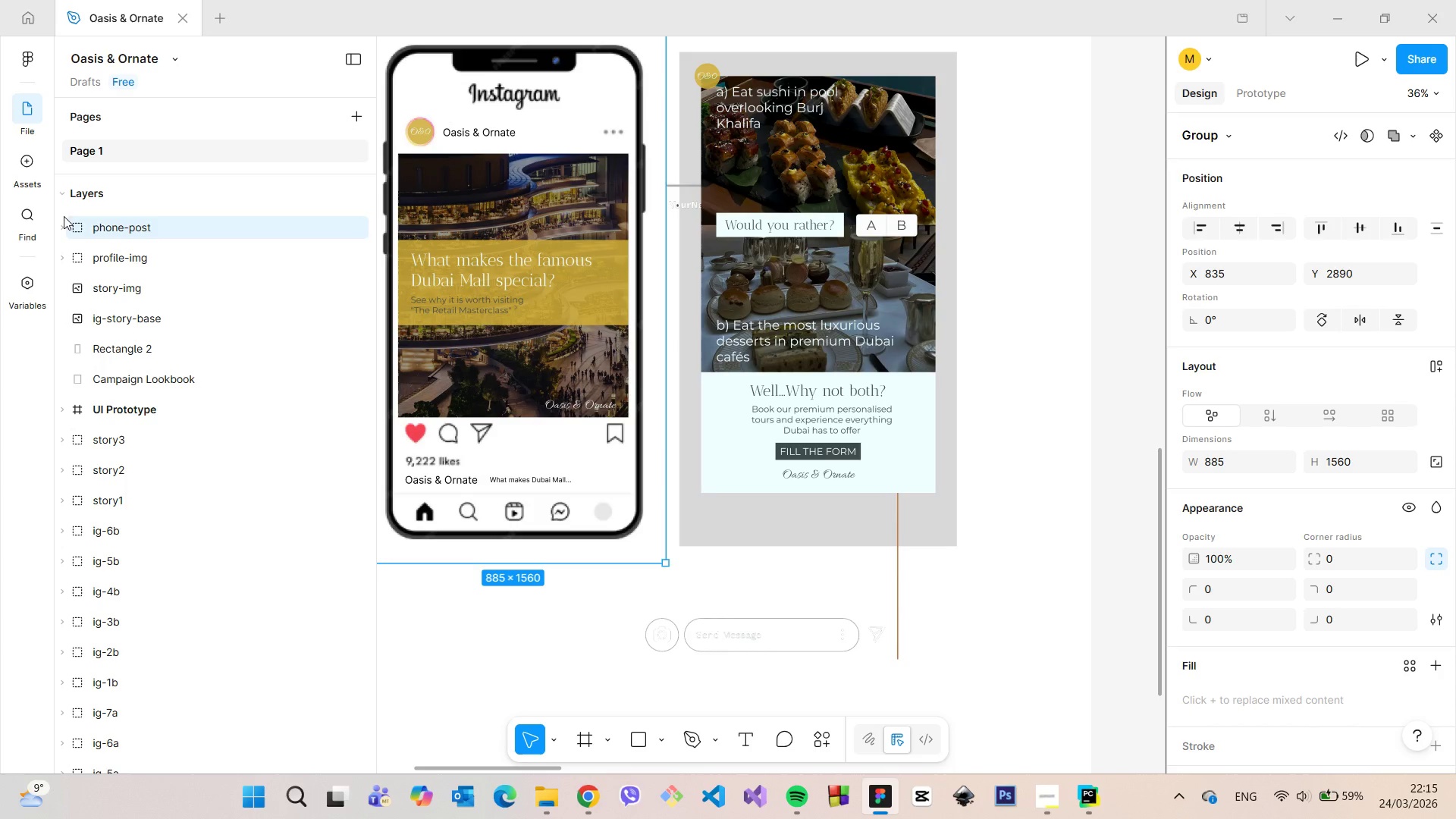 
left_click([64, 226])
 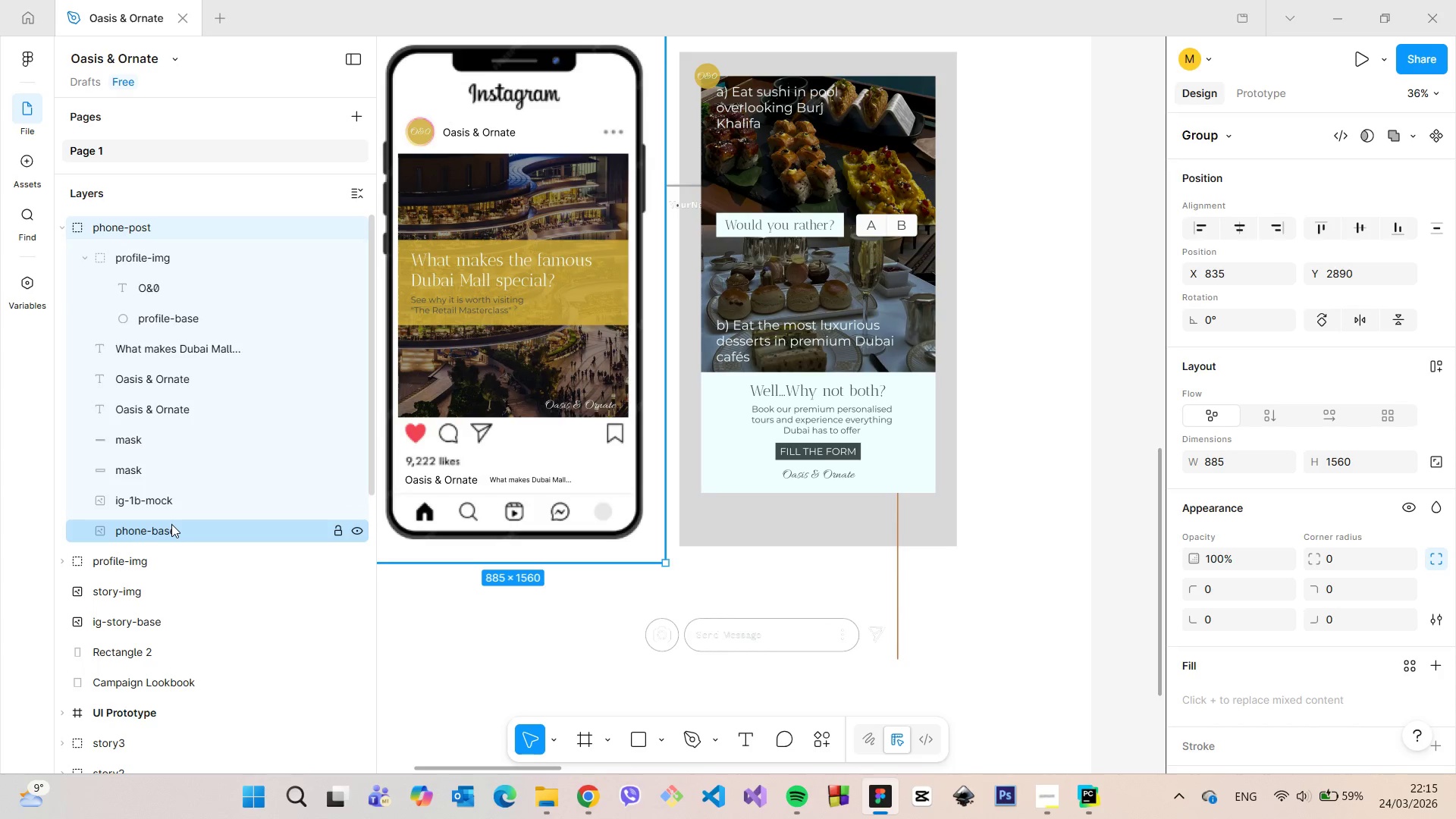 
left_click([171, 524])
 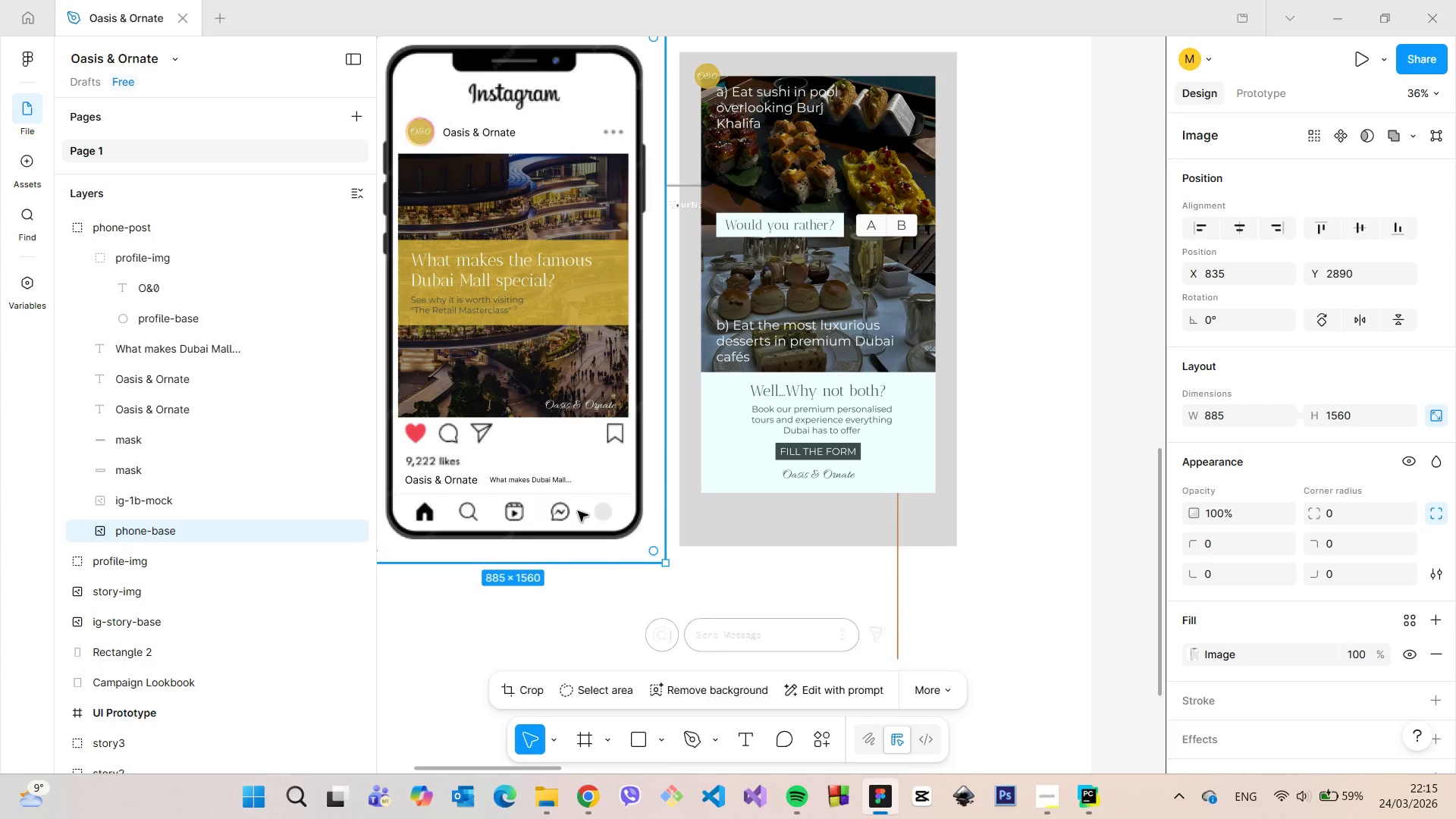 
hold_key(key=AltLeft, duration=1.5)
left_click_drag(start_coordinate=[578, 511], to_coordinate=[869, 513])
 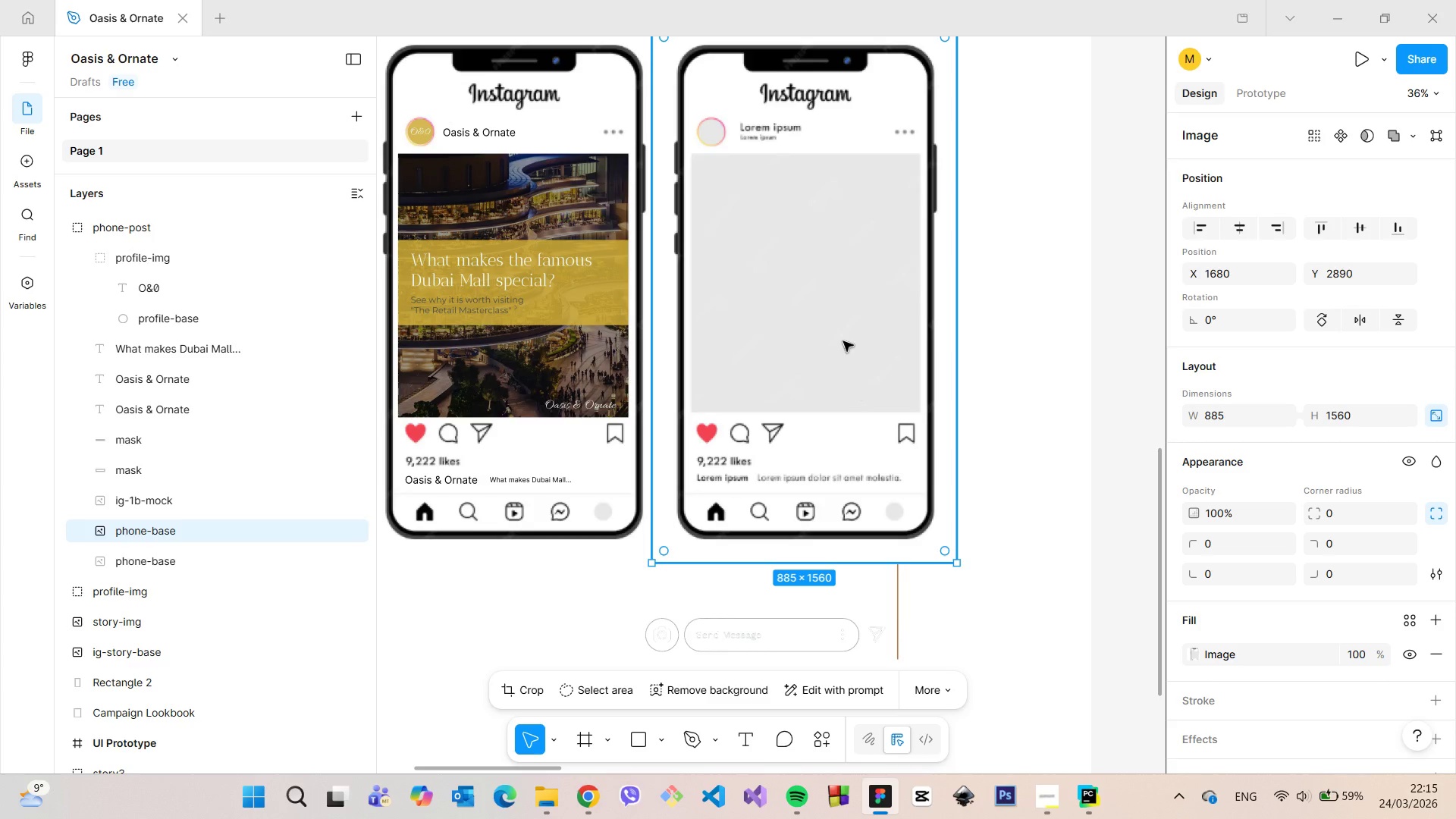 
hold_key(key=AltLeft, duration=1.52)
 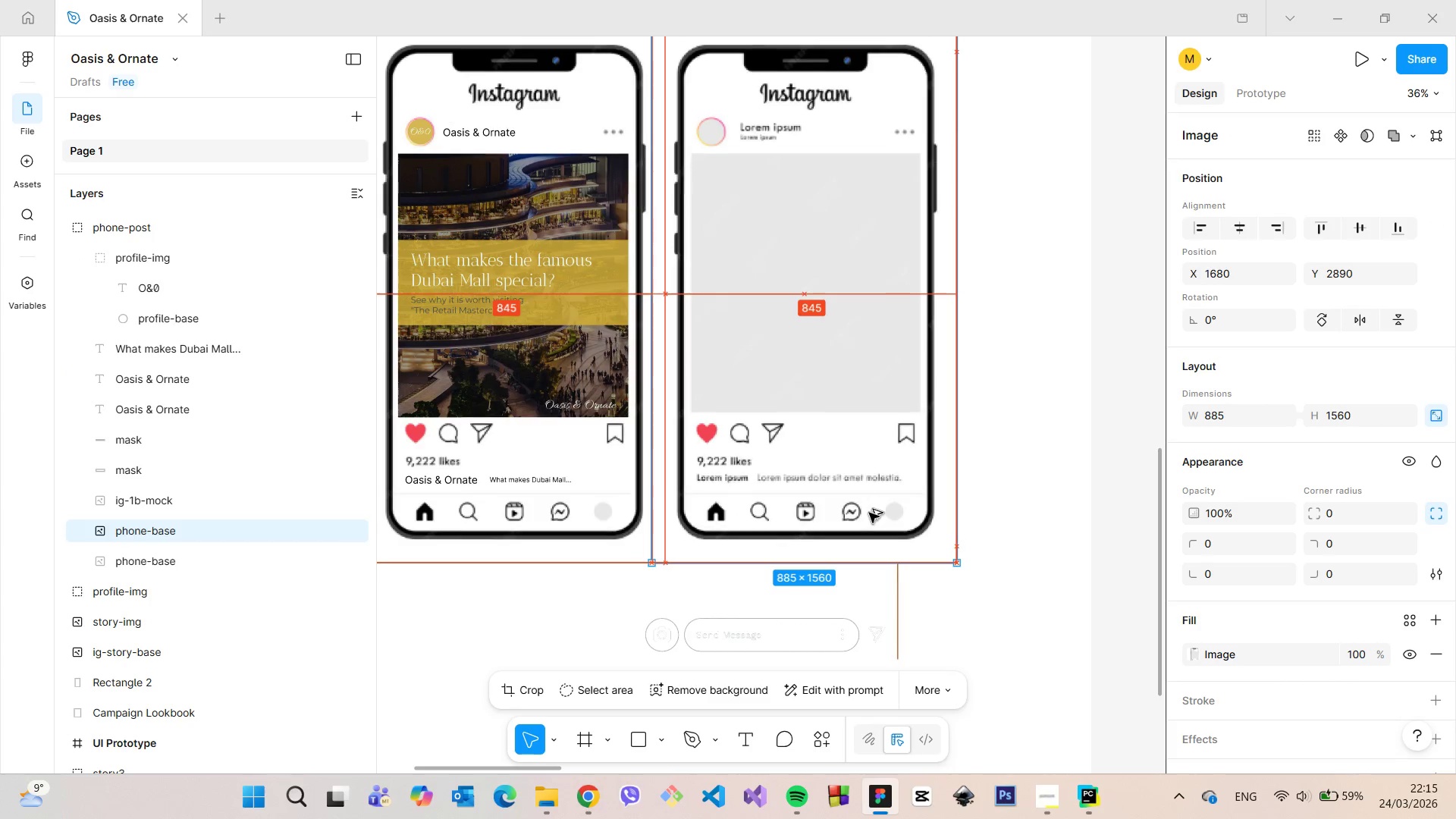 
hold_key(key=AltLeft, duration=1.51)
 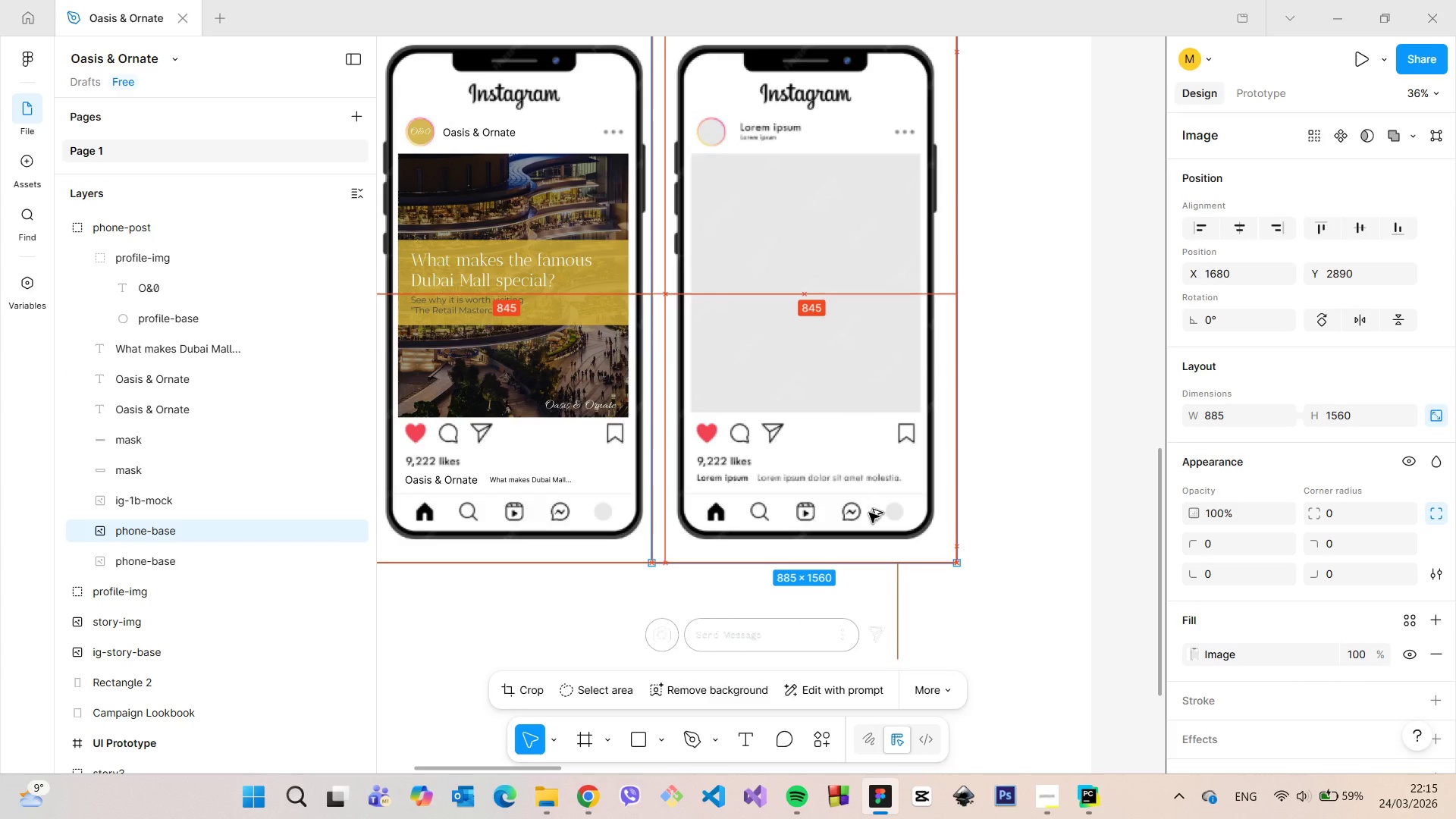 
hold_key(key=AltLeft, duration=1.5)
 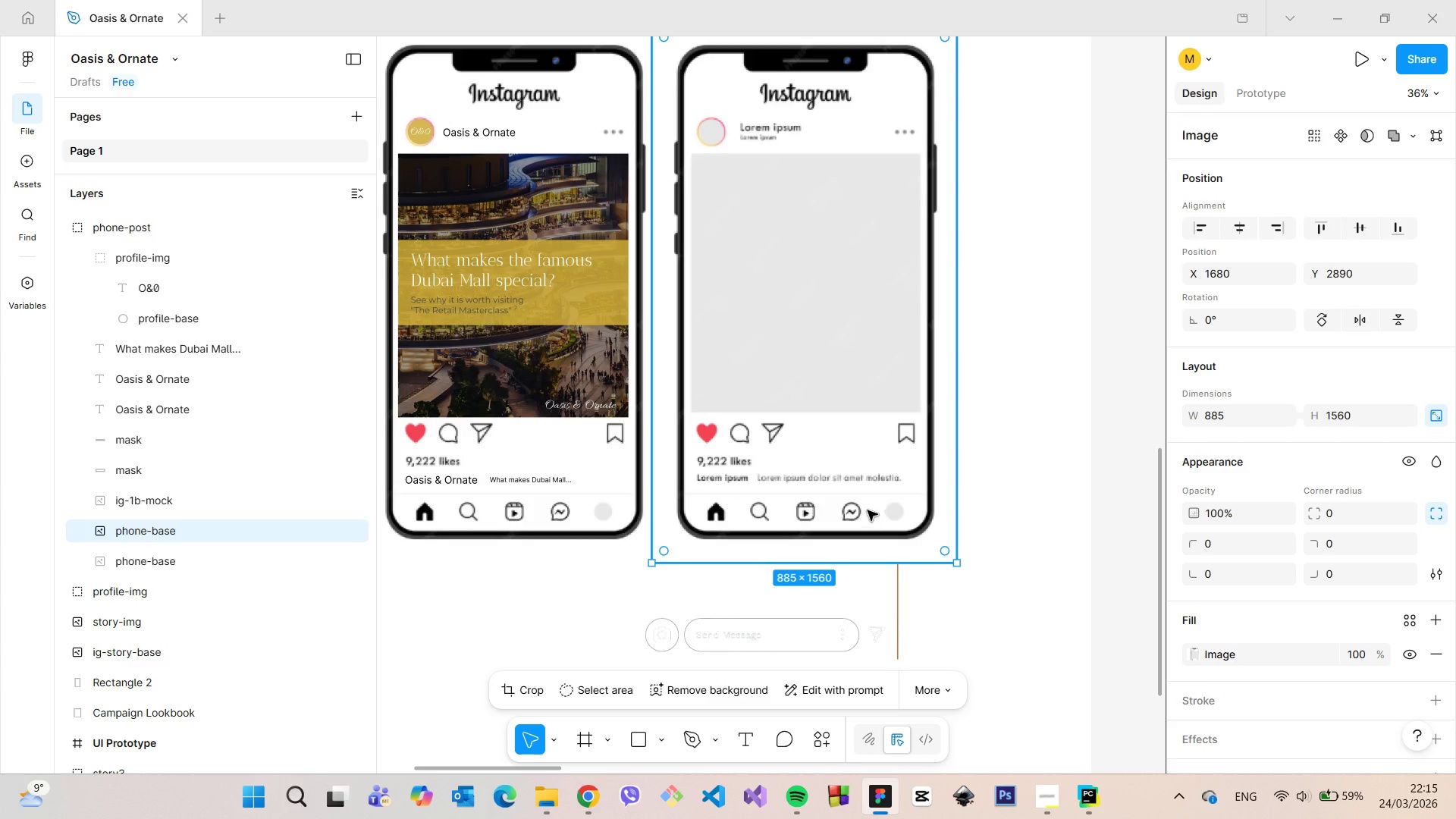 
hold_key(key=AltLeft, duration=0.41)
 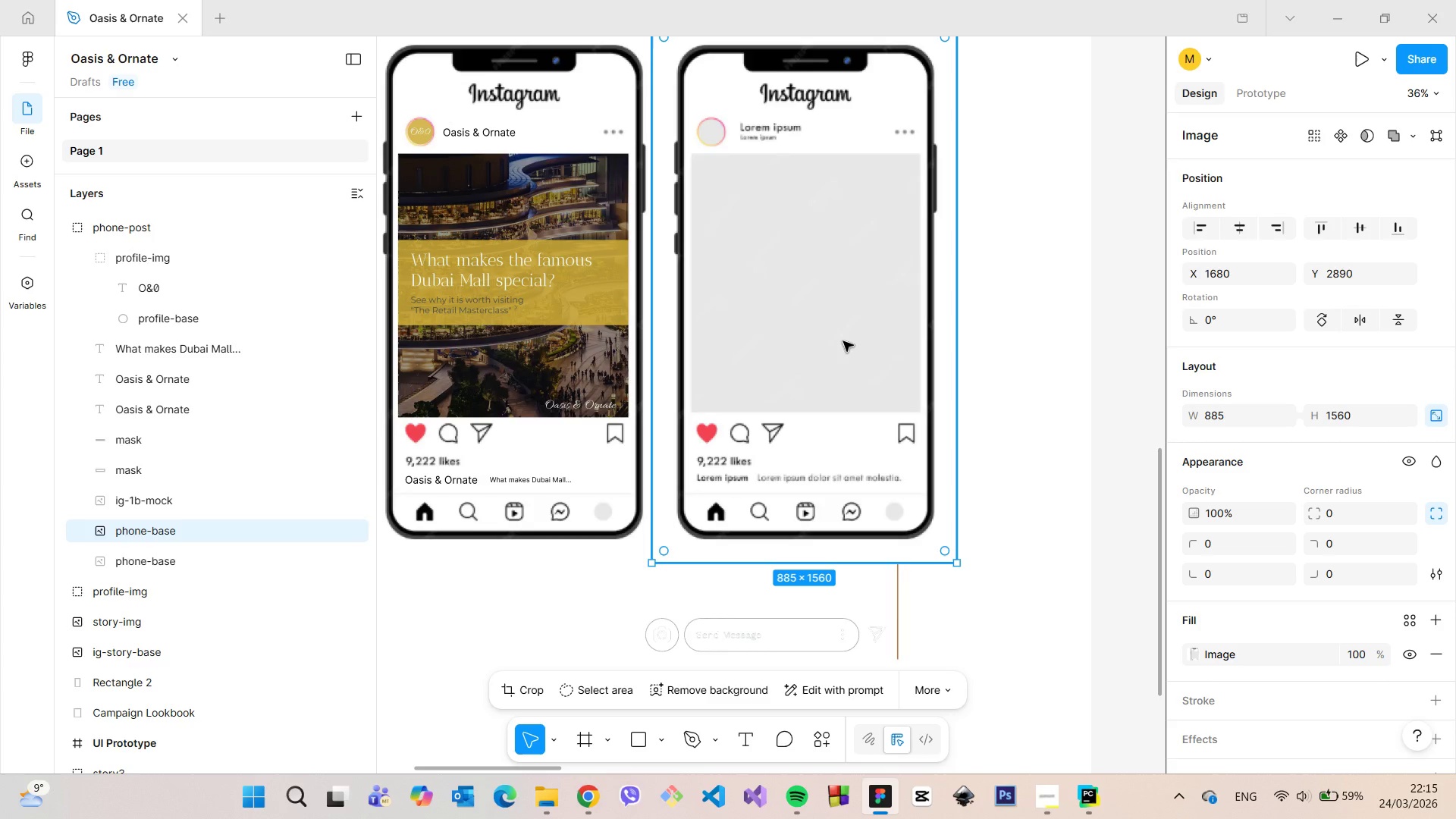 
right_click([843, 341])
 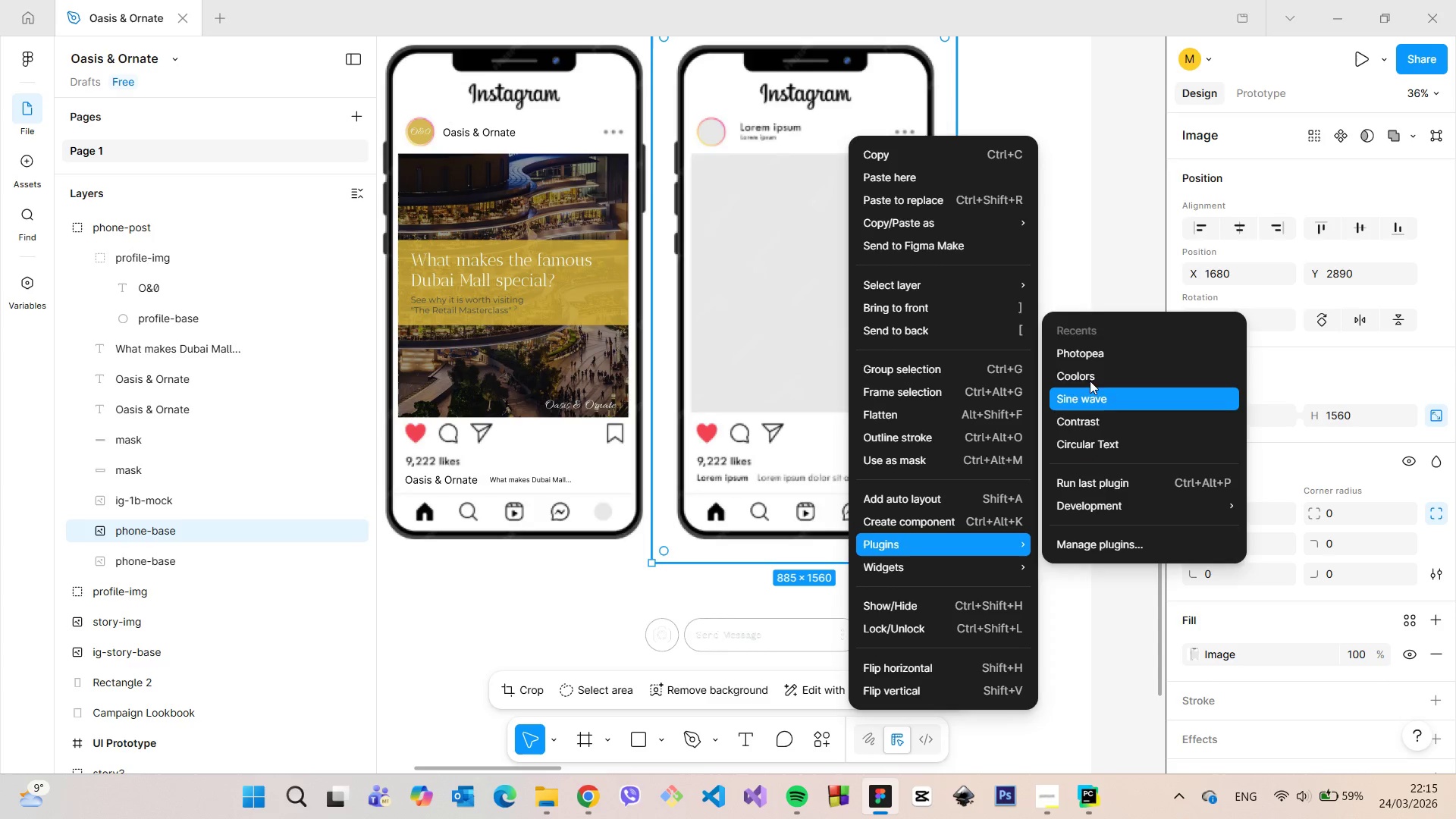 
left_click([1090, 362])
 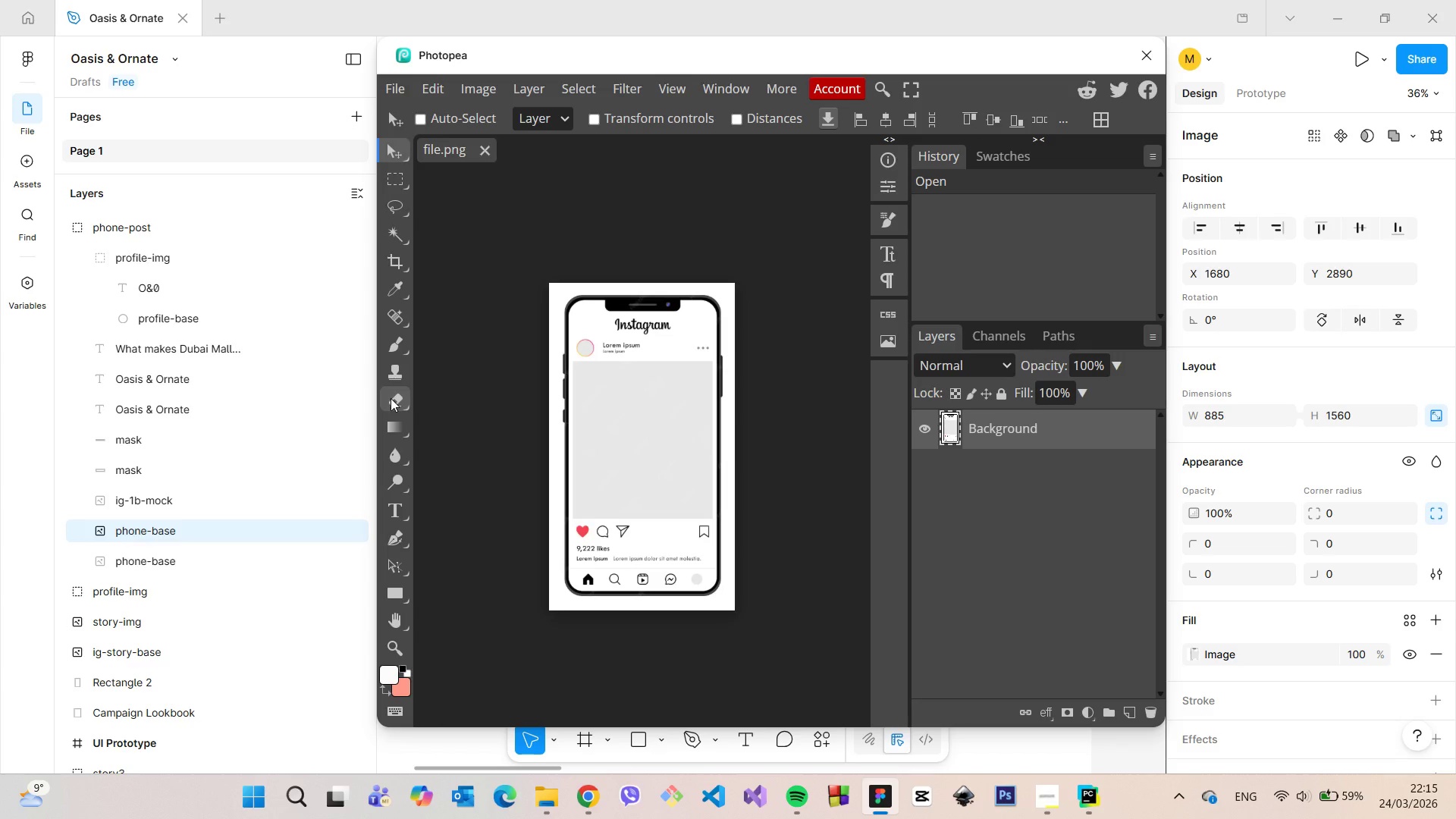 
wait(5.33)
 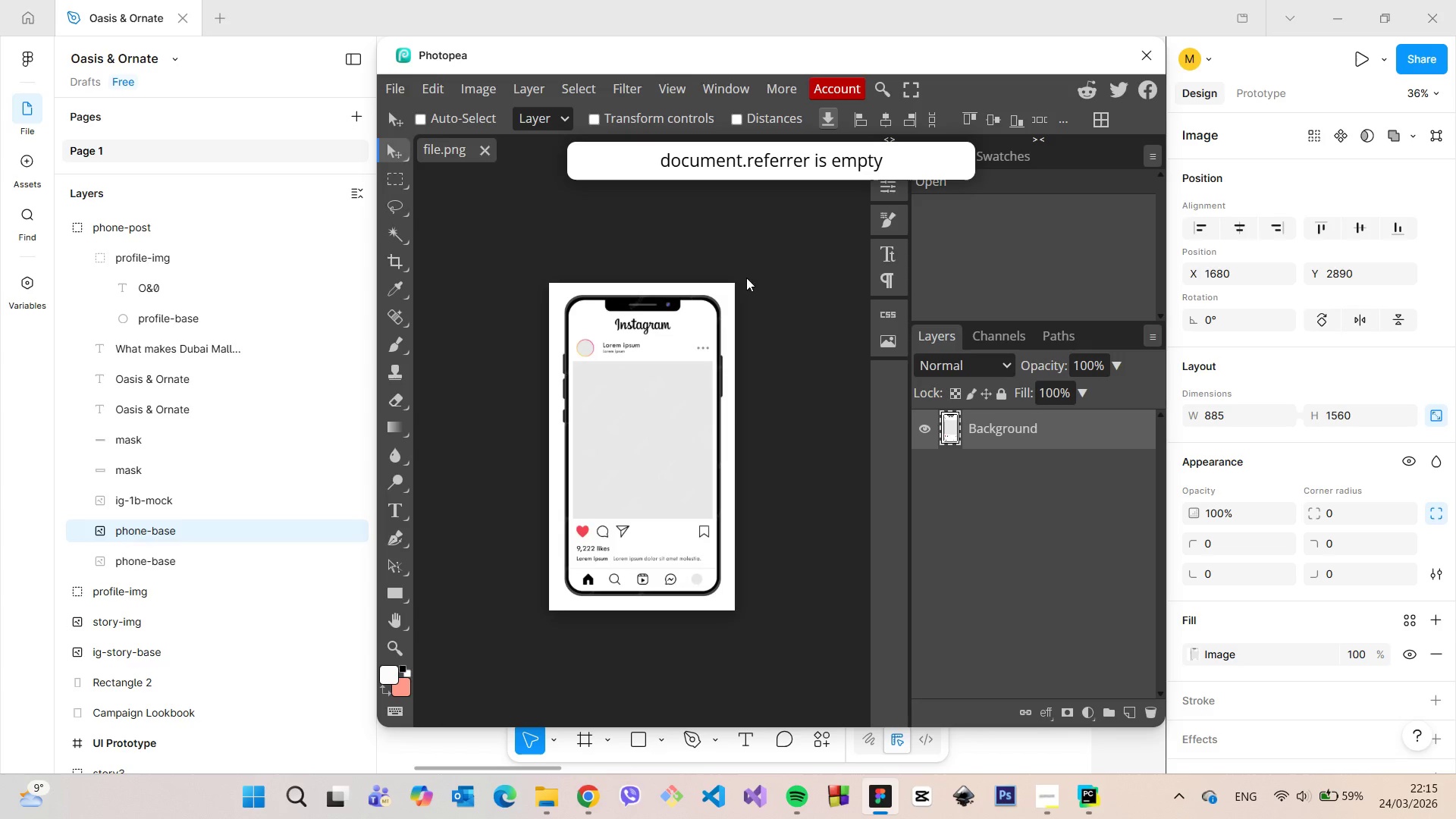 
right_click([391, 398])
 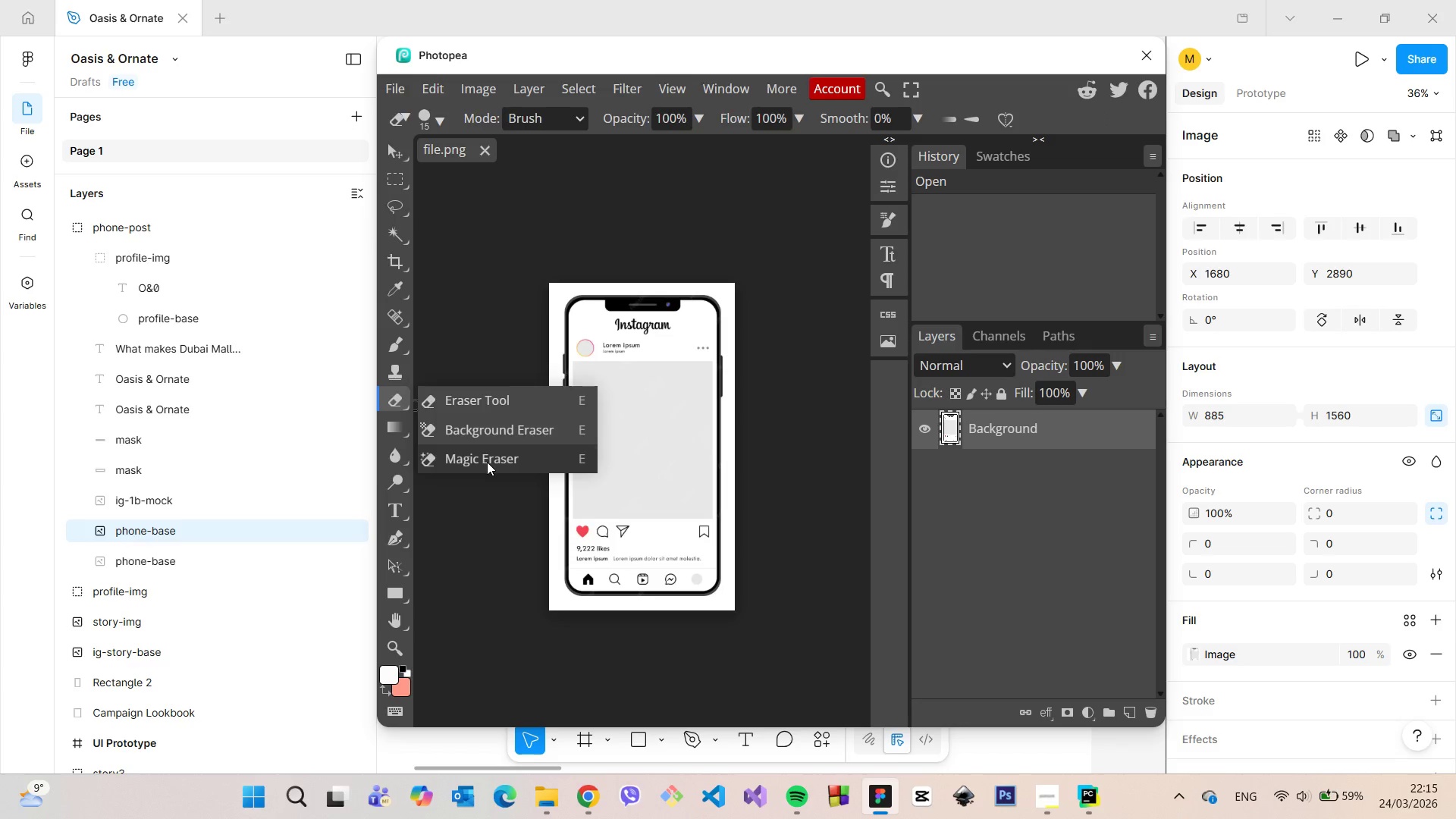 
left_click([487, 462])
 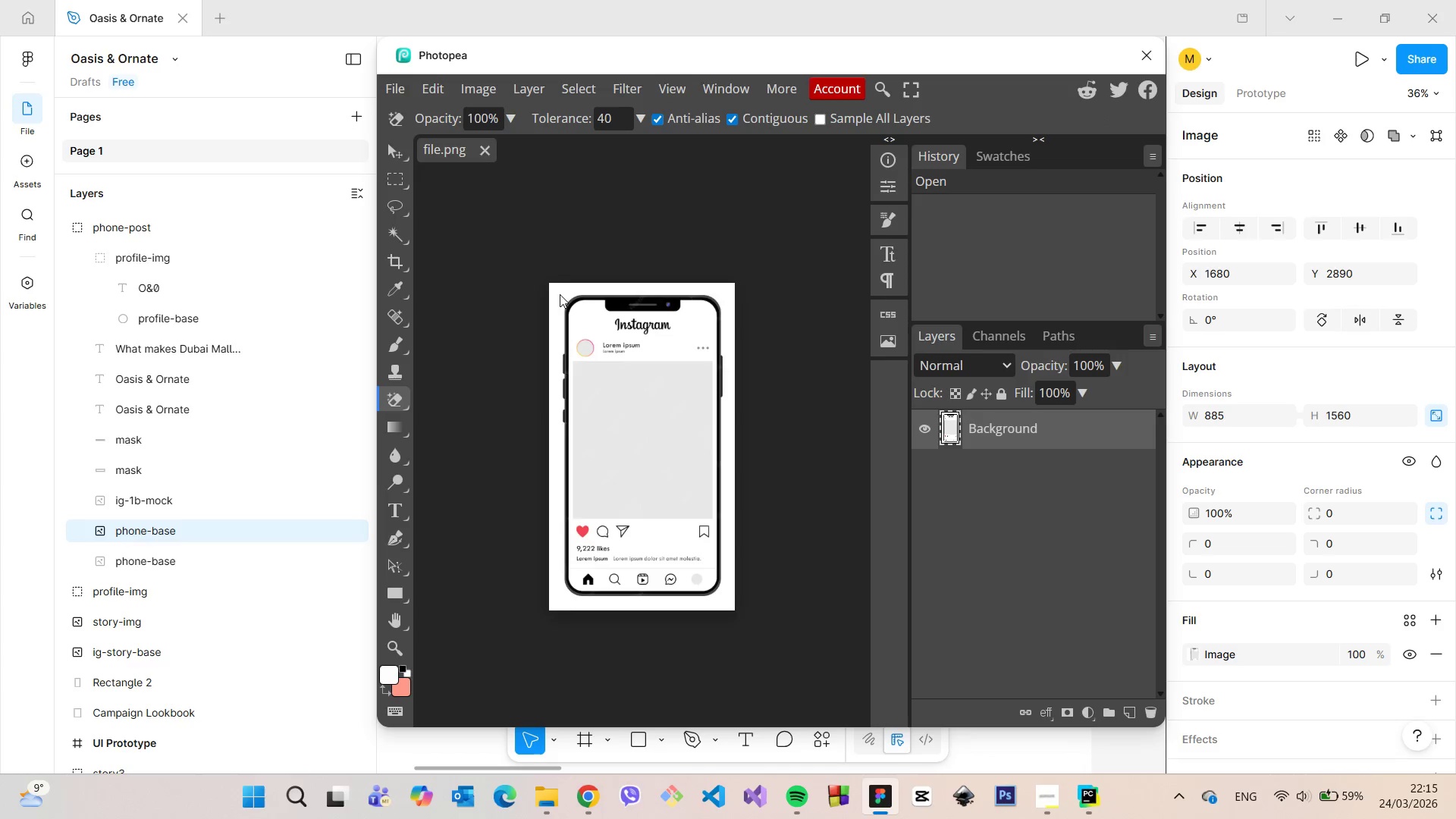 
left_click([560, 294])
 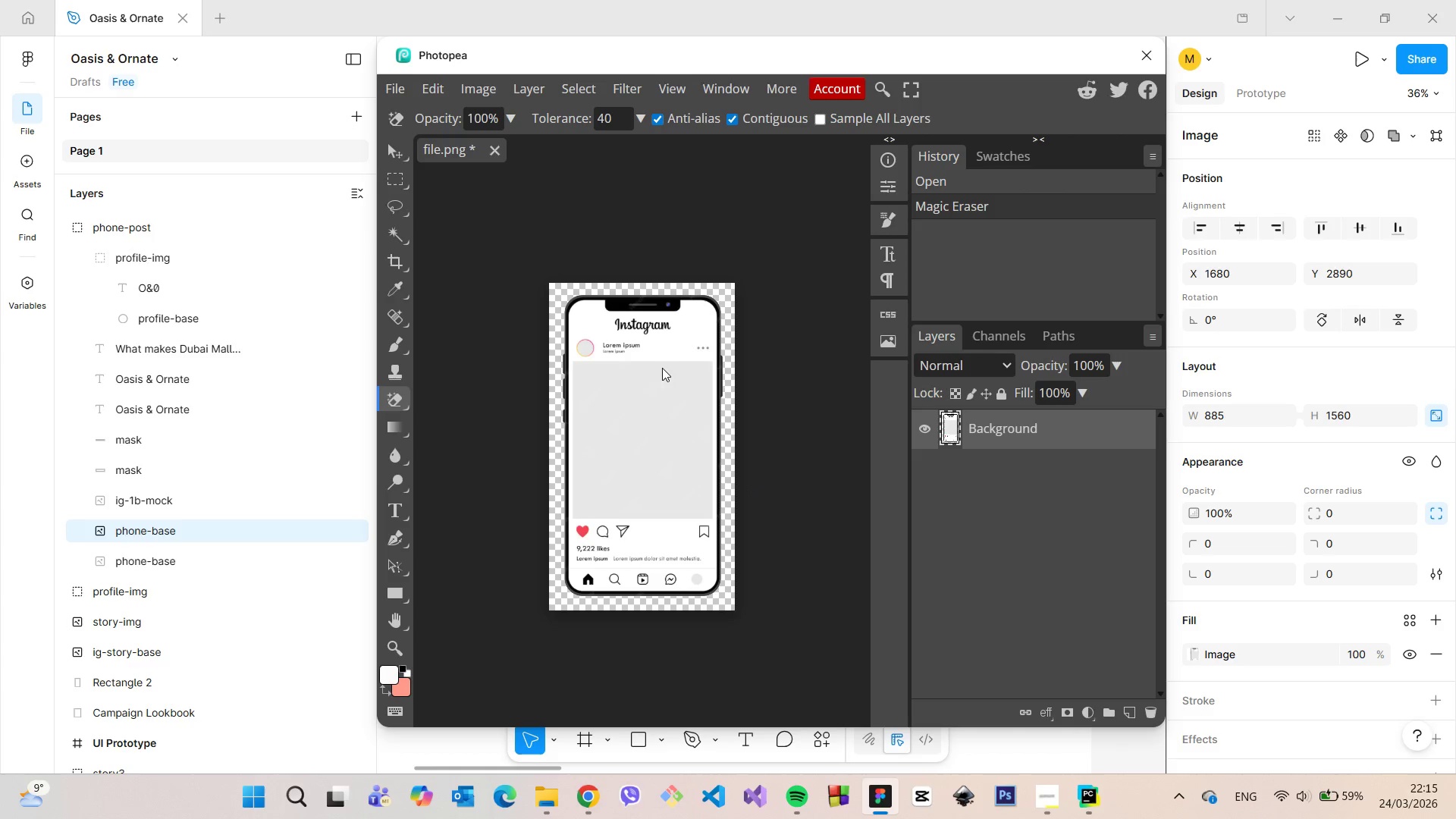 
left_click([668, 348])
 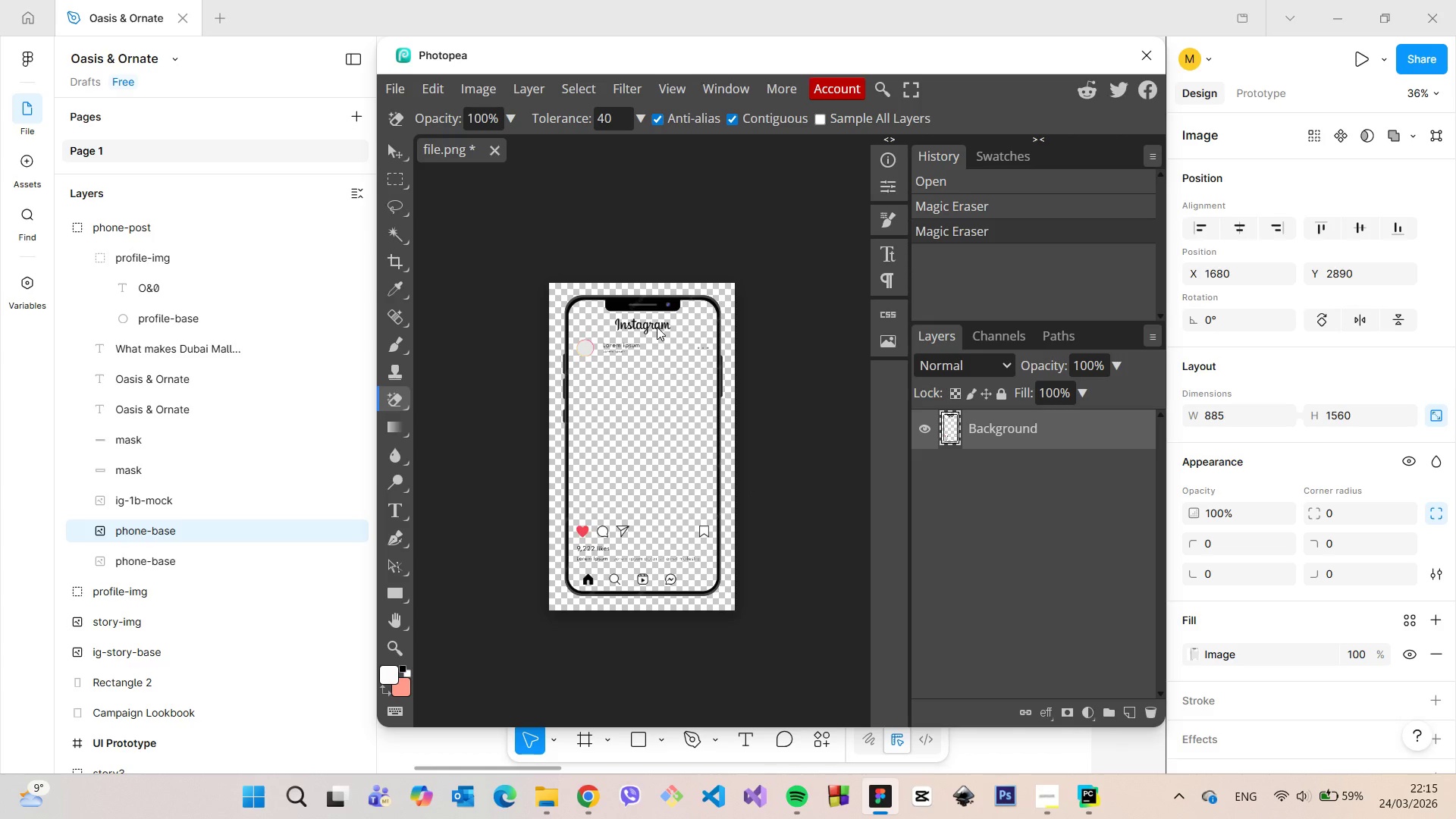 
left_click([657, 327])
 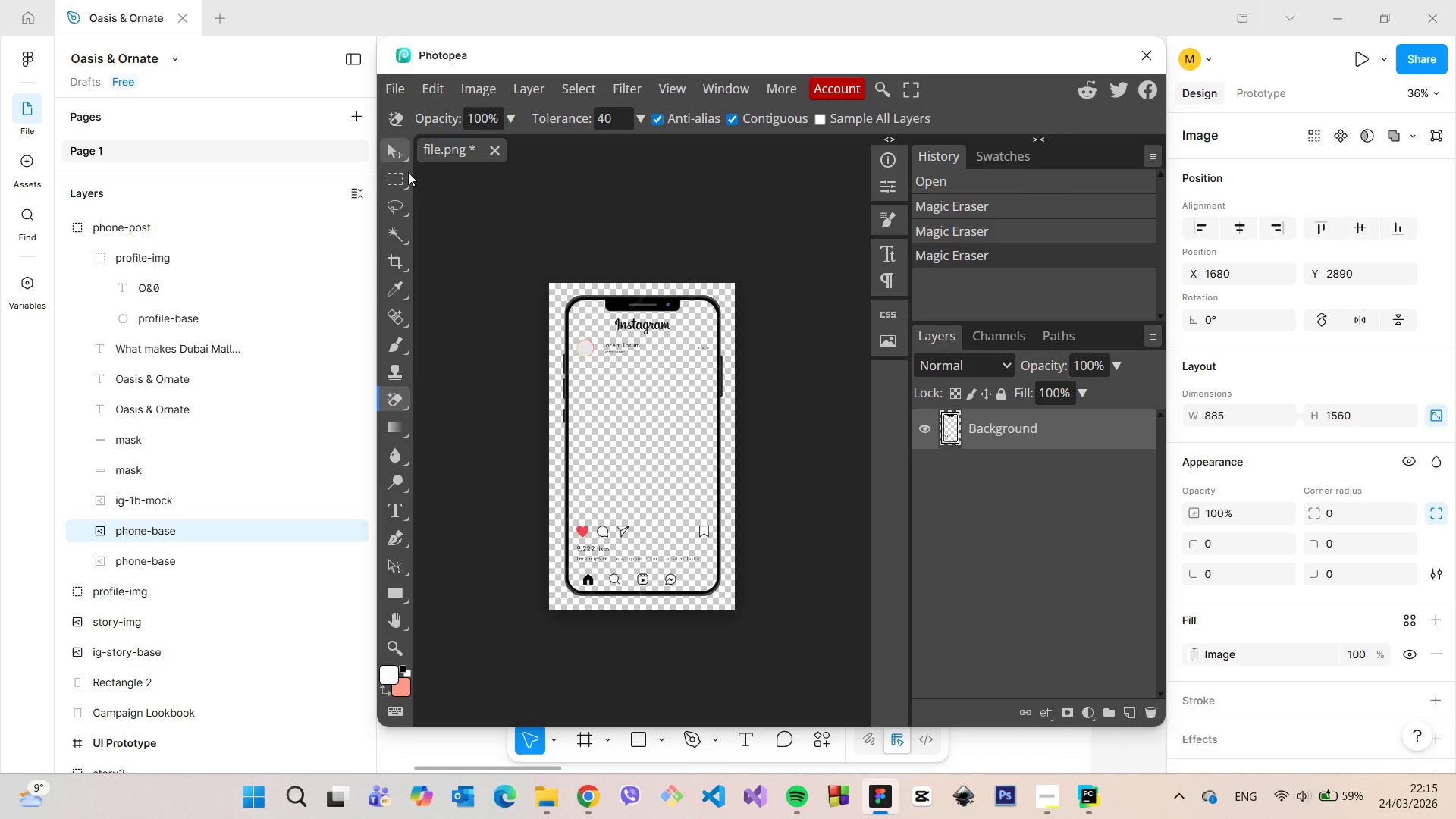 
right_click([394, 394])
 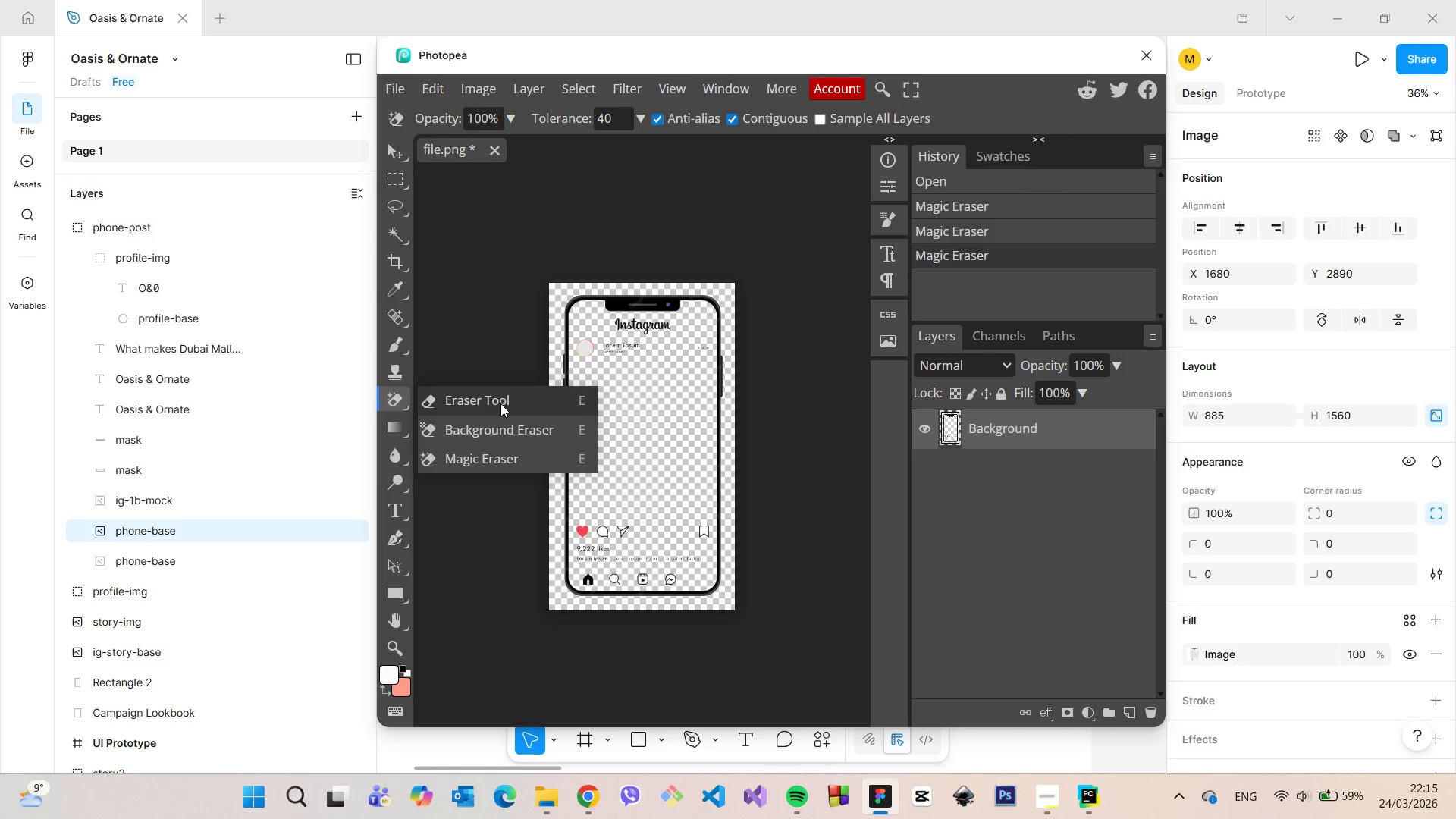 
left_click([500, 403])
 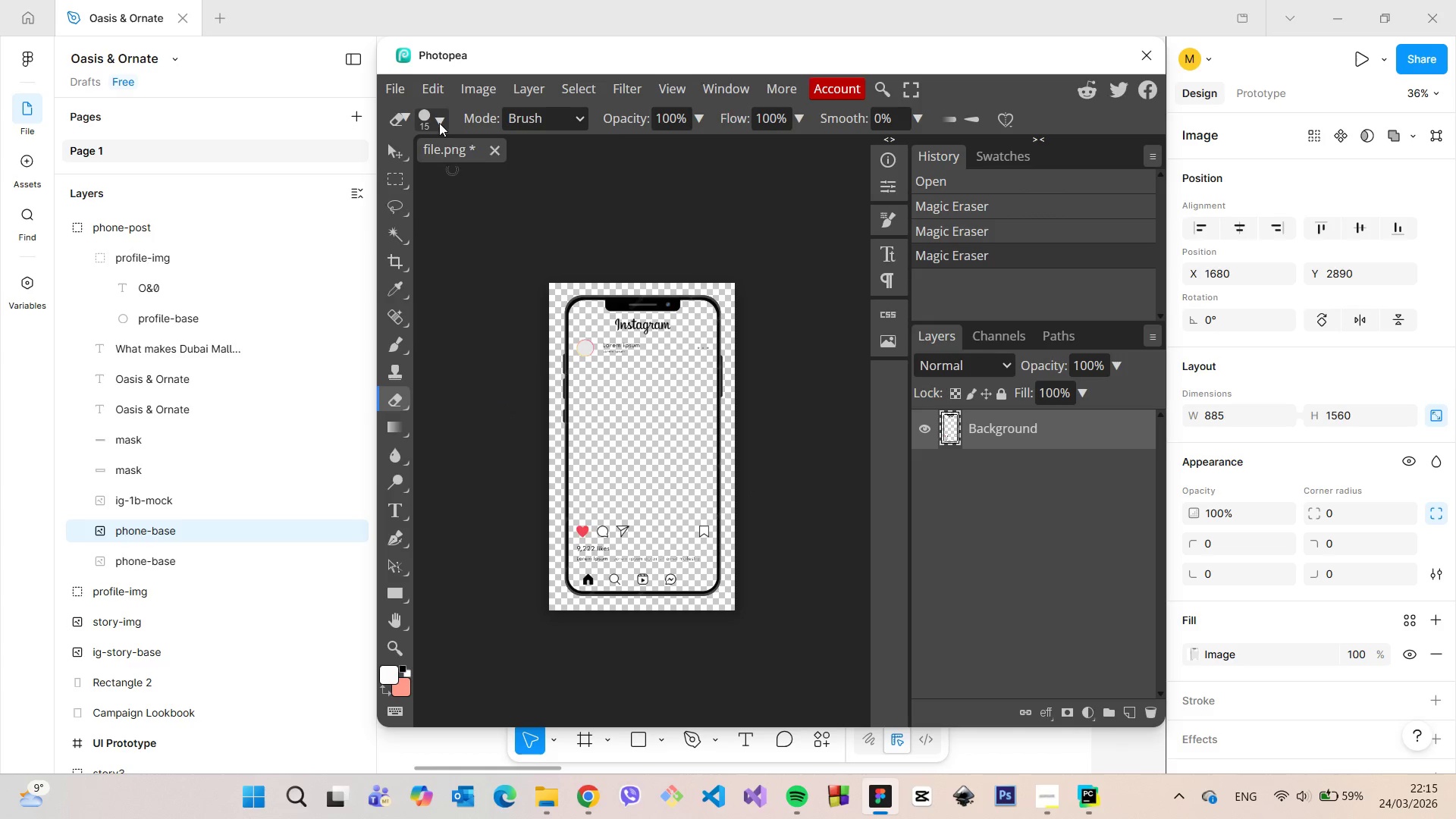 
double_click([439, 123])
 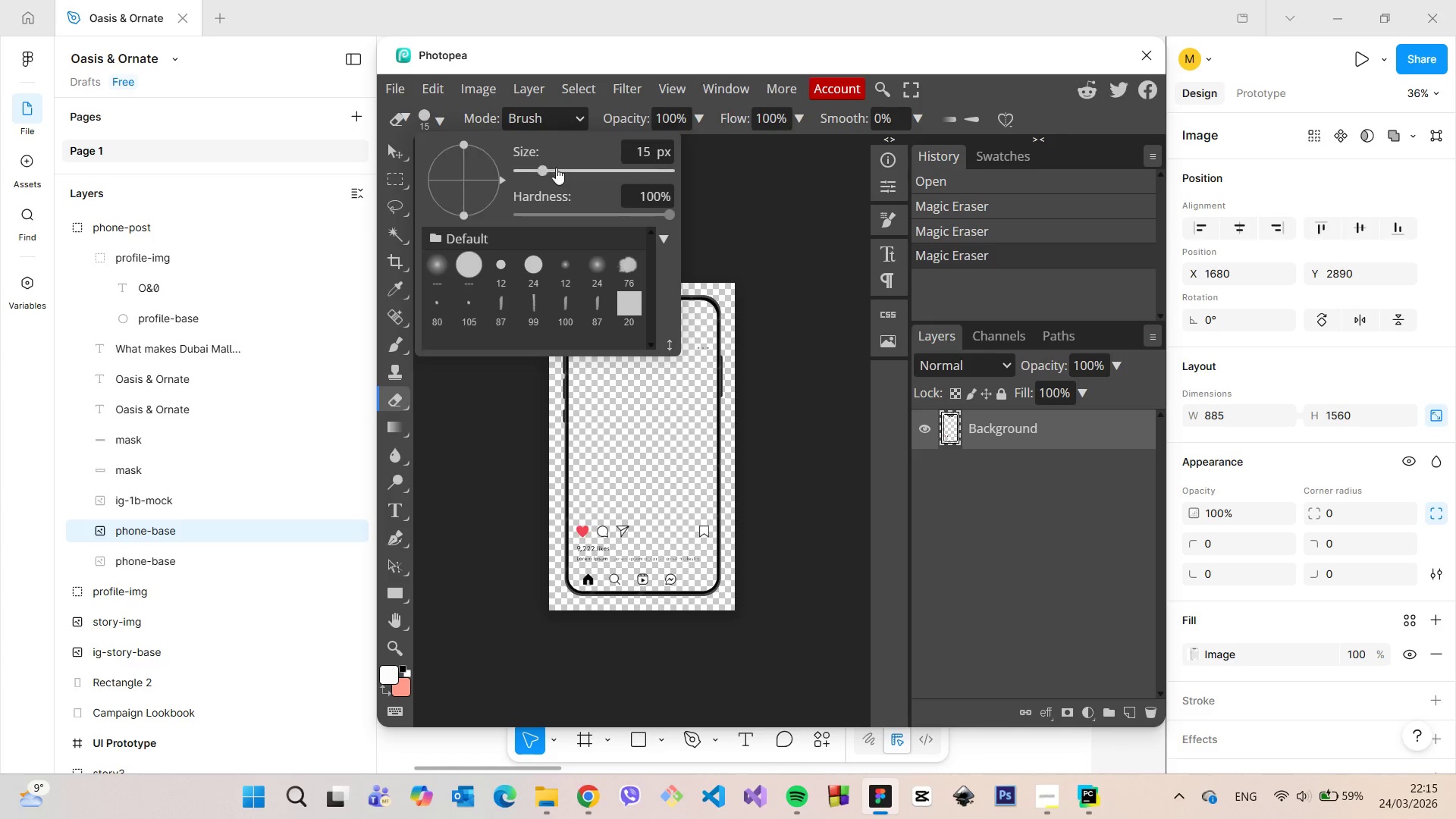 
left_click_drag(start_coordinate=[556, 168], to_coordinate=[585, 176])
 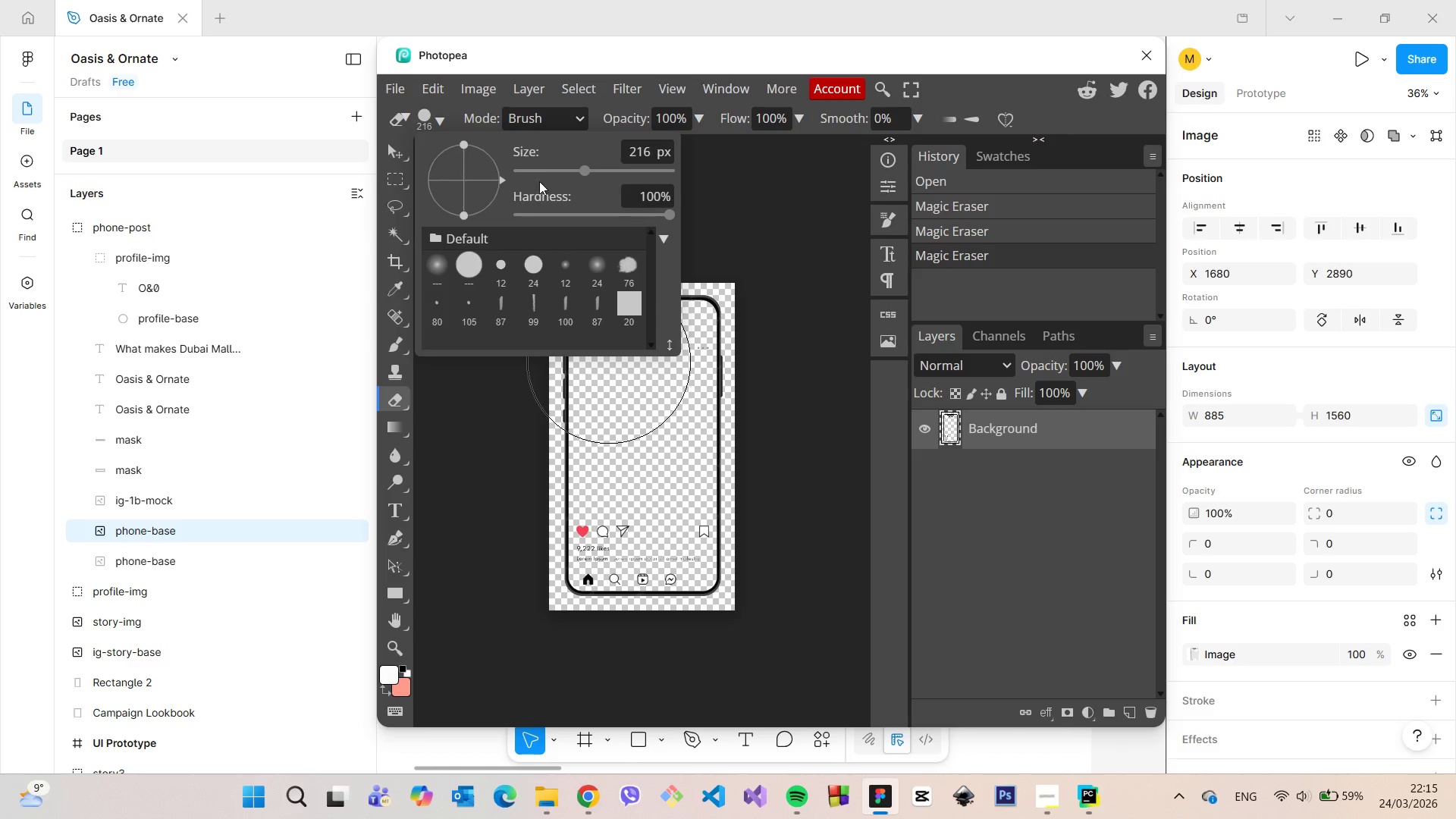 
left_click([545, 172])
 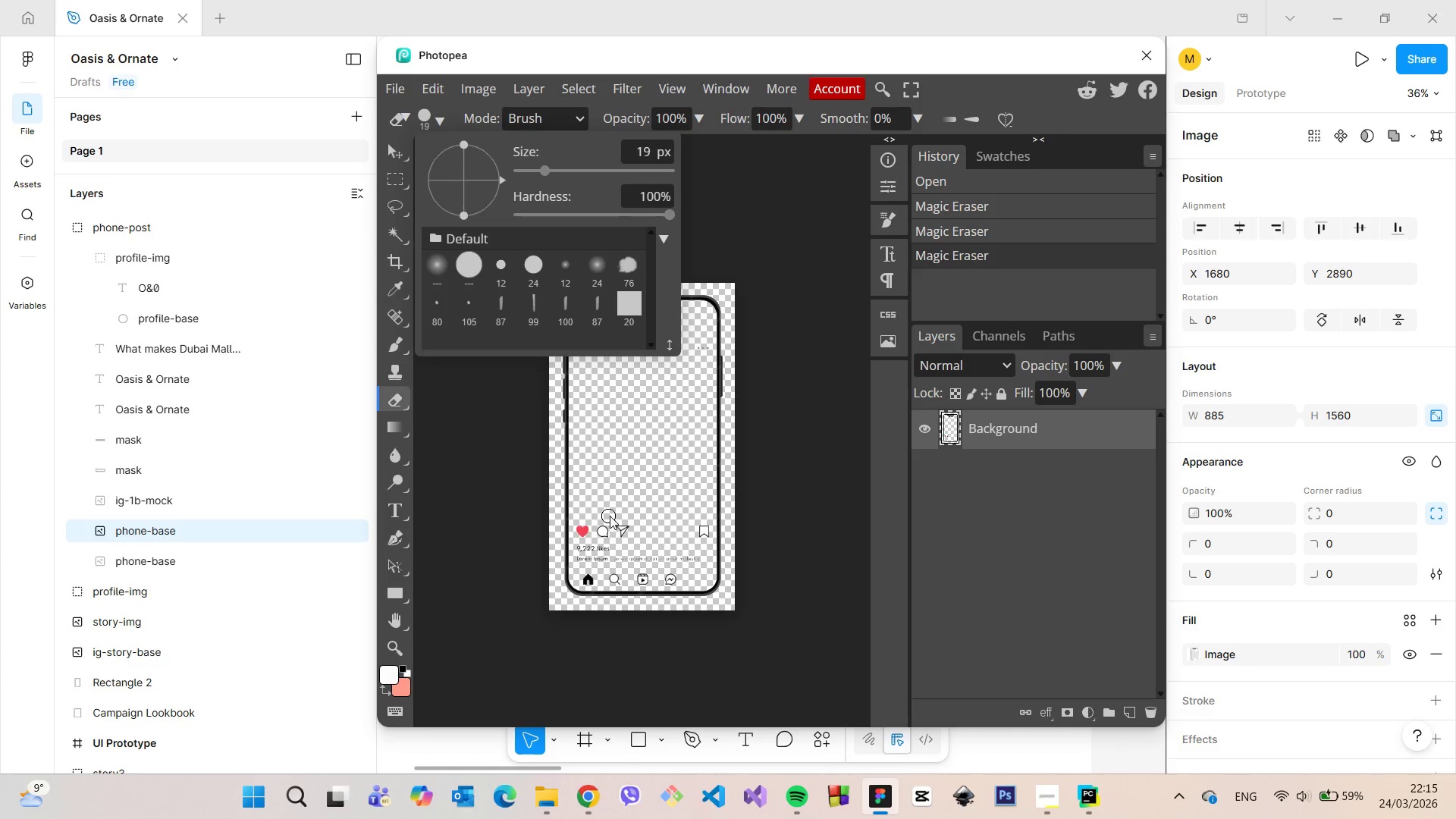 
left_click_drag(start_coordinate=[610, 516], to_coordinate=[666, 453])
 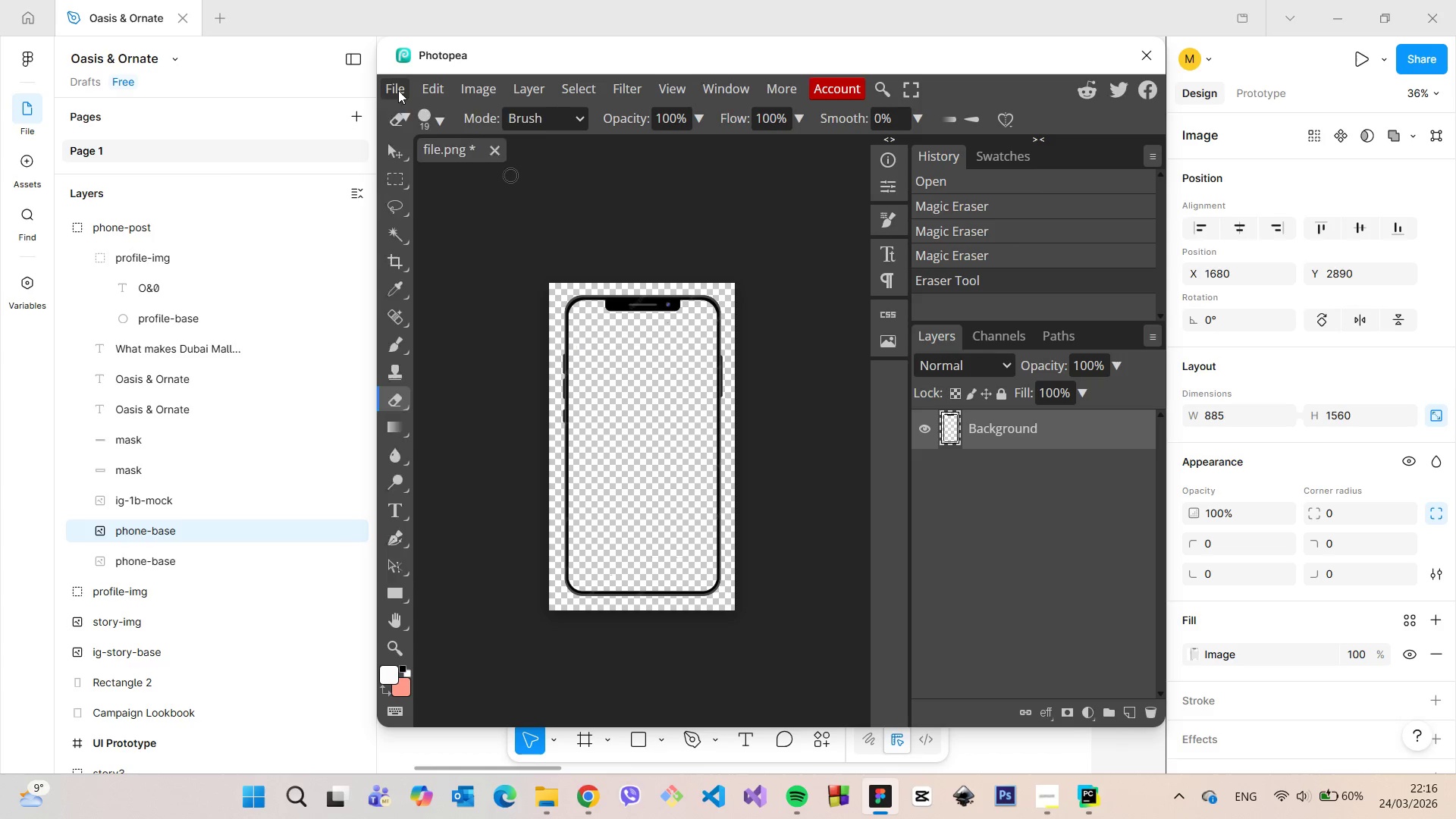 
left_click([398, 90])
 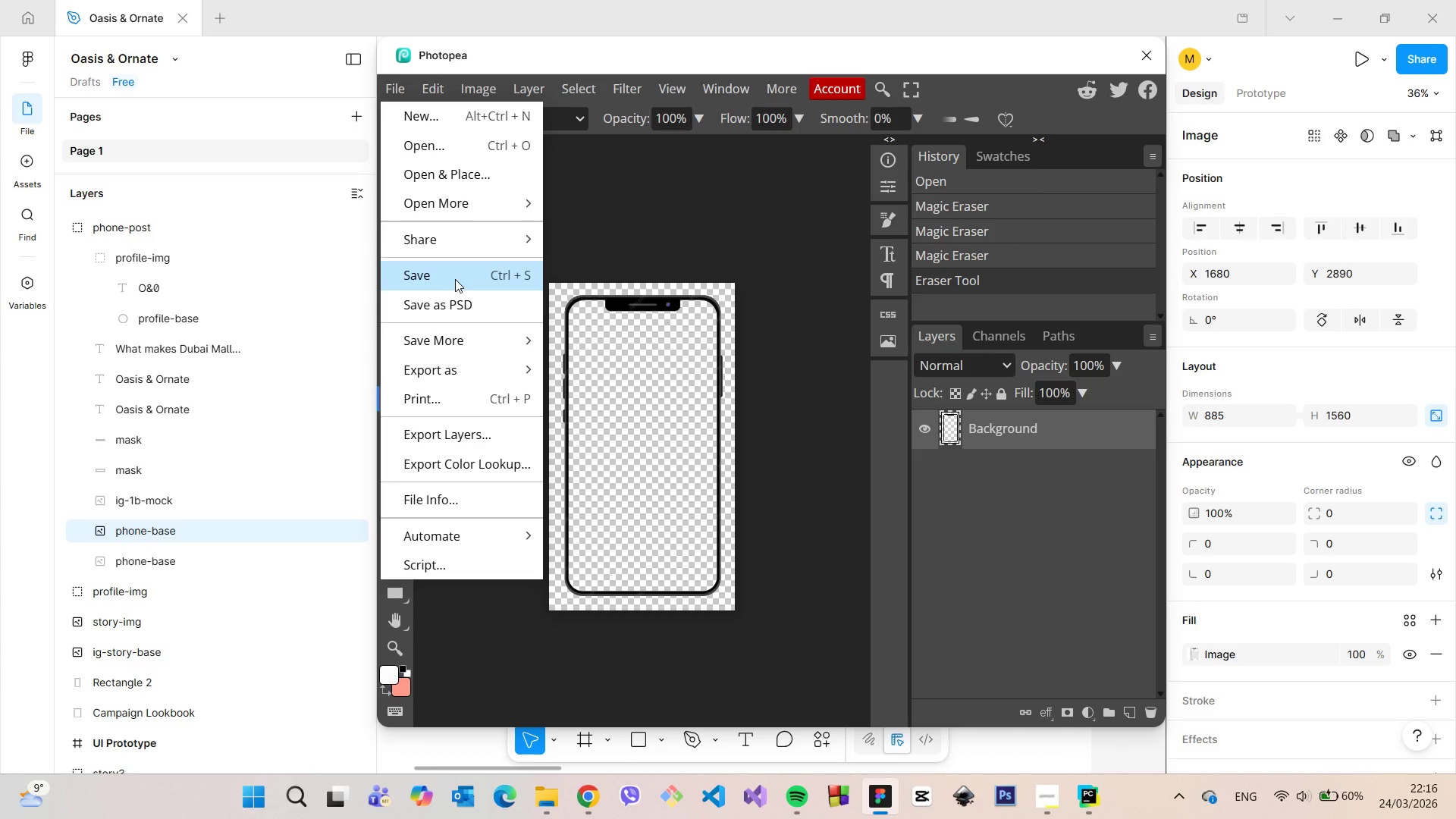 
left_click([455, 279])
 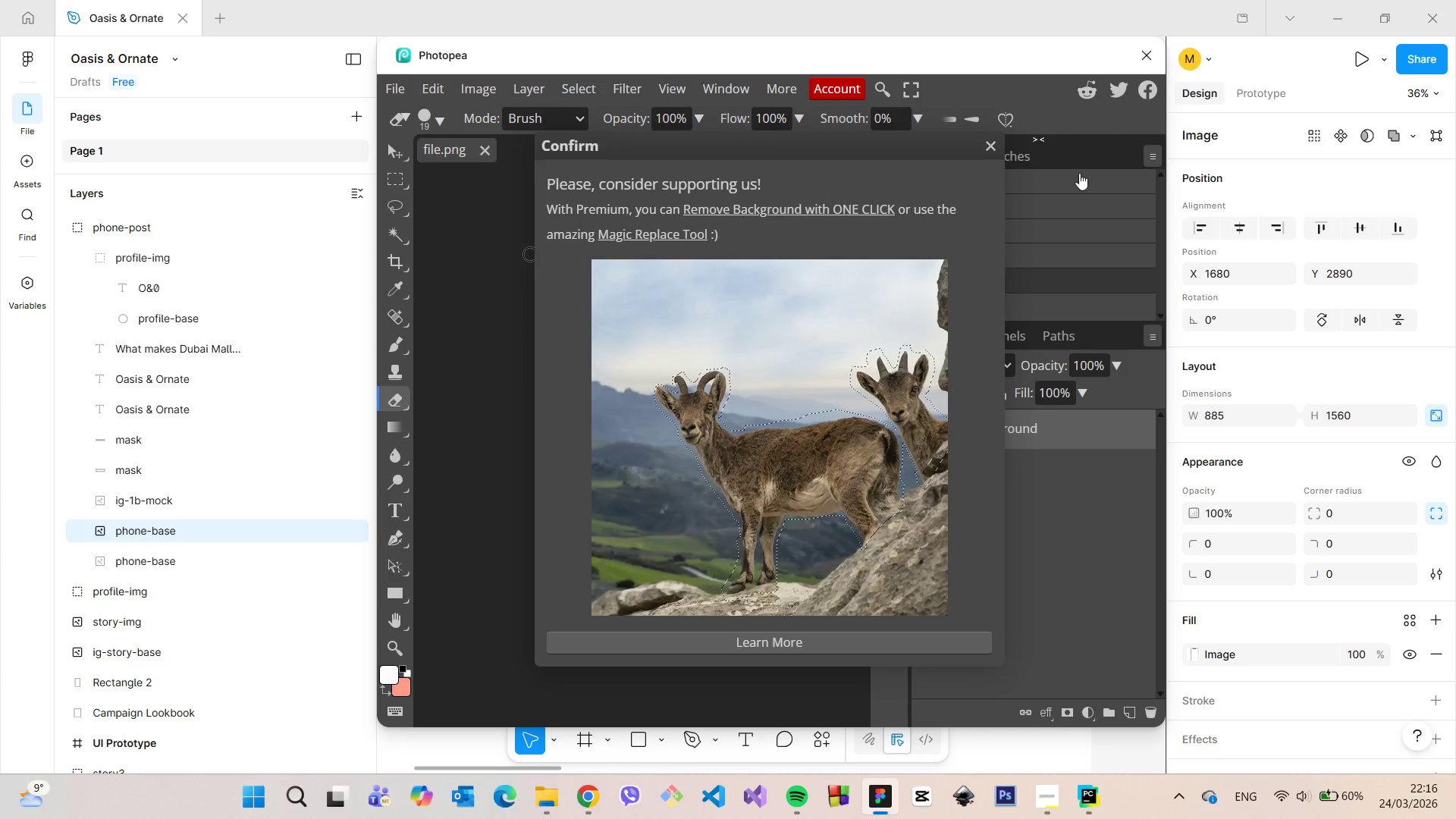 
wait(6.22)
 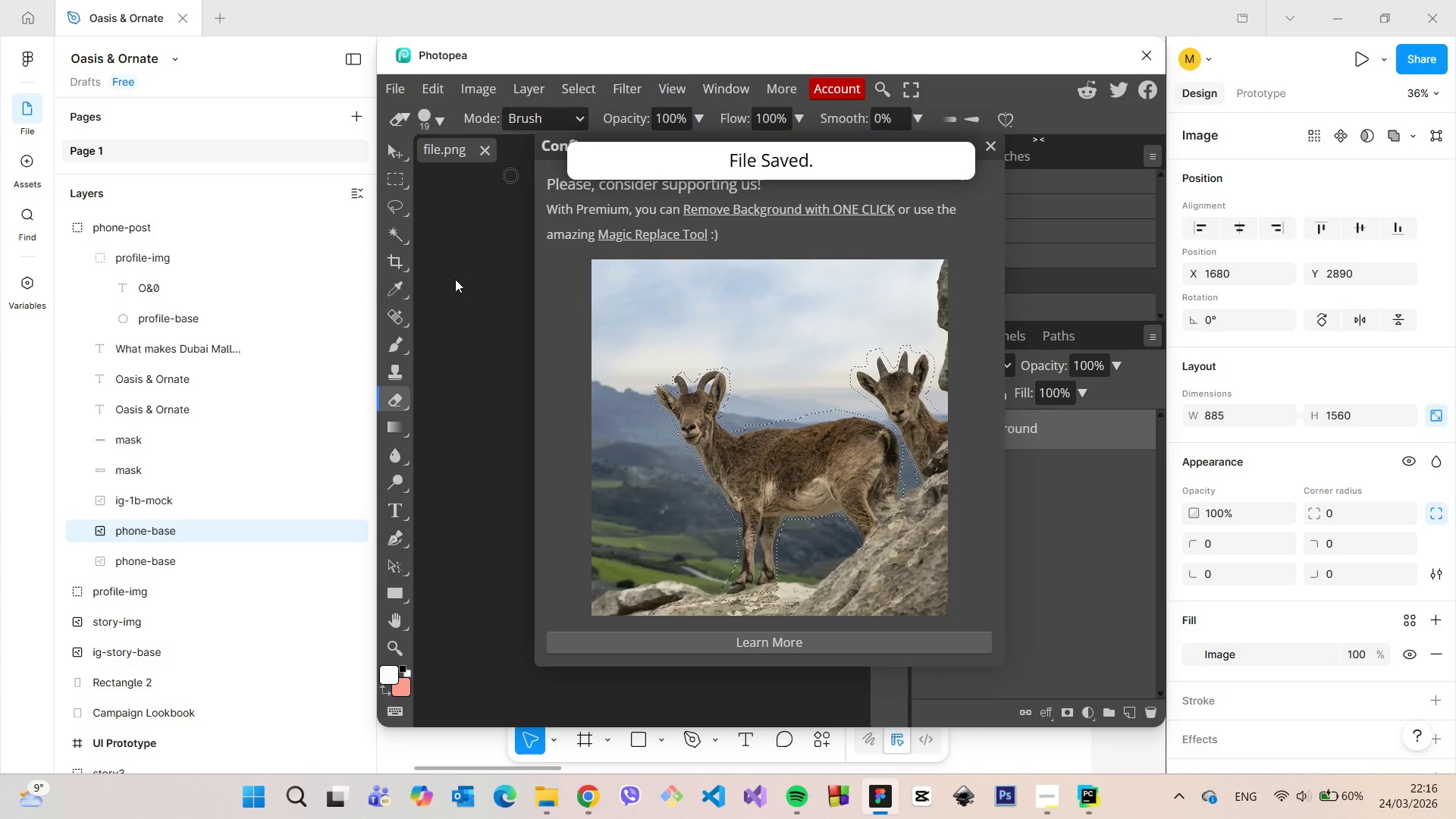 
left_click([1141, 52])
 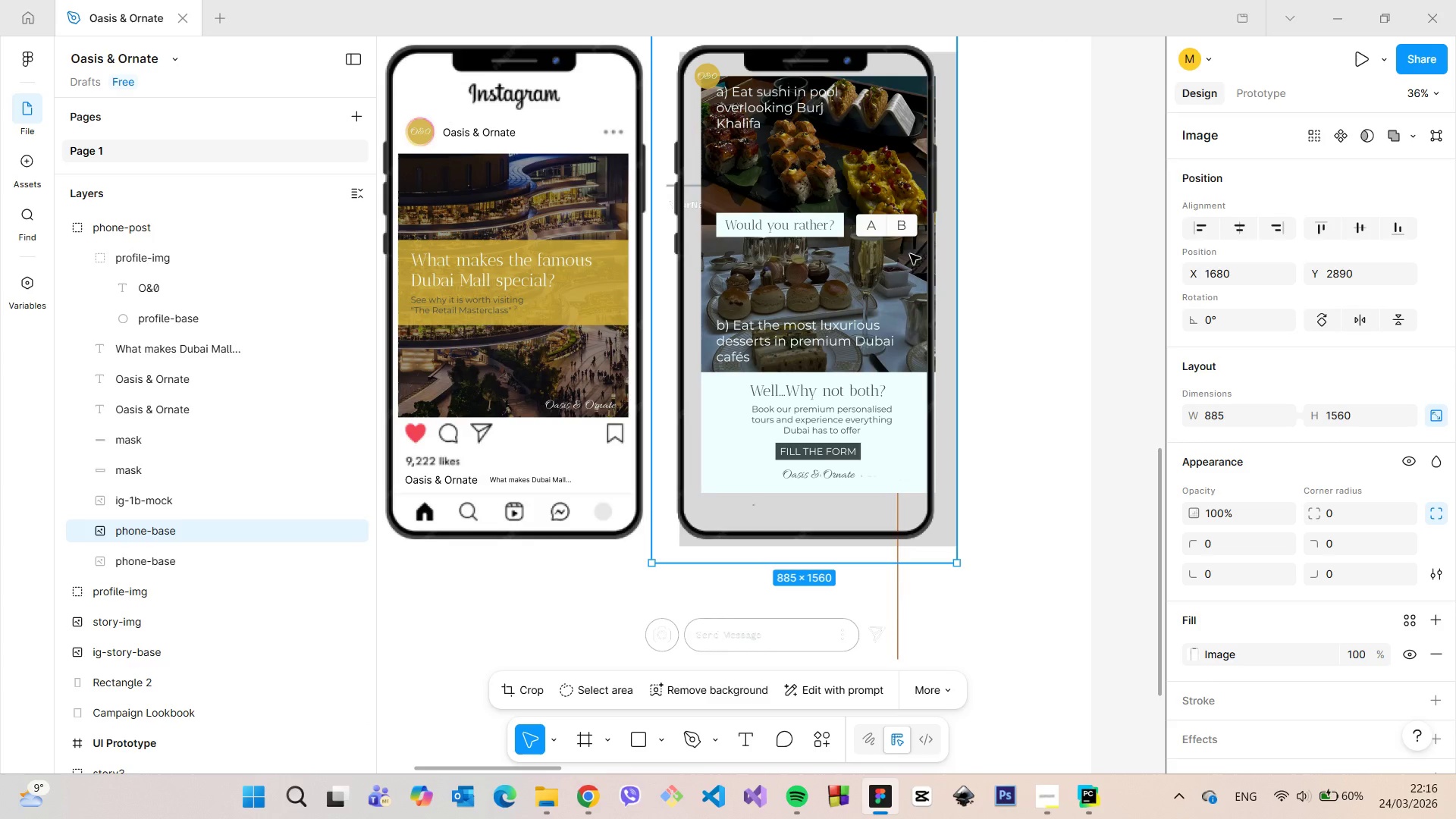 
left_click([592, 280])
 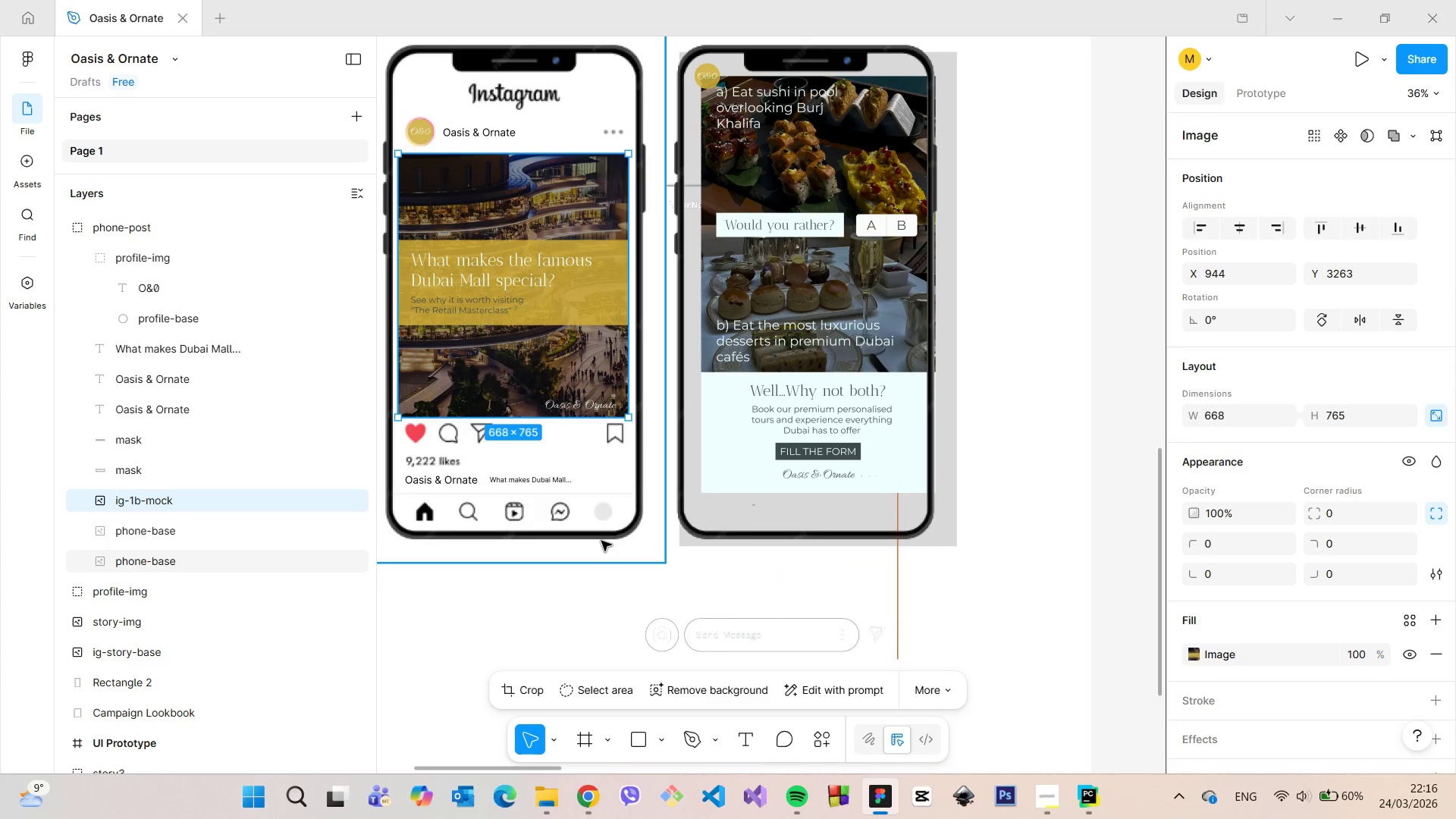 
left_click([601, 541])
 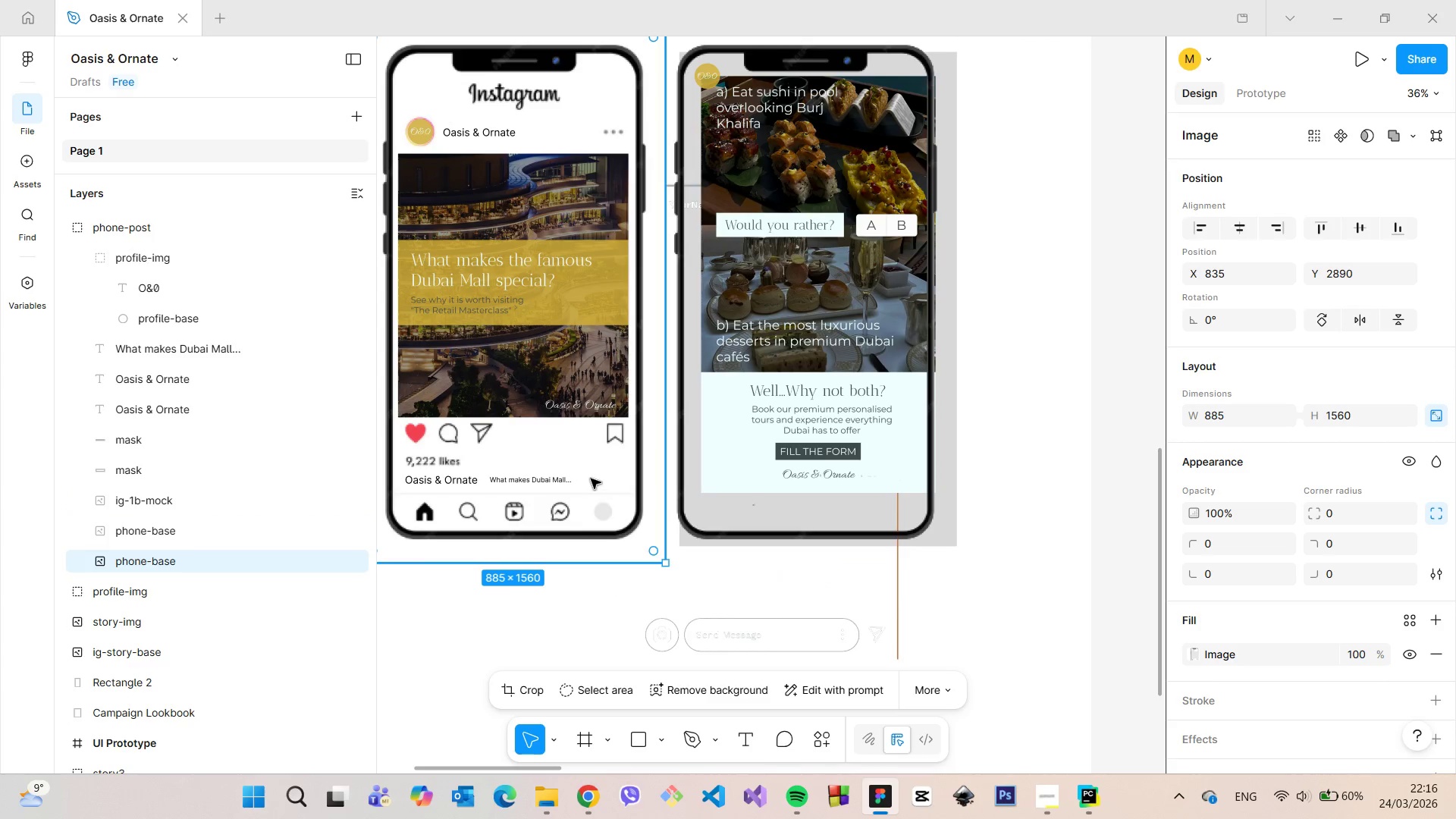 
scroll: coordinate [593, 477], scroll_direction: down, amount: 6.0
 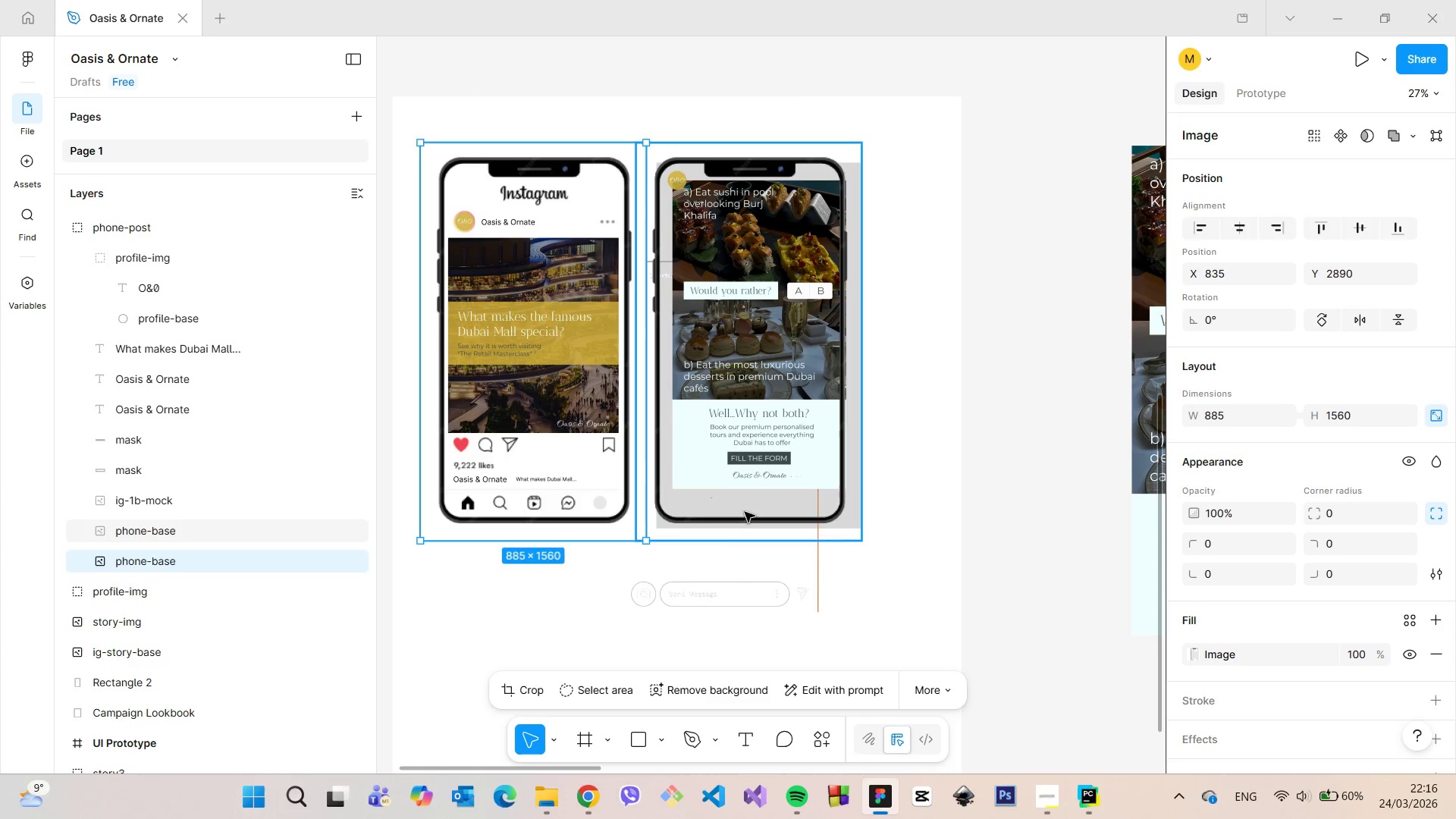 
left_click([745, 512])
 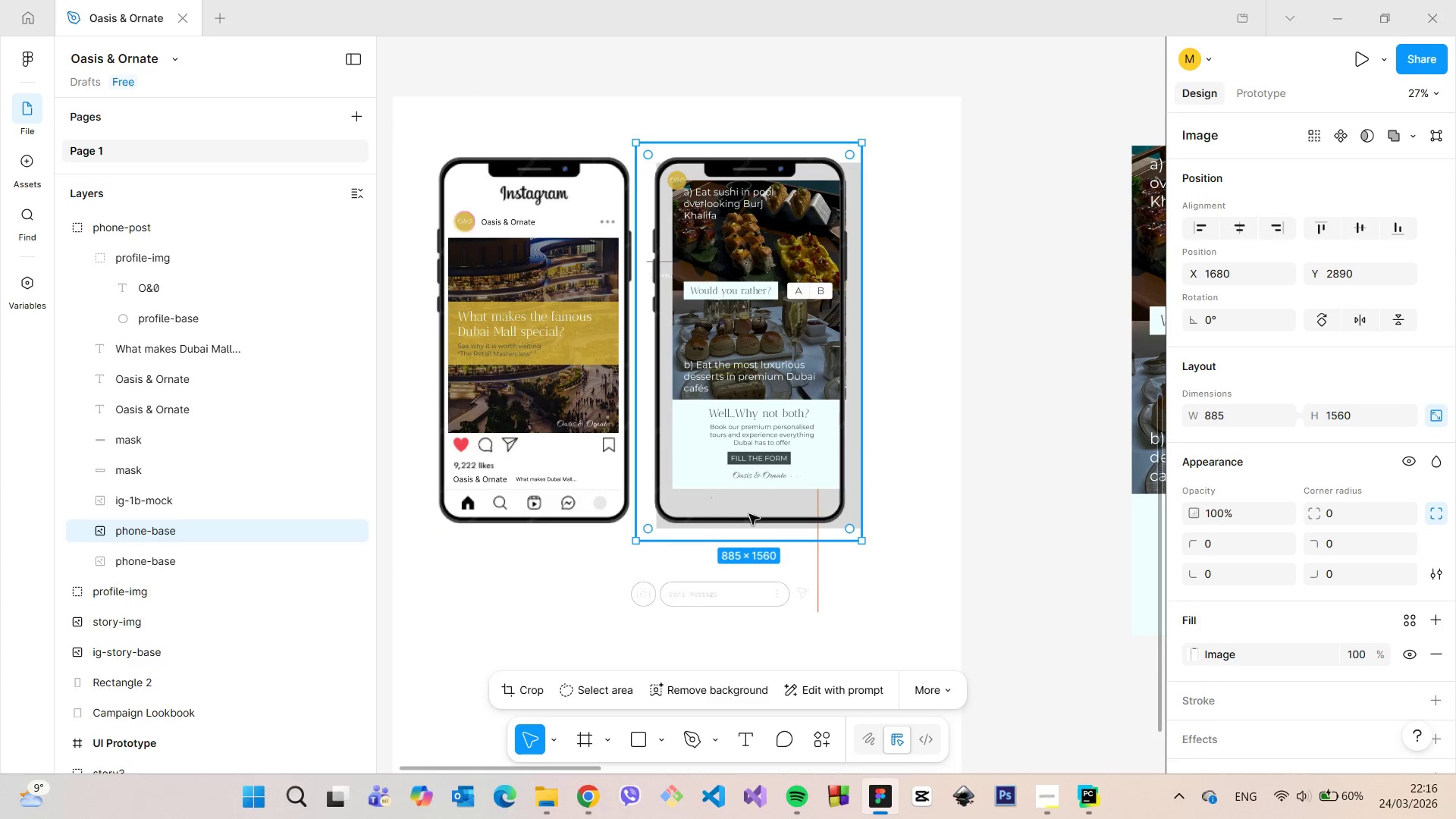 
left_click_drag(start_coordinate=[749, 514], to_coordinate=[764, 513])
 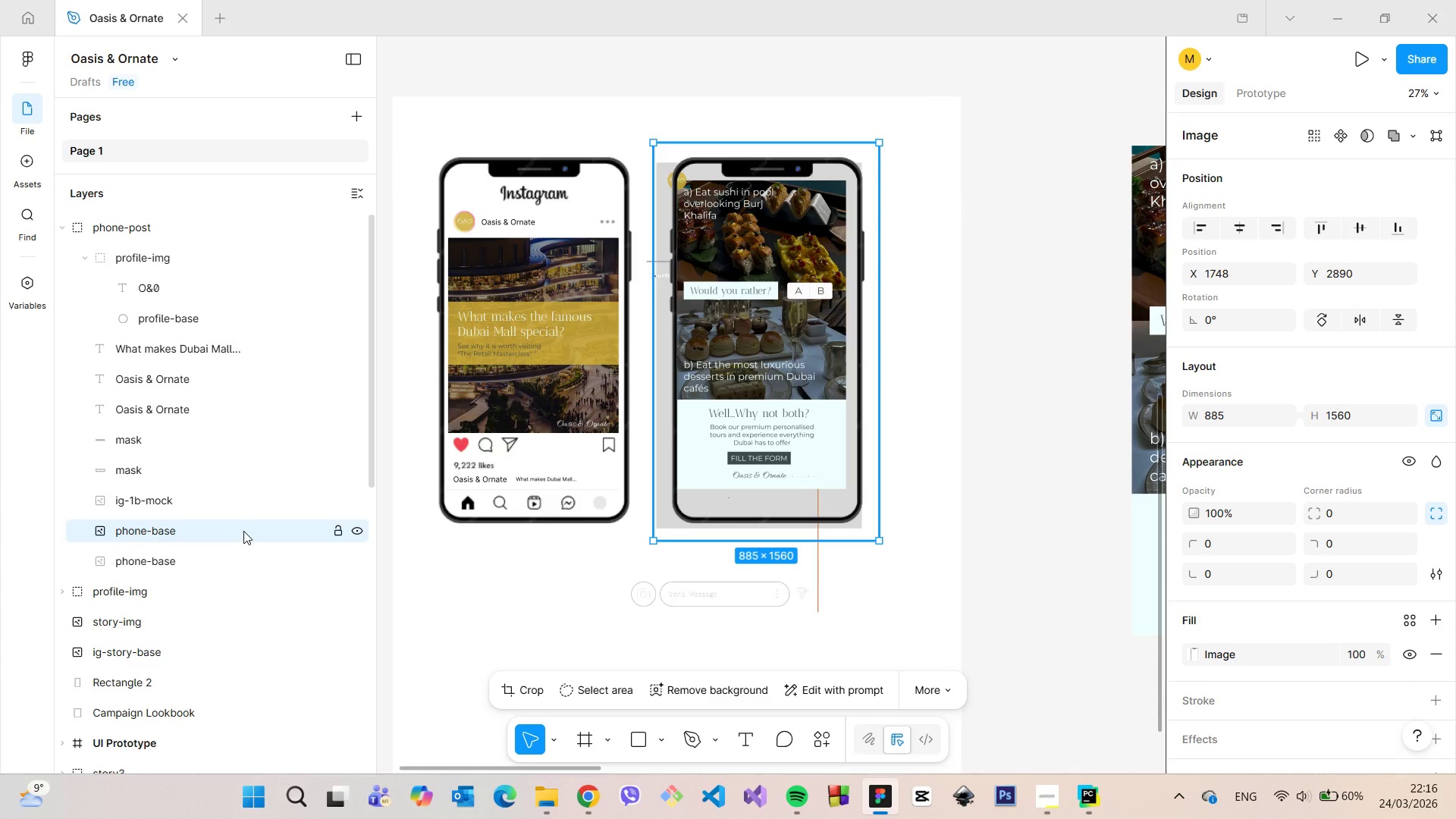 
scroll: coordinate [243, 531], scroll_direction: up, amount: 1.0
 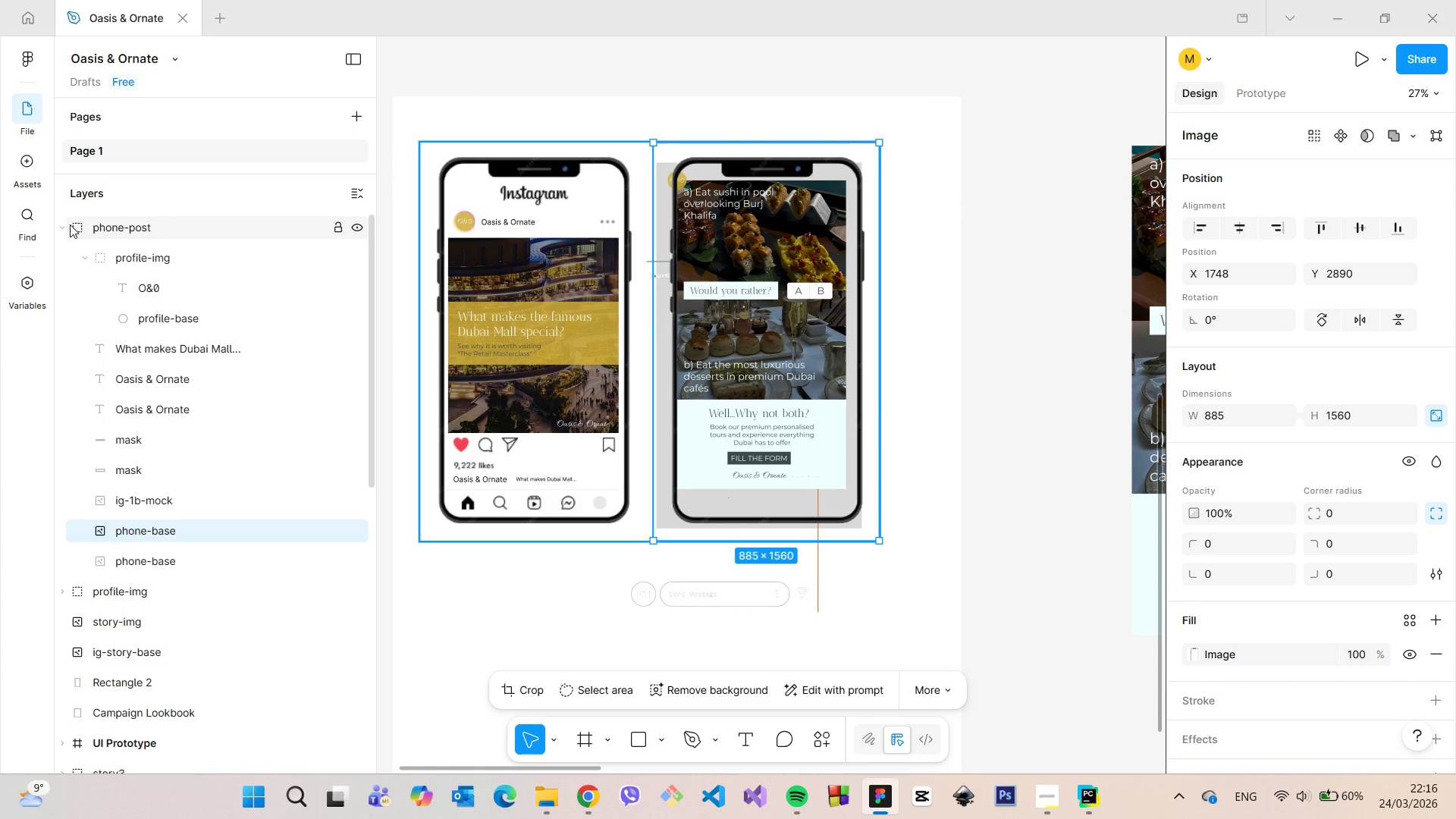 
left_click([64, 224])
 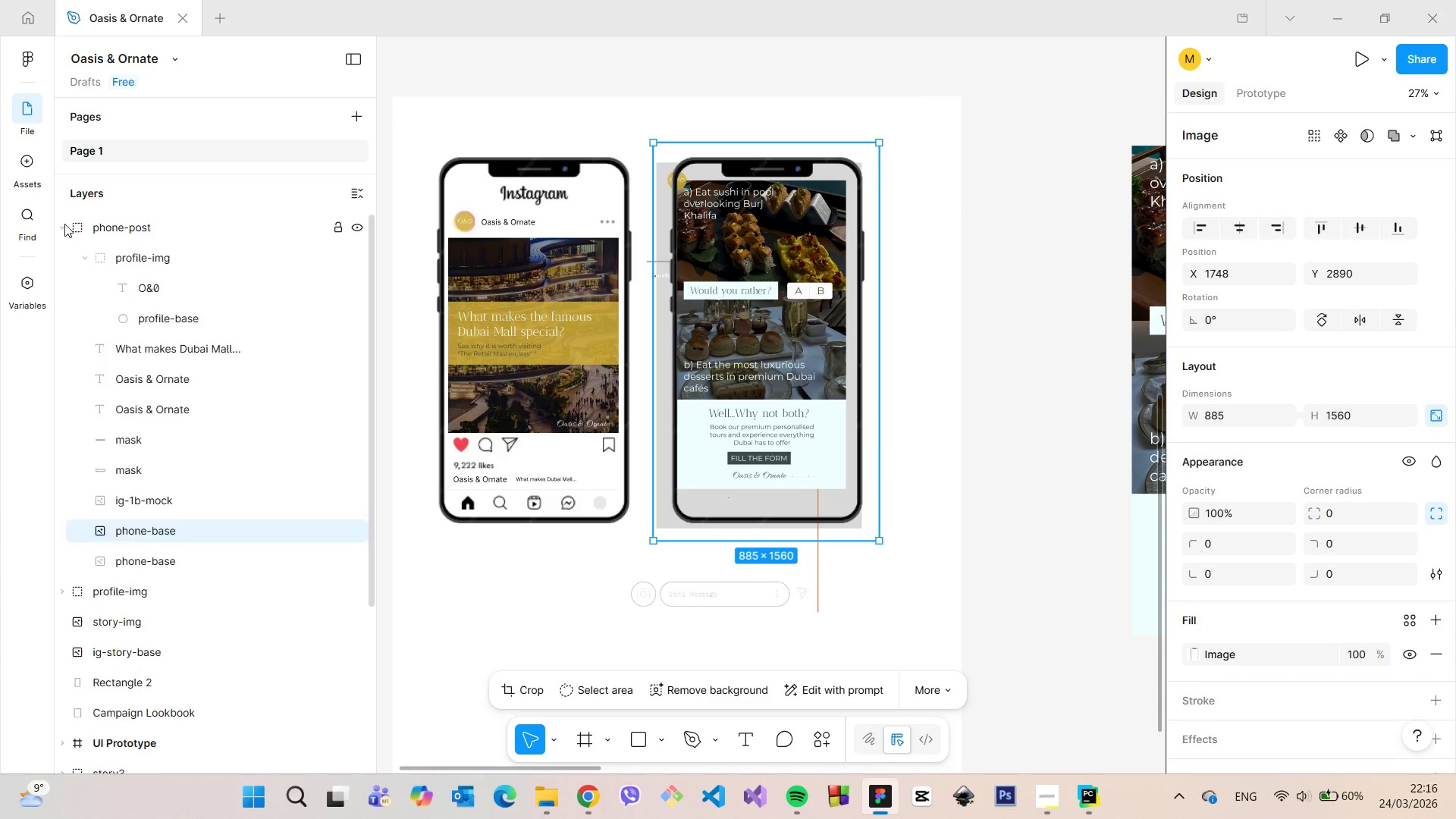 
left_click([64, 224])
 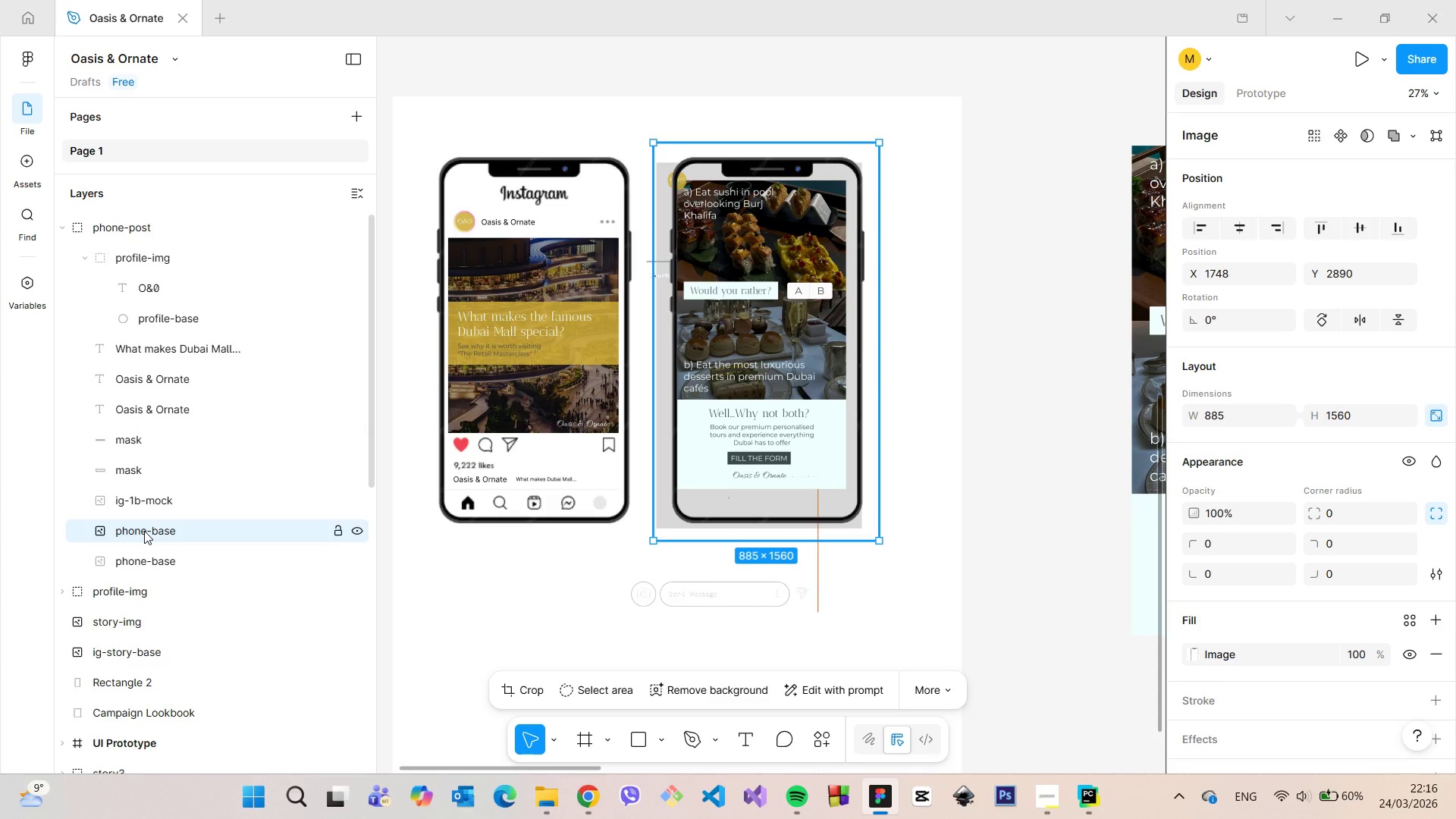 
left_click_drag(start_coordinate=[144, 531], to_coordinate=[95, 573])
 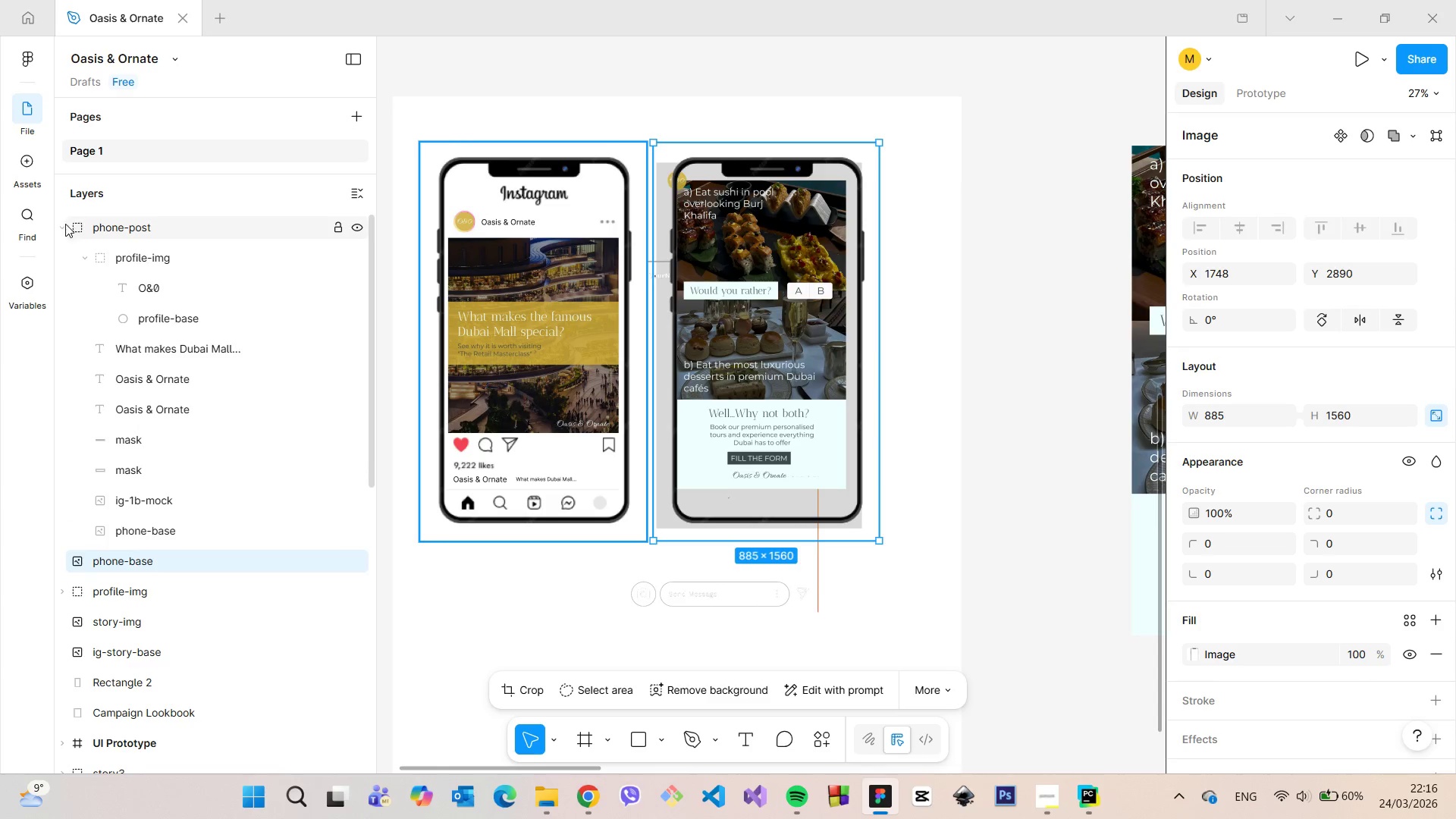 
left_click([64, 224])
 